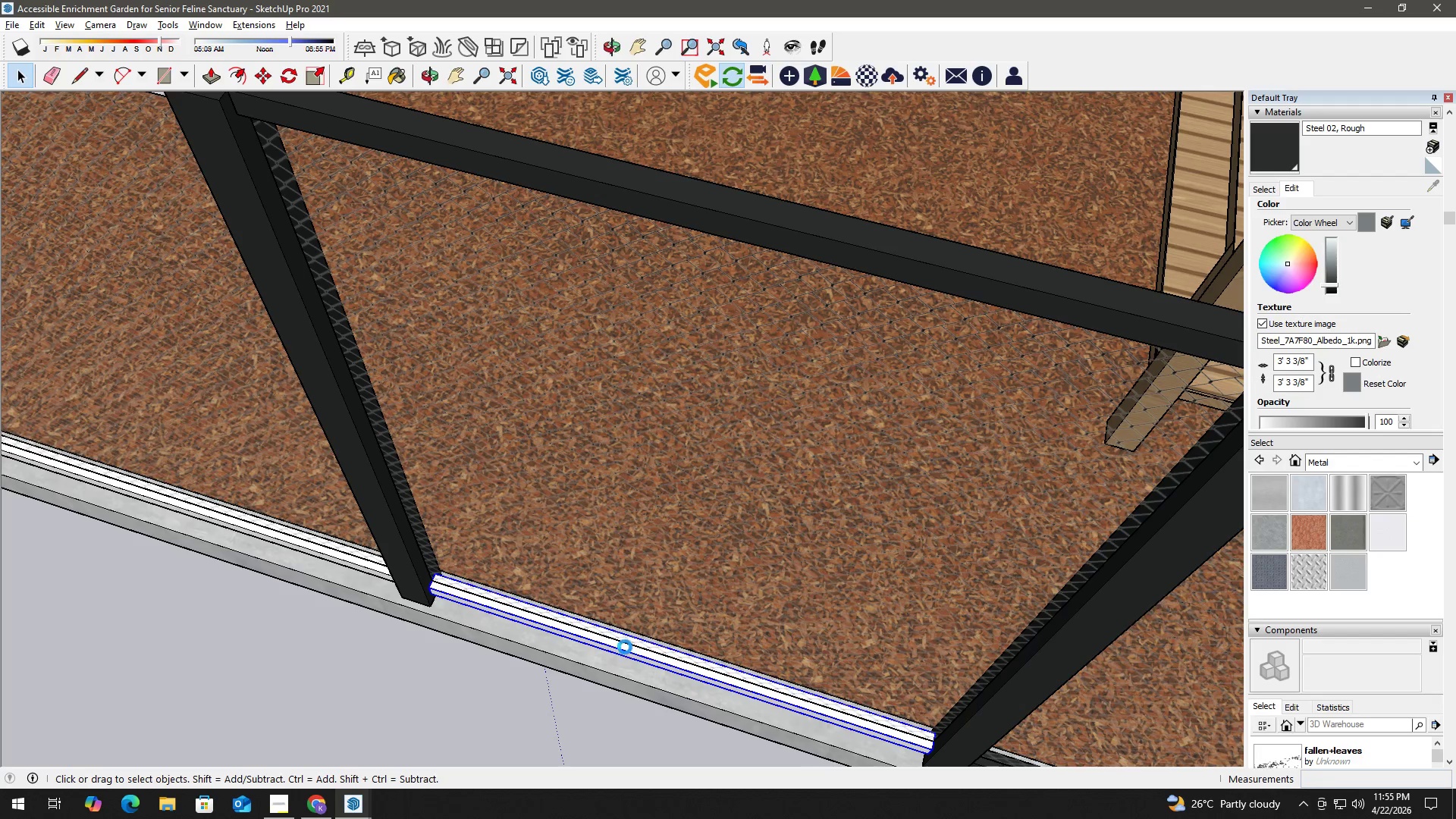 
triple_click([624, 647])
 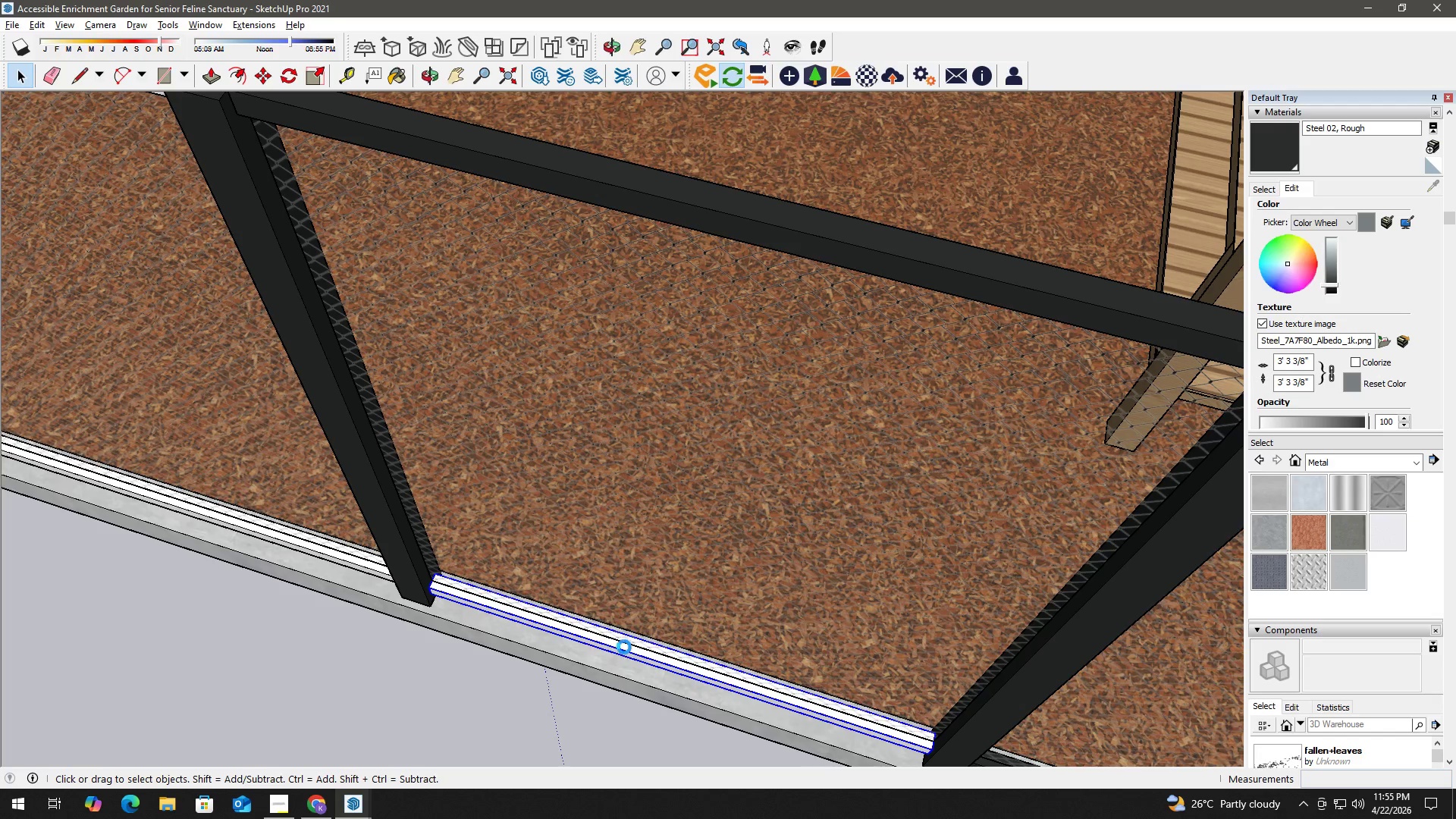 
triple_click([624, 647])
 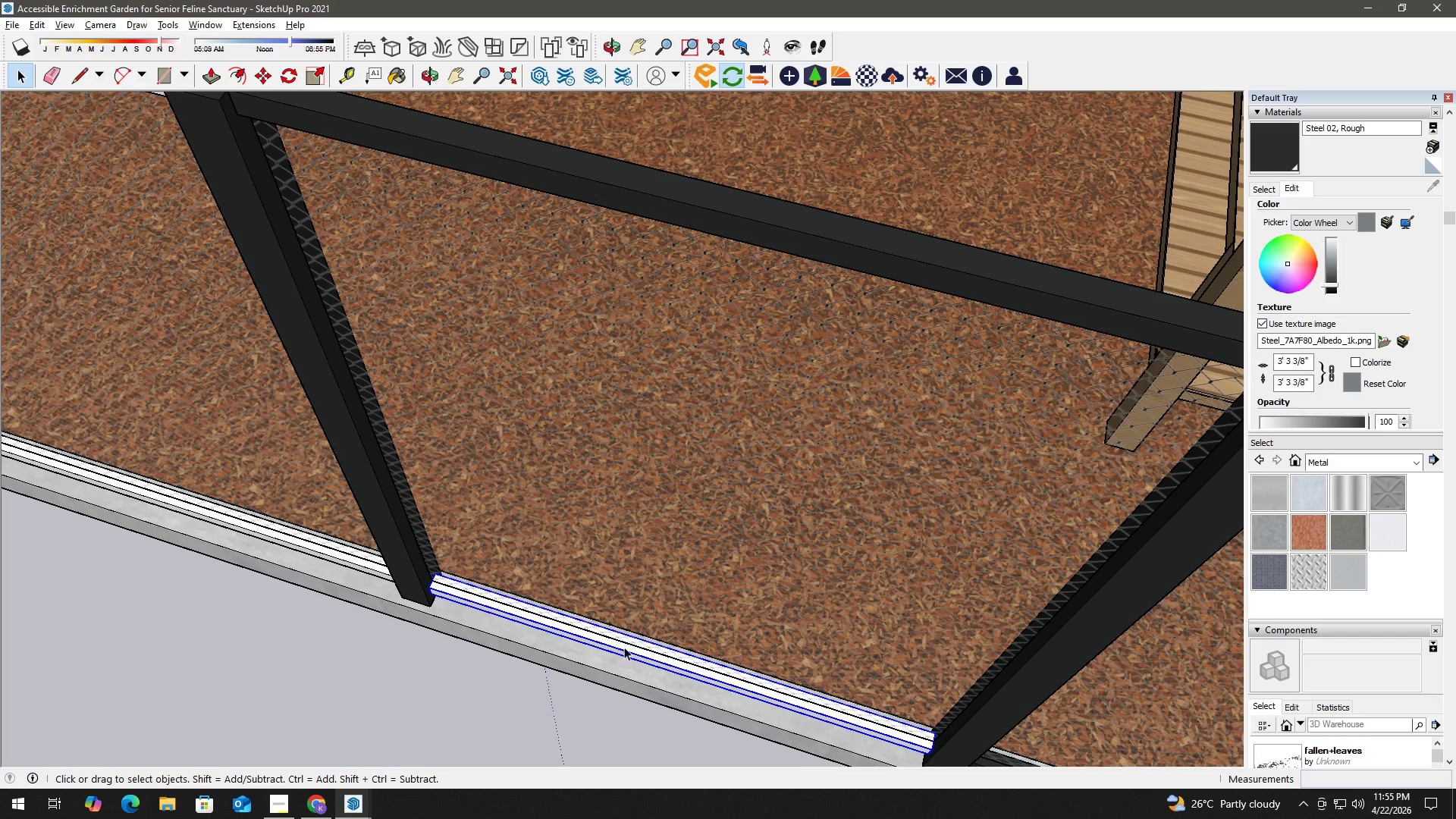 
triple_click([624, 647])
 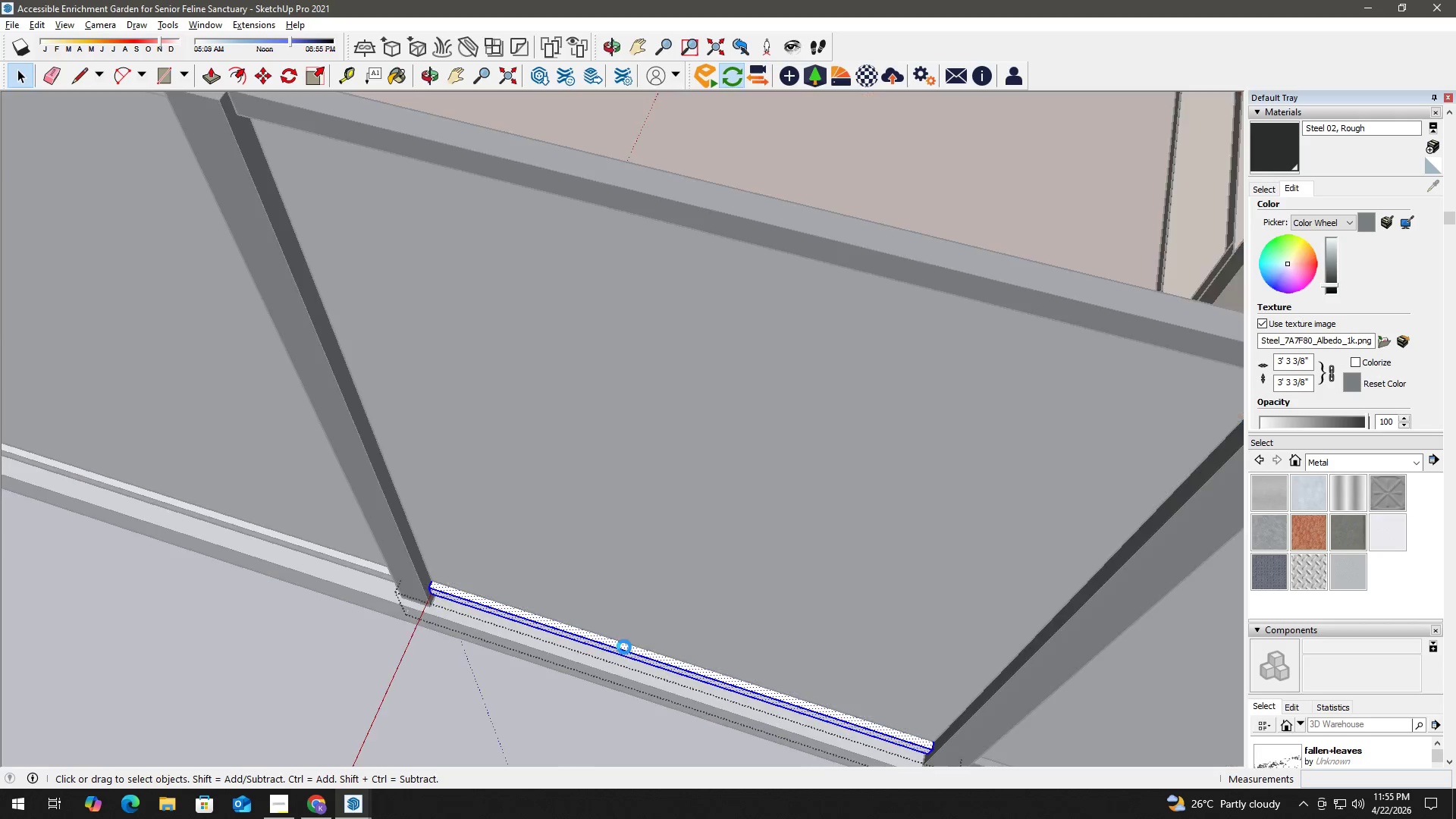 
triple_click([624, 647])
 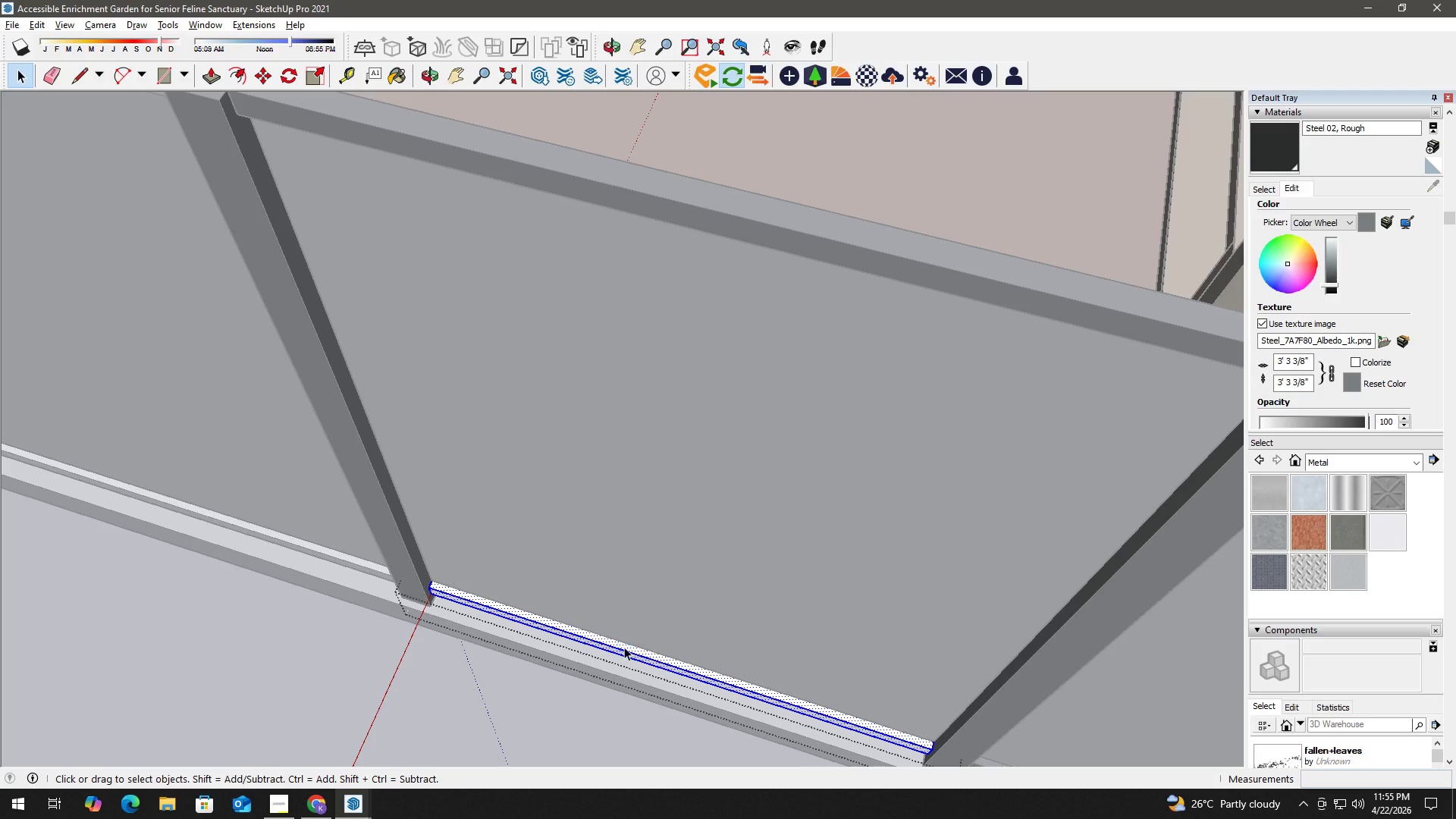 
triple_click([624, 647])
 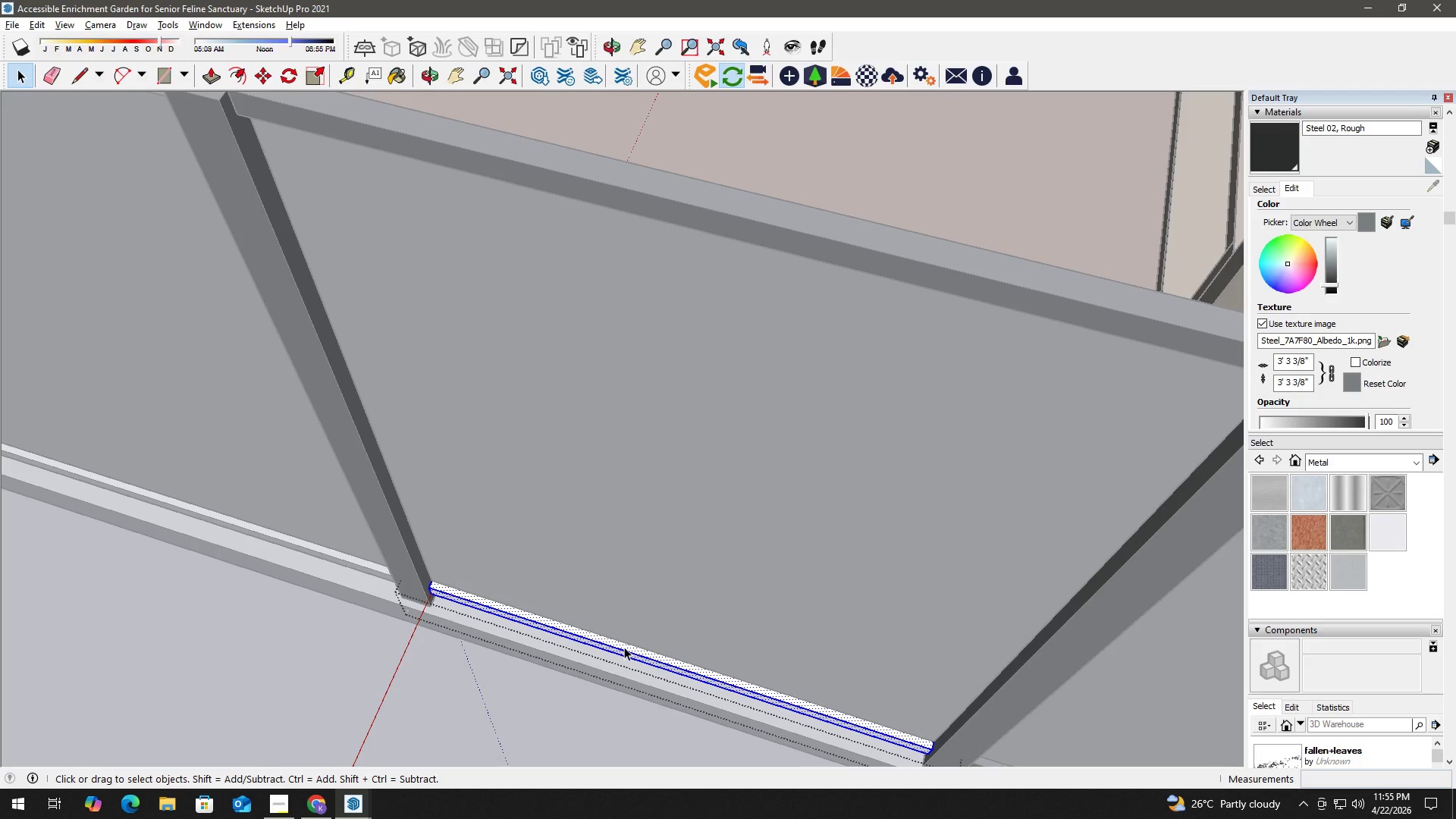 
triple_click([624, 647])
 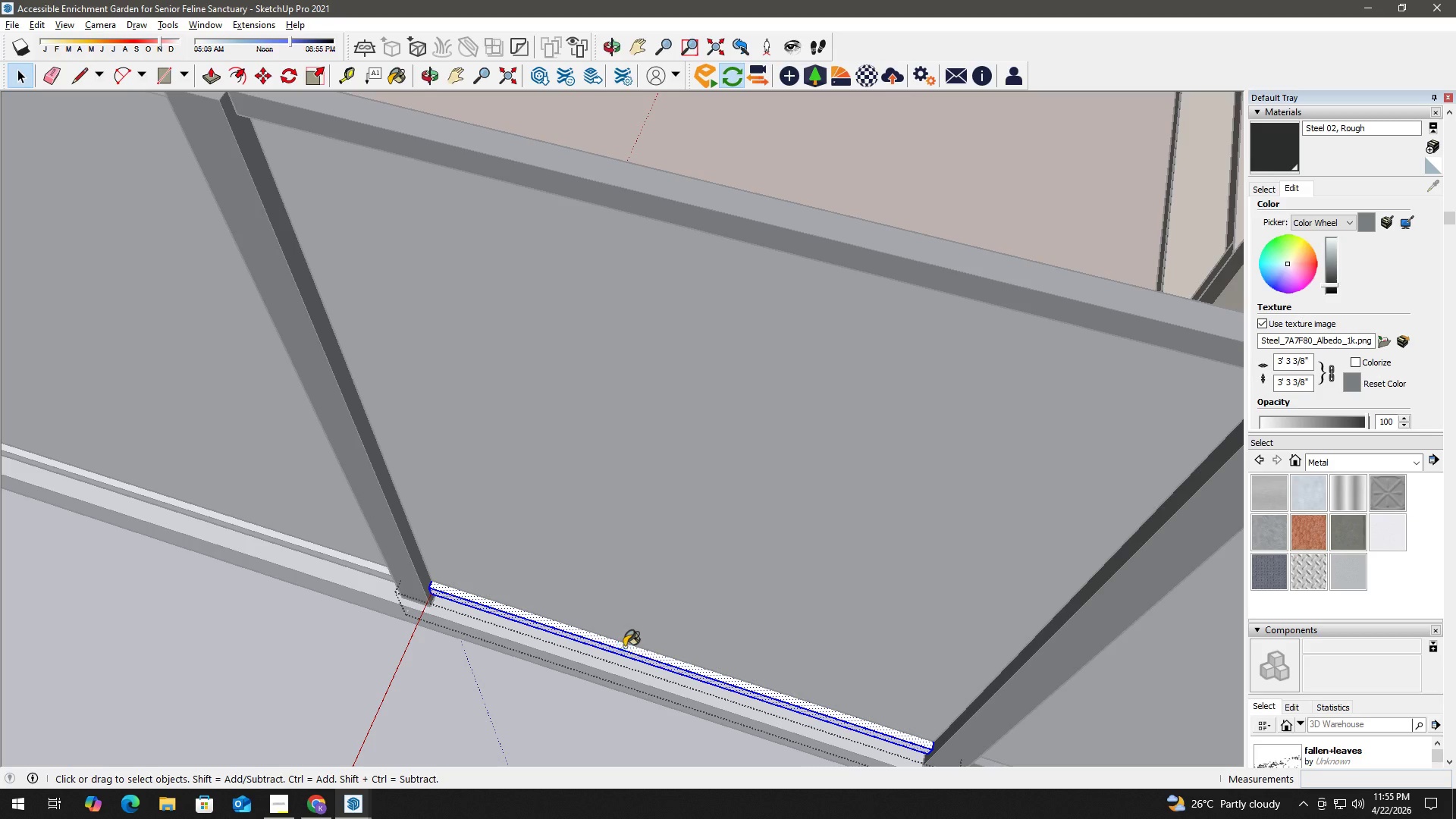 
key(B)
 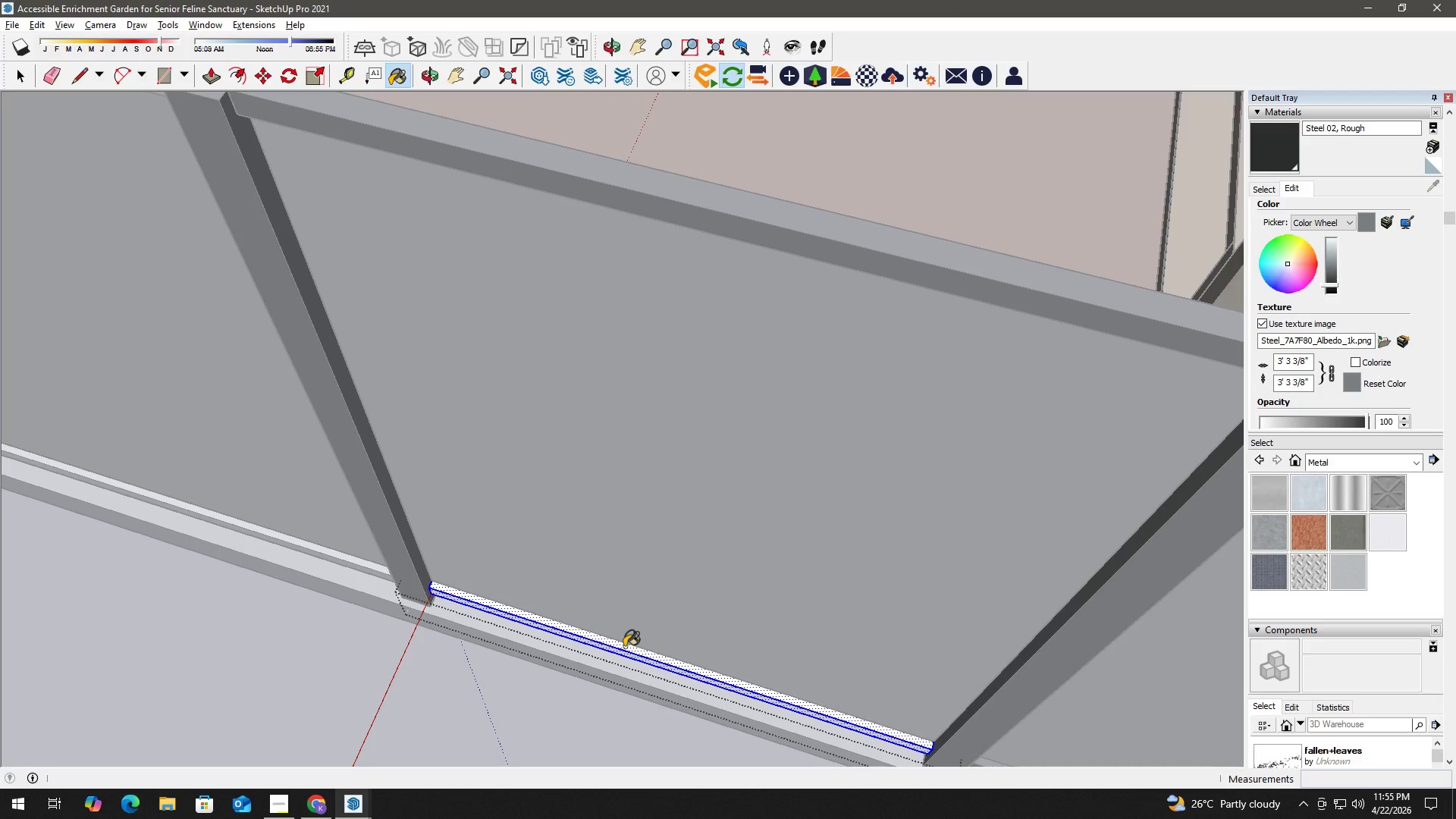 
triple_click([624, 647])
 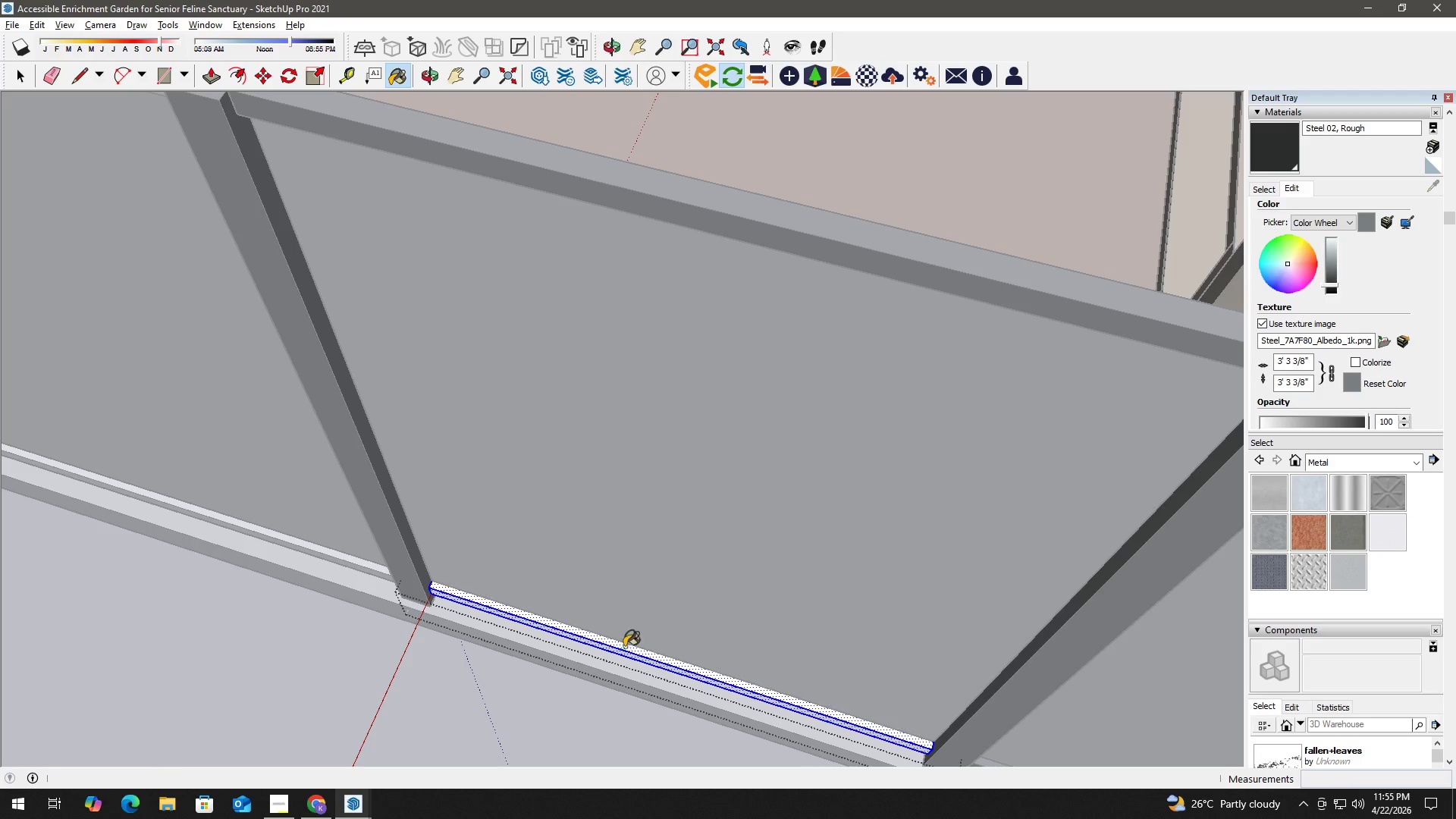 
triple_click([624, 647])
 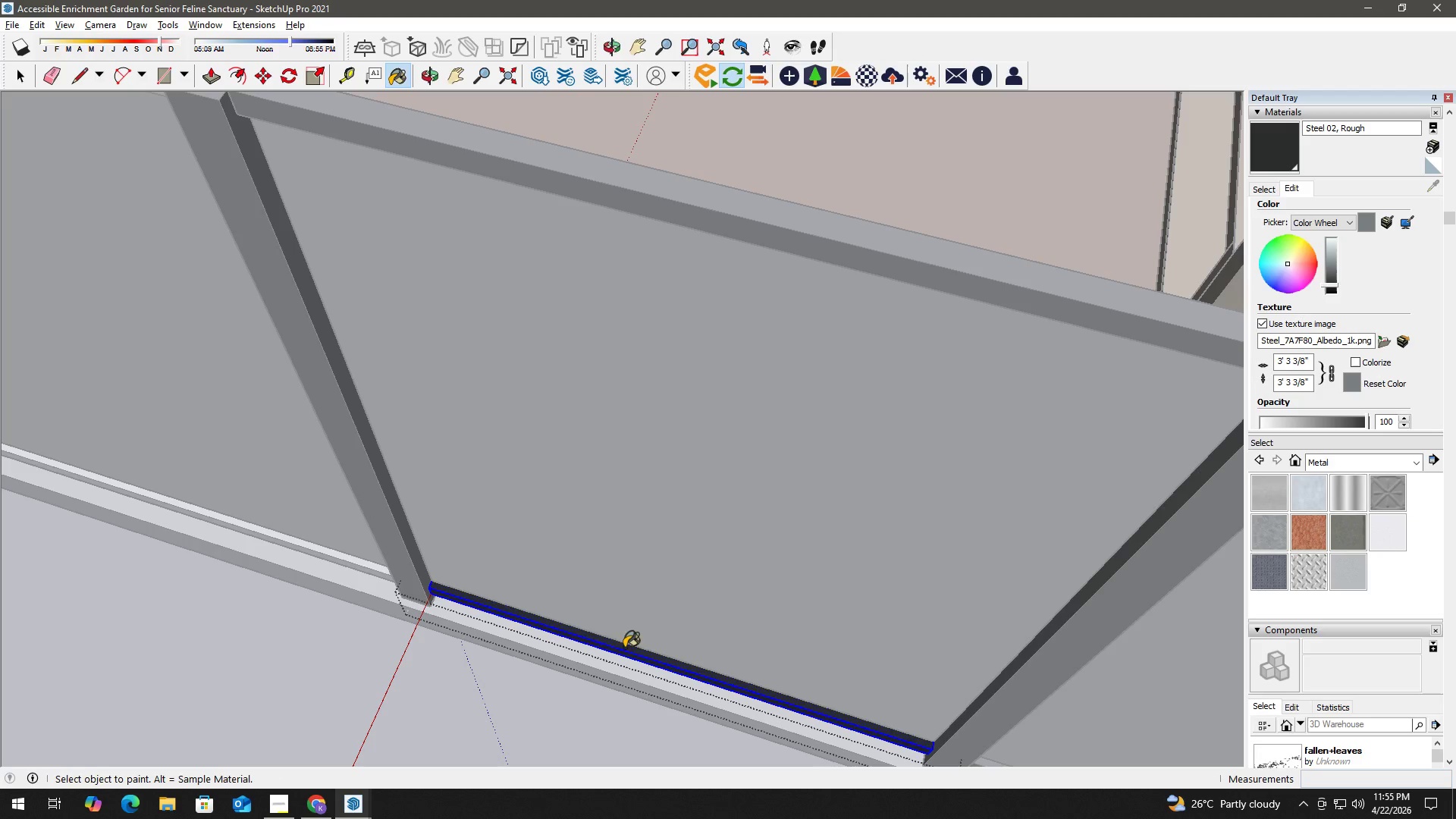 
triple_click([624, 648])
 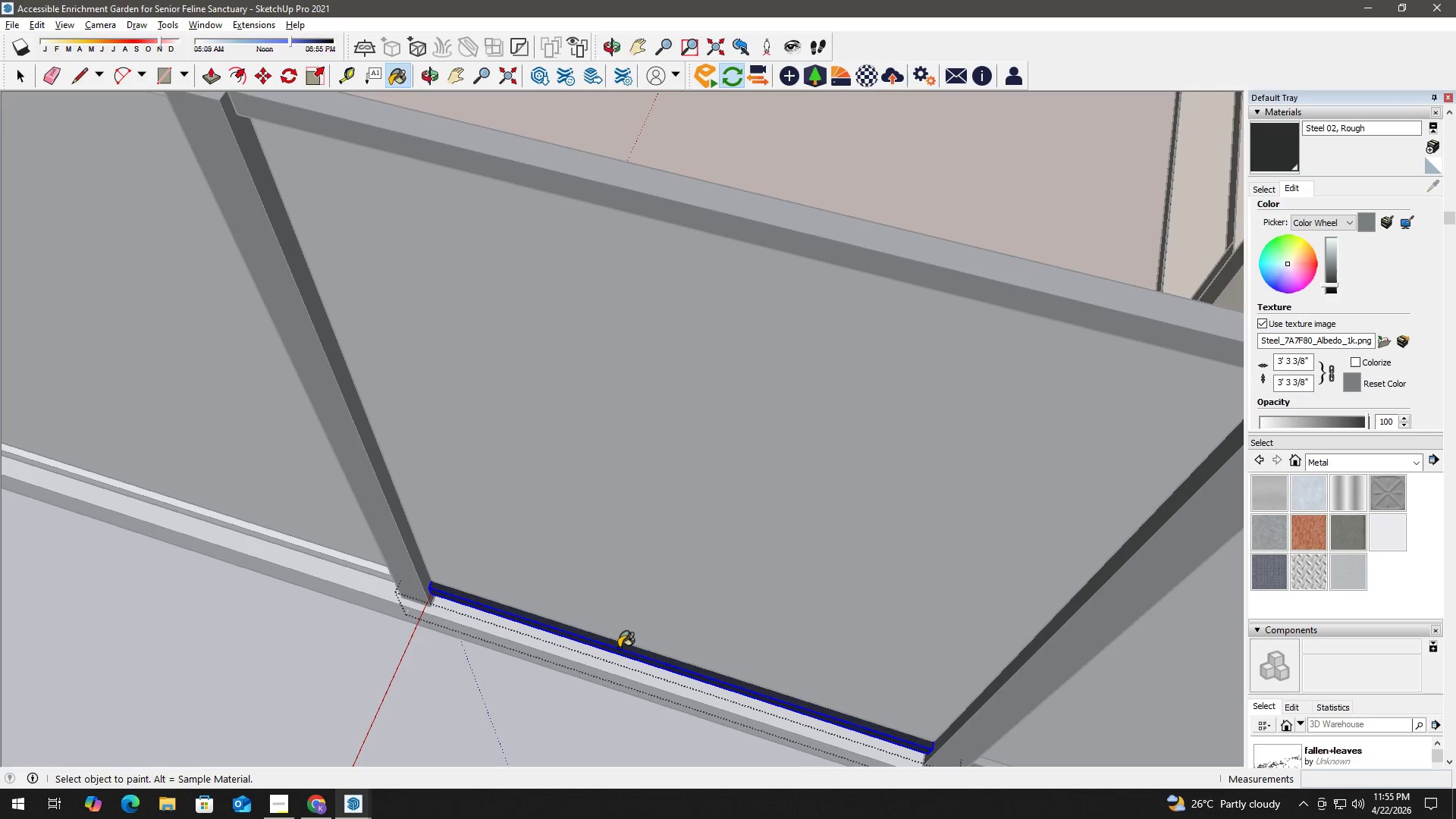 
key(Space)
 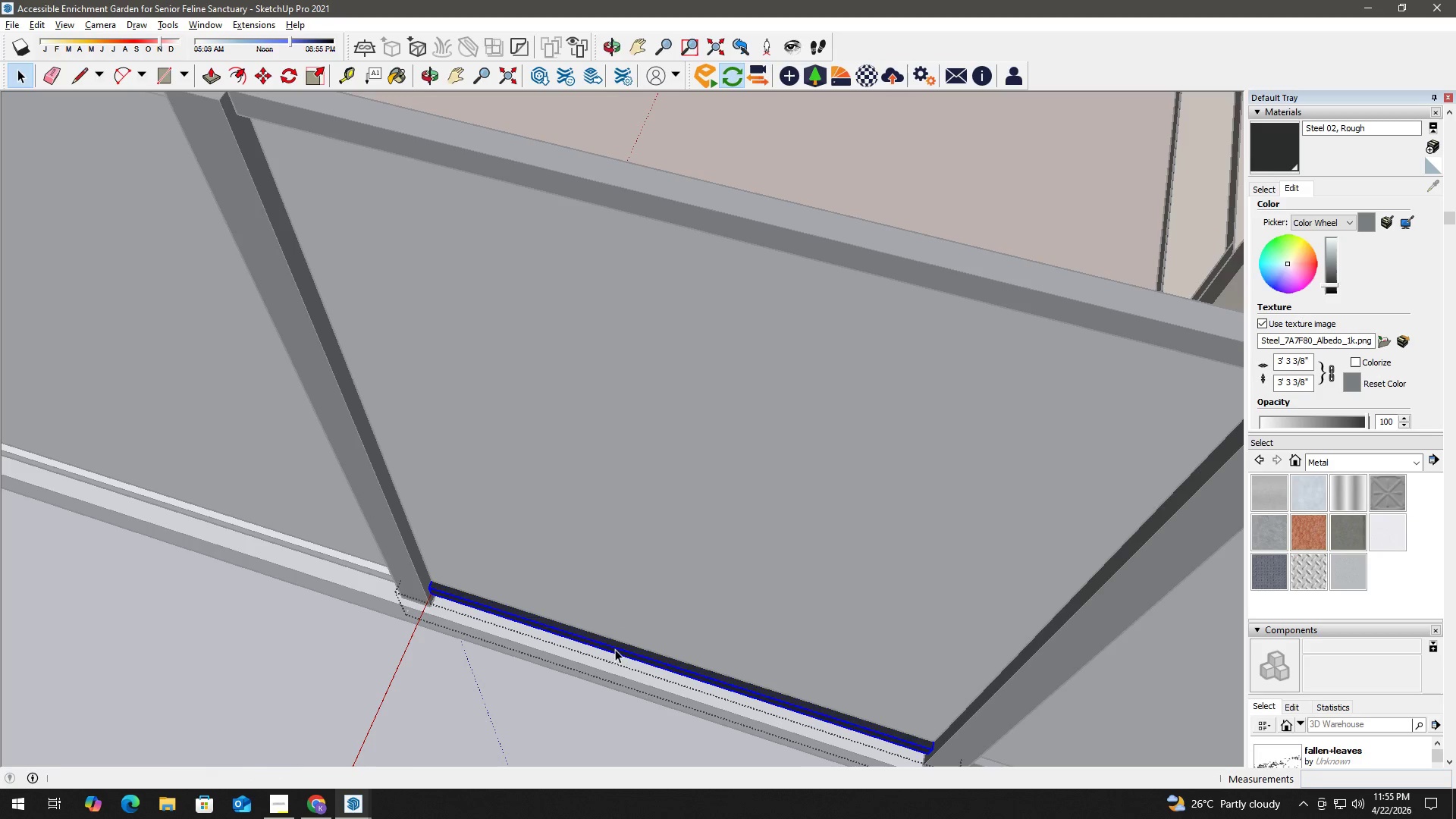 
key(Escape)
 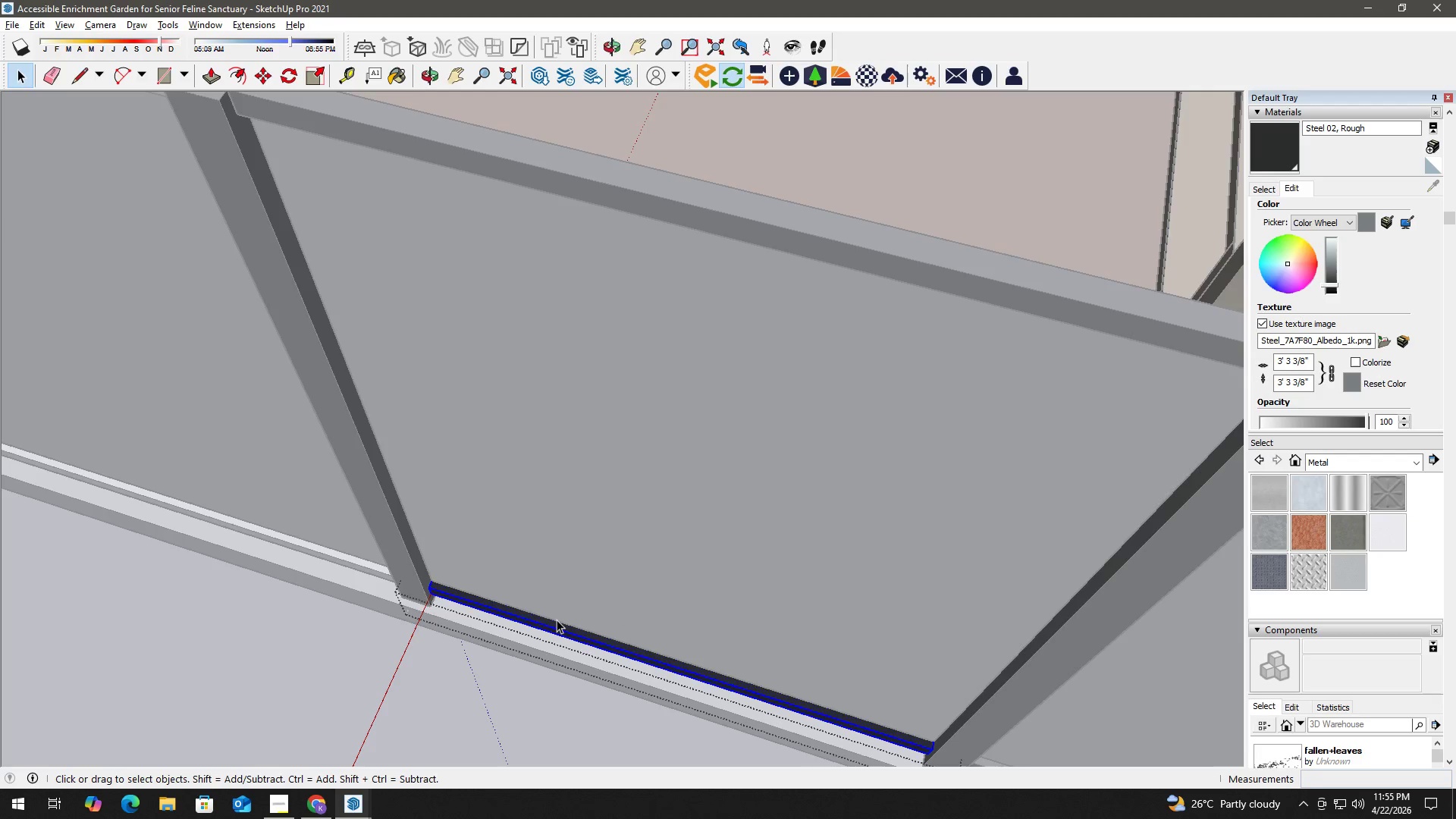 
key(Escape)
 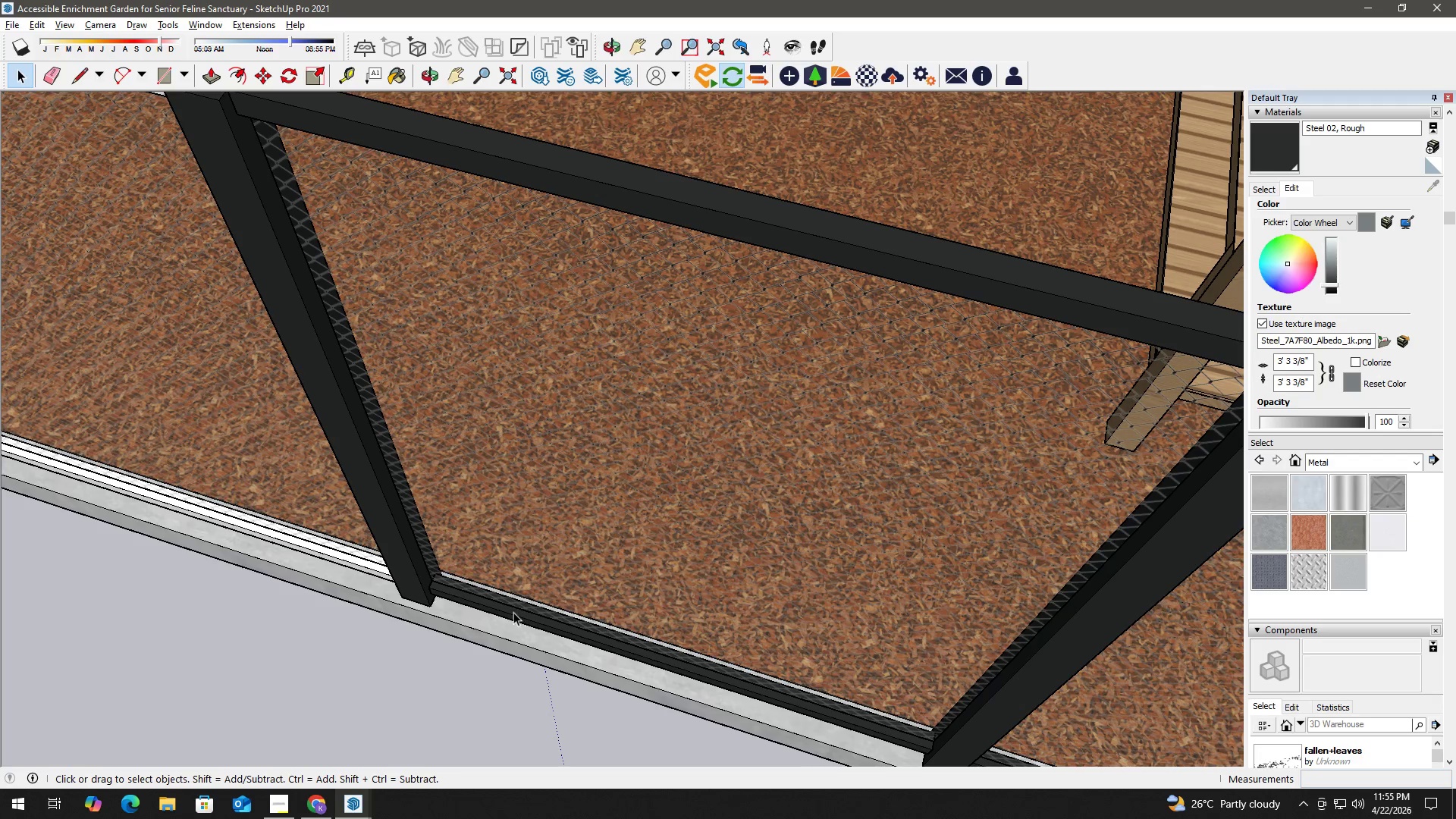 
key(H)
 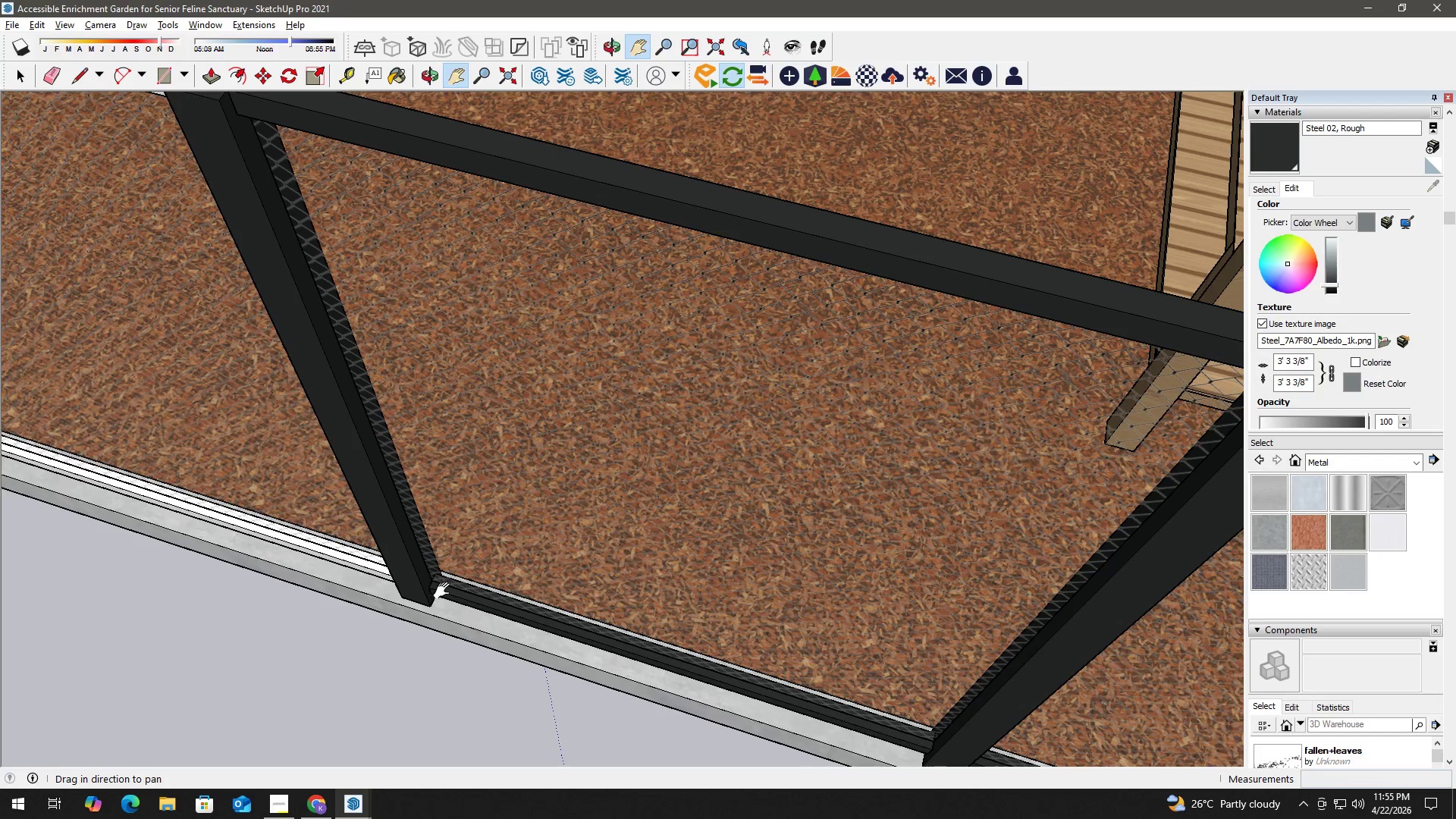 
left_click_drag(start_coordinate=[439, 587], to_coordinate=[710, 689])
 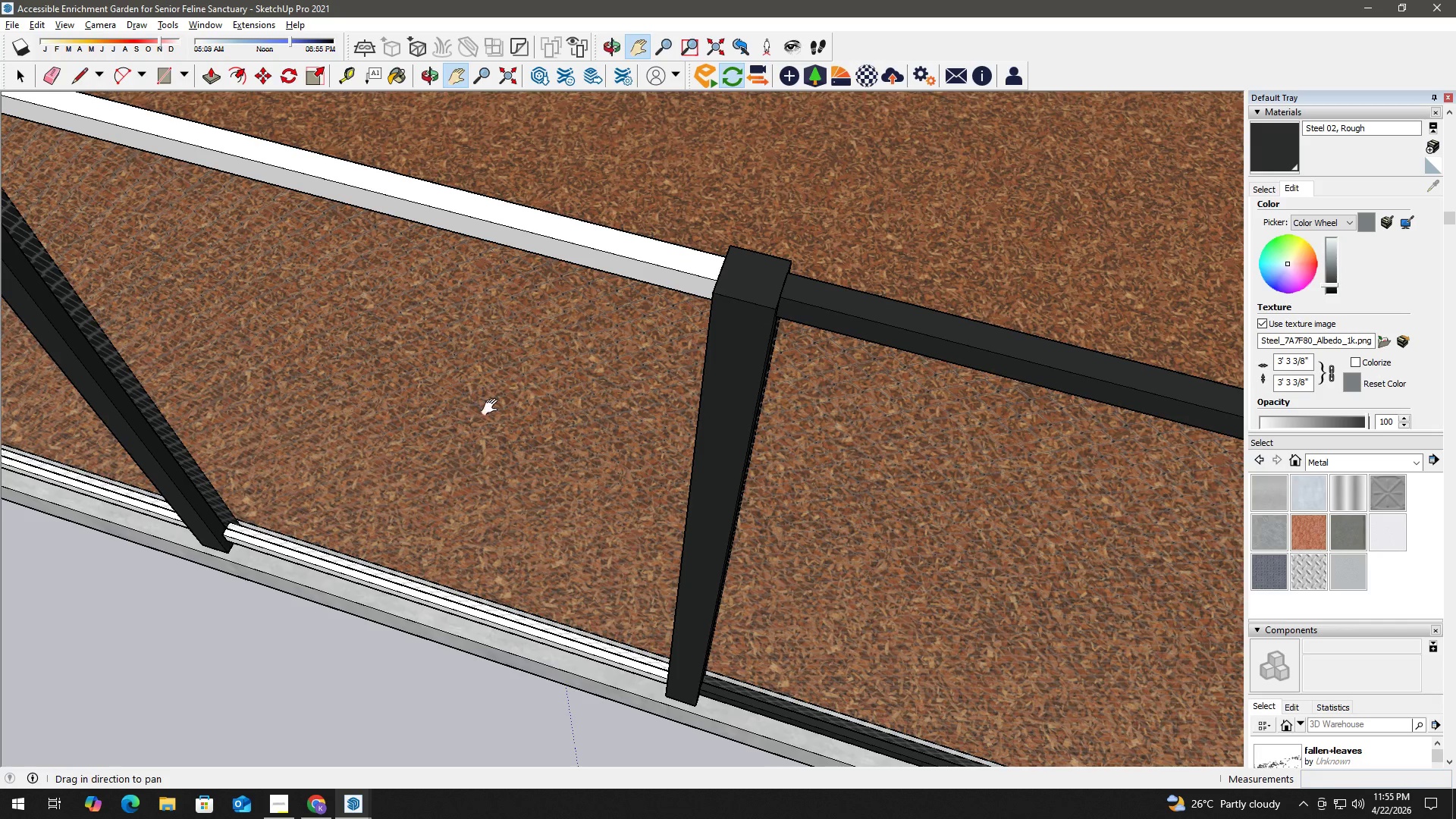 
key(Space)
 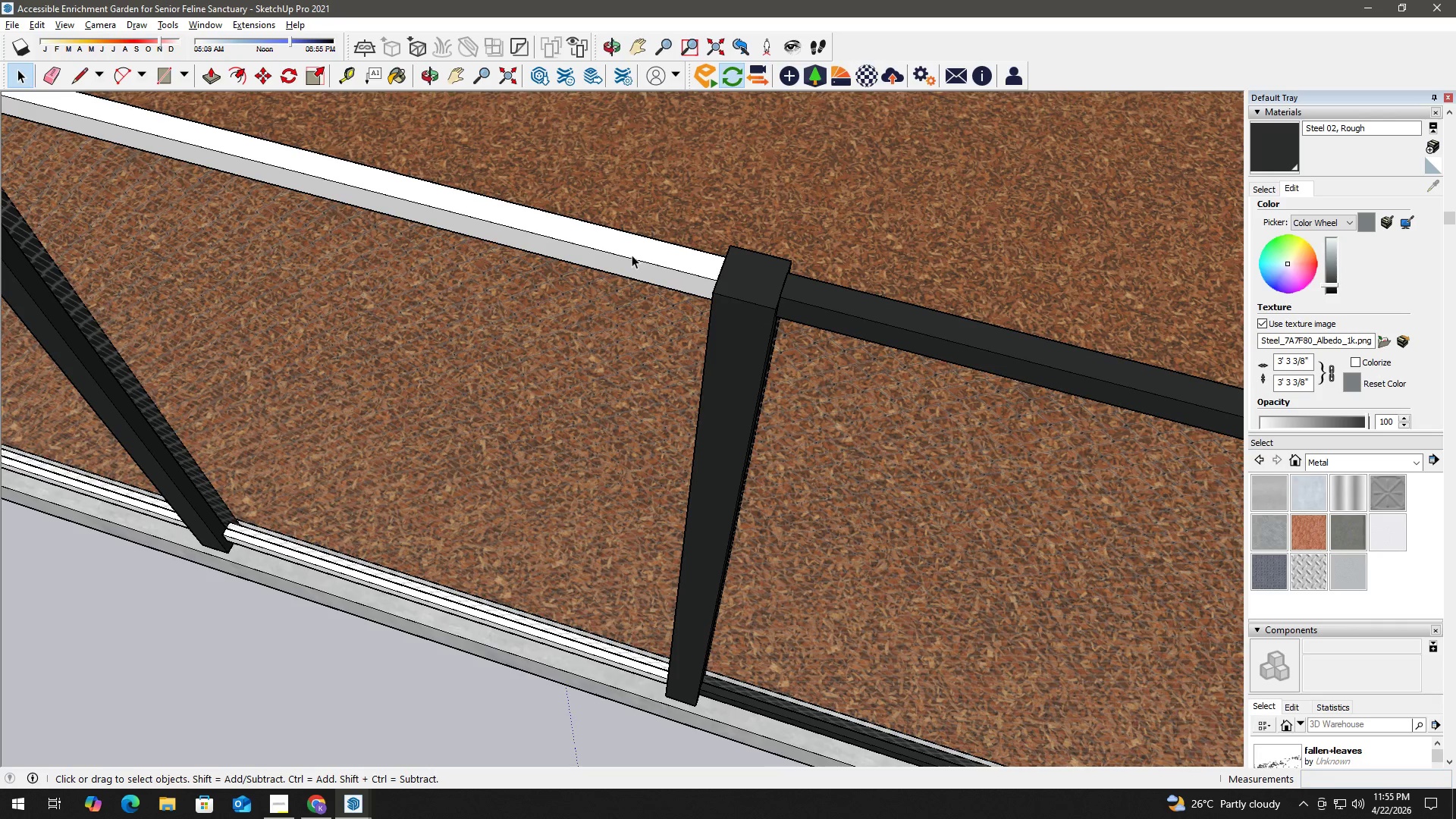 
double_click([632, 255])
 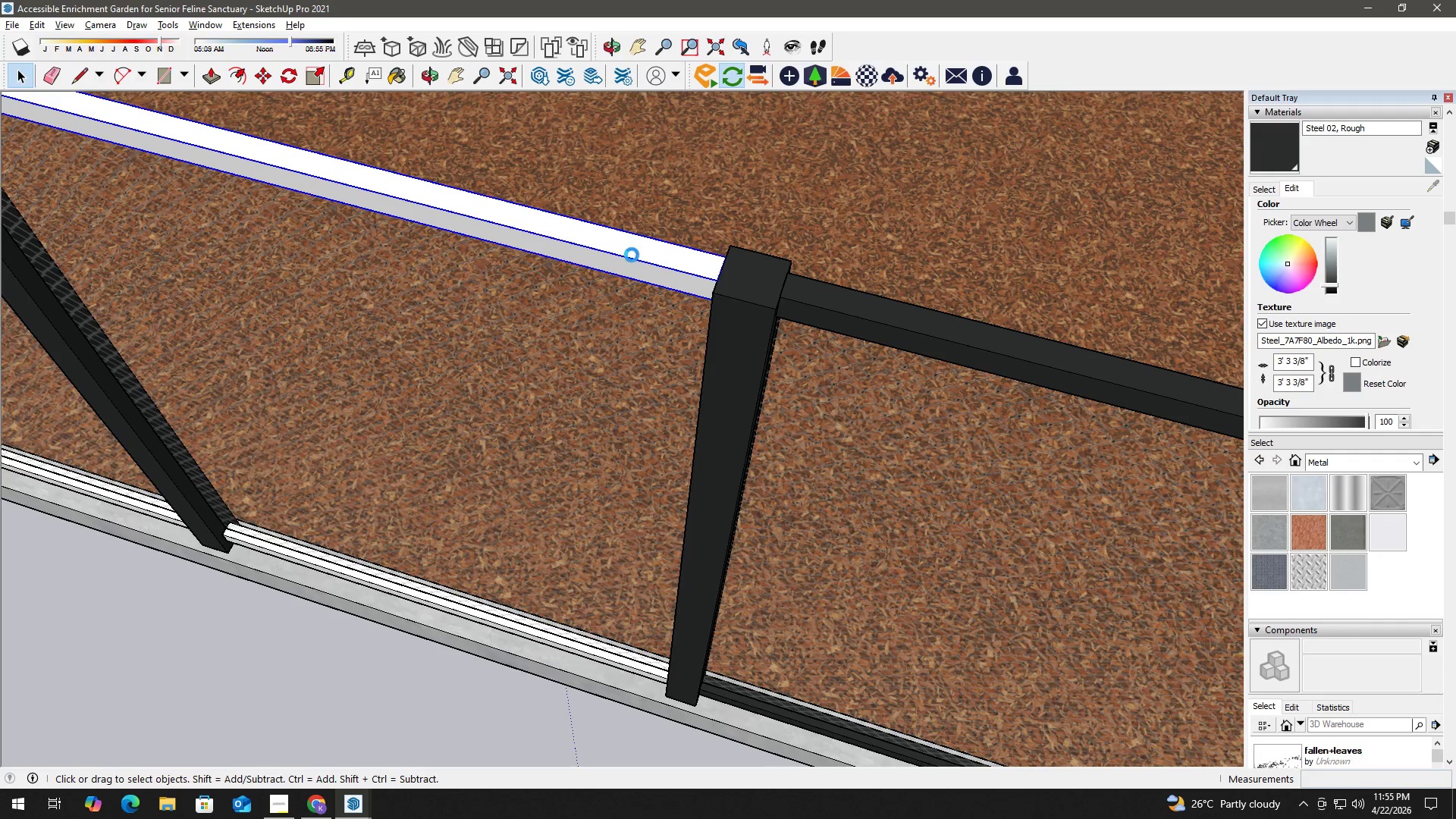 
triple_click([632, 255])
 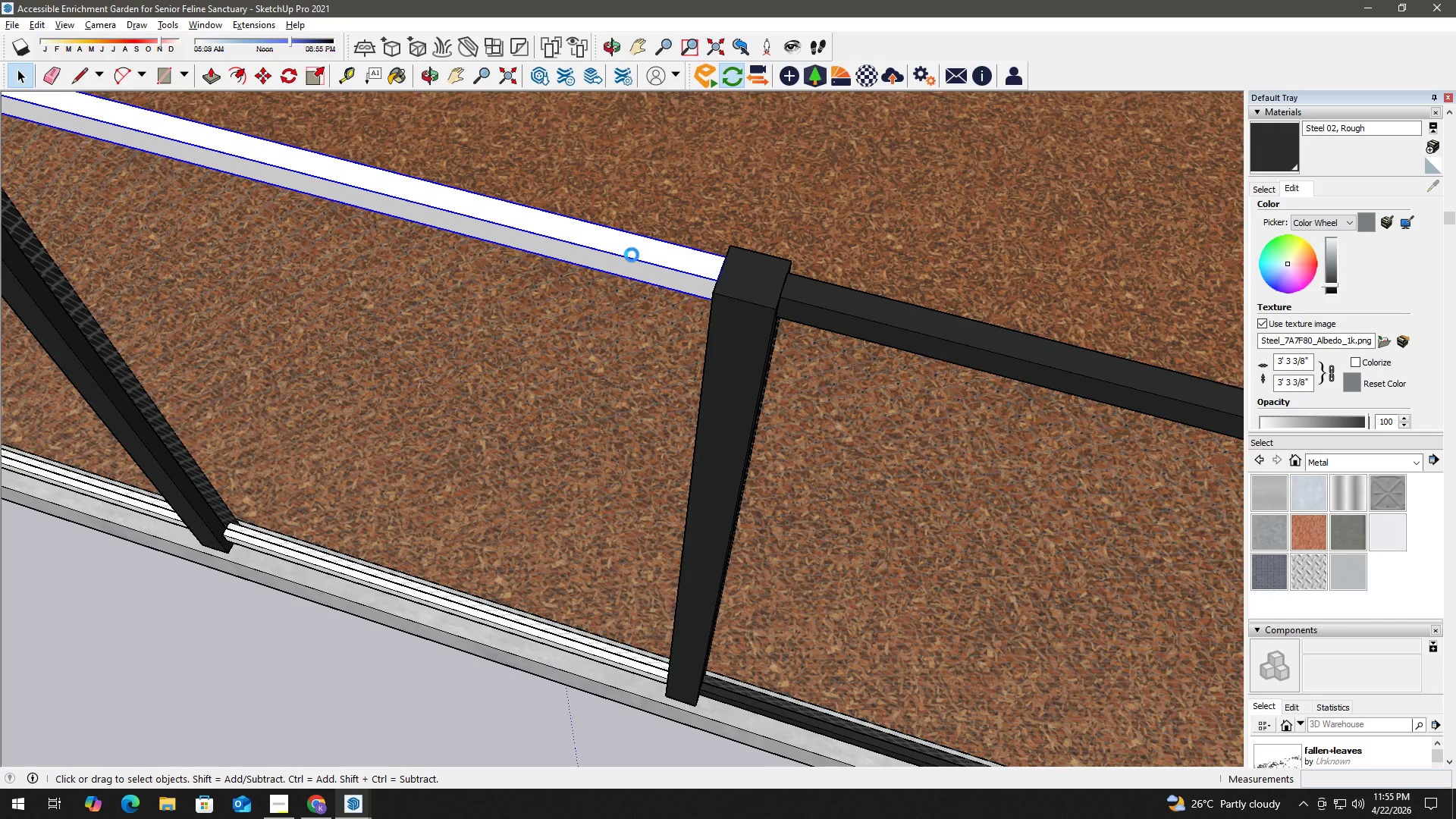 
triple_click([632, 255])
 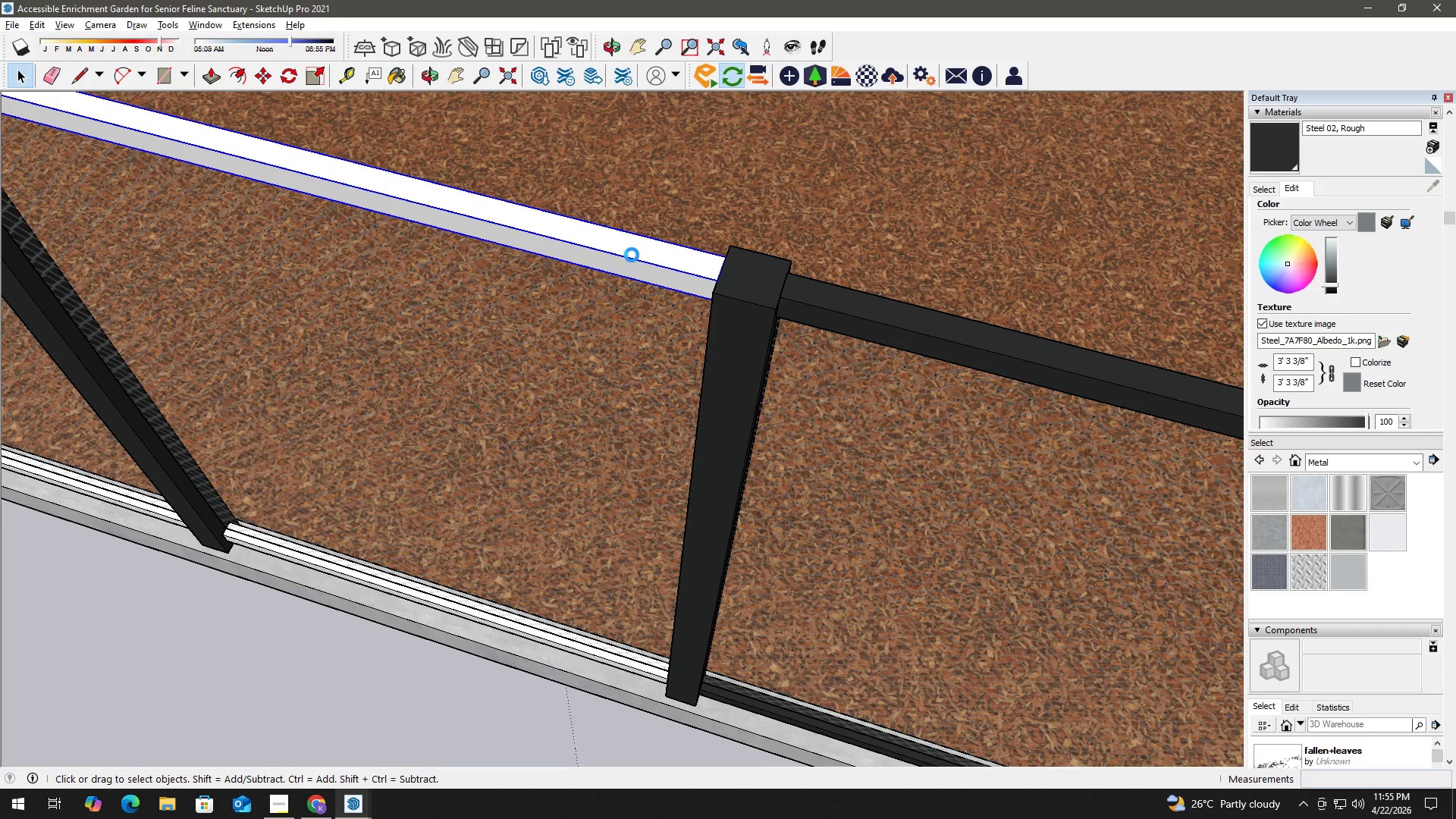 
triple_click([632, 255])
 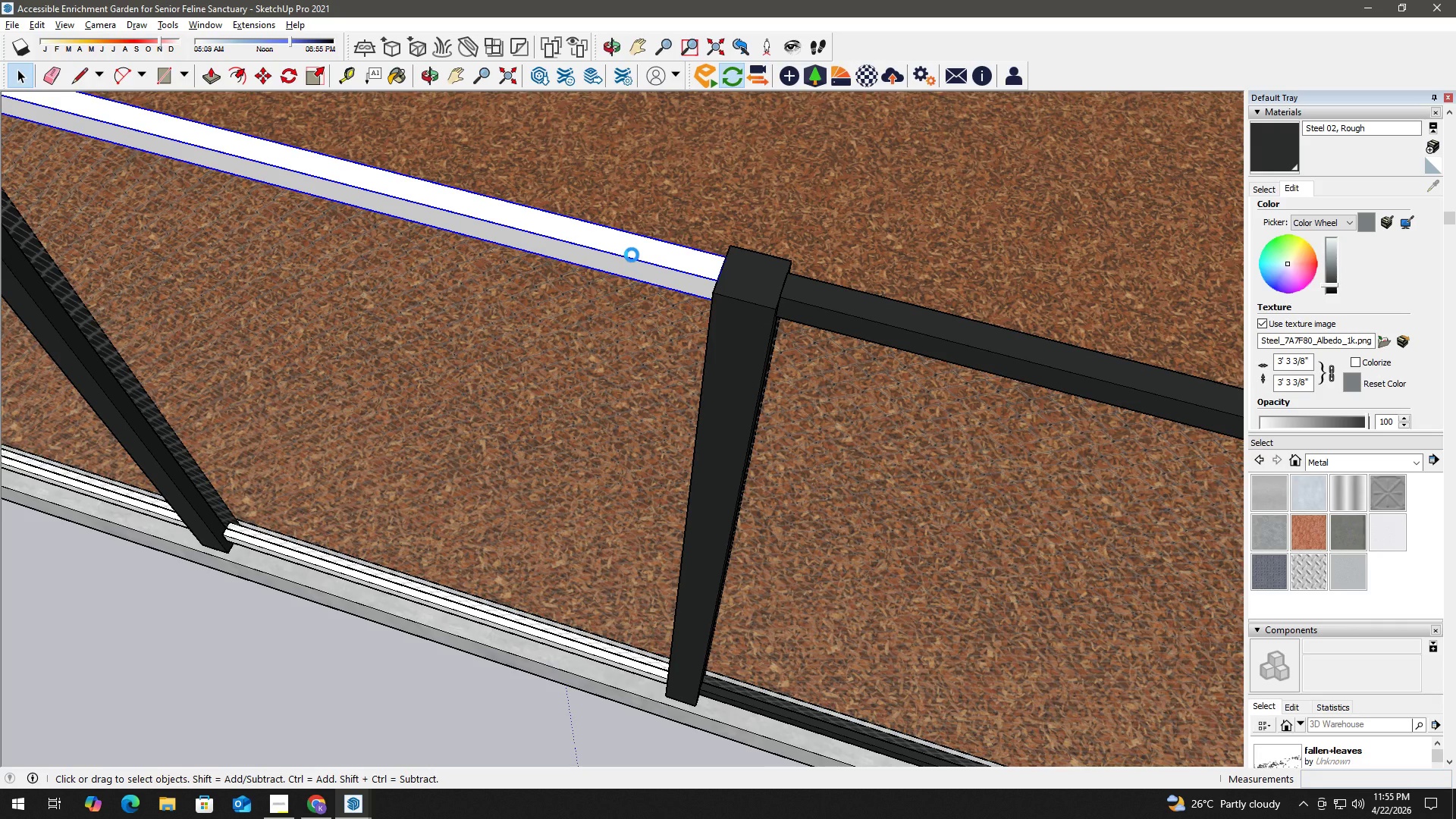 
triple_click([632, 255])
 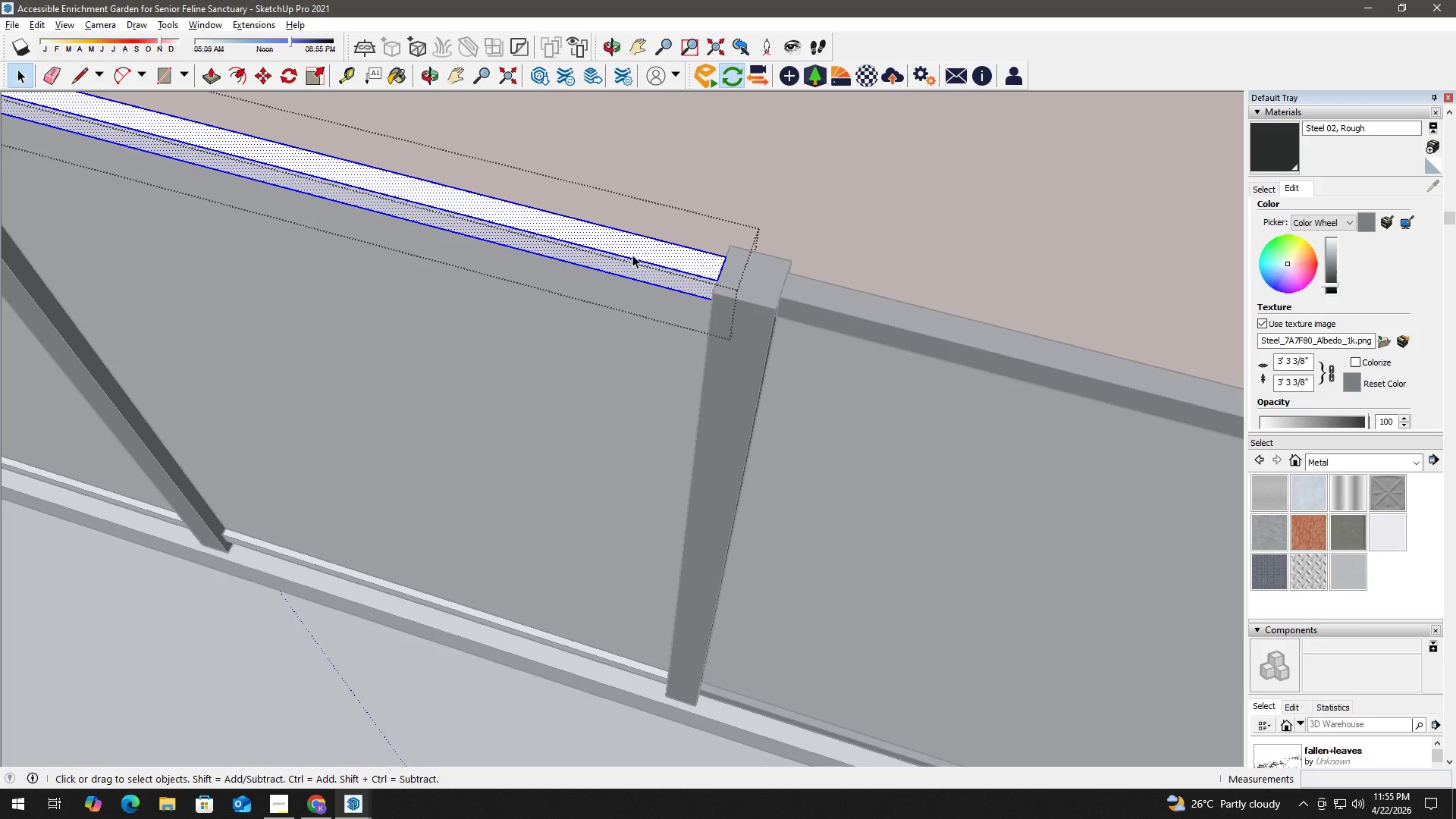 
double_click([632, 255])
 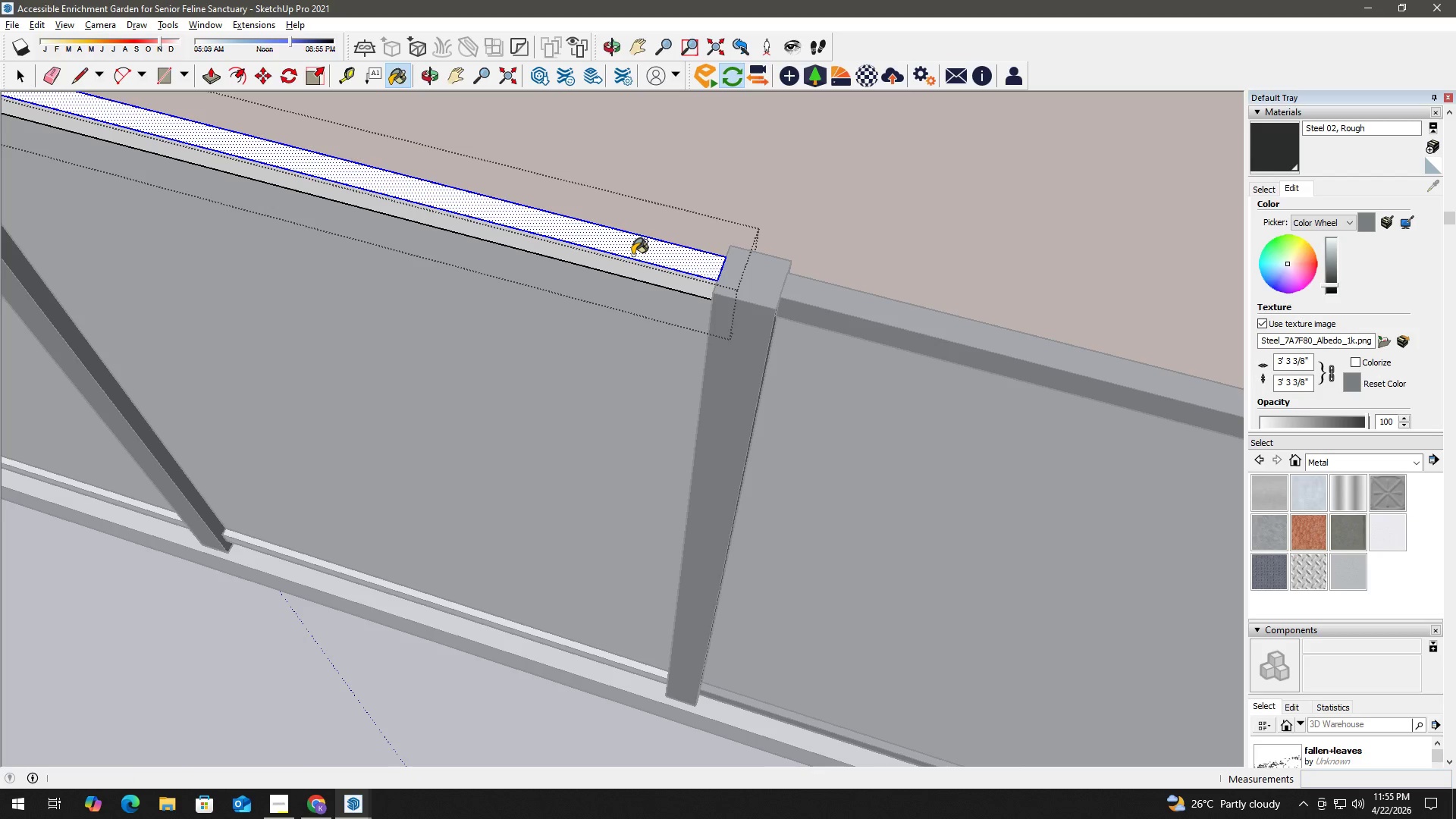 
key(Space)
 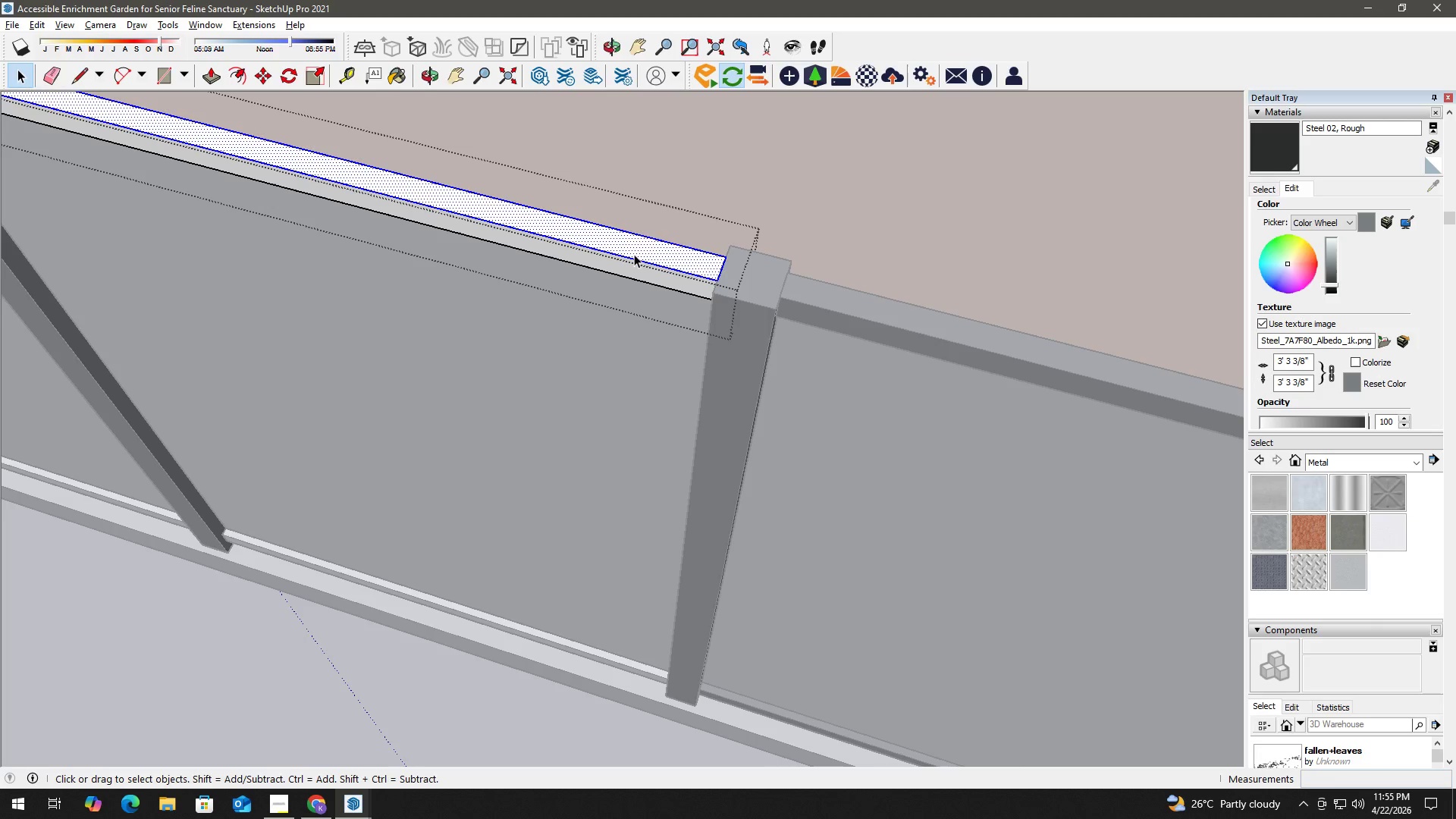 
left_click([634, 254])
 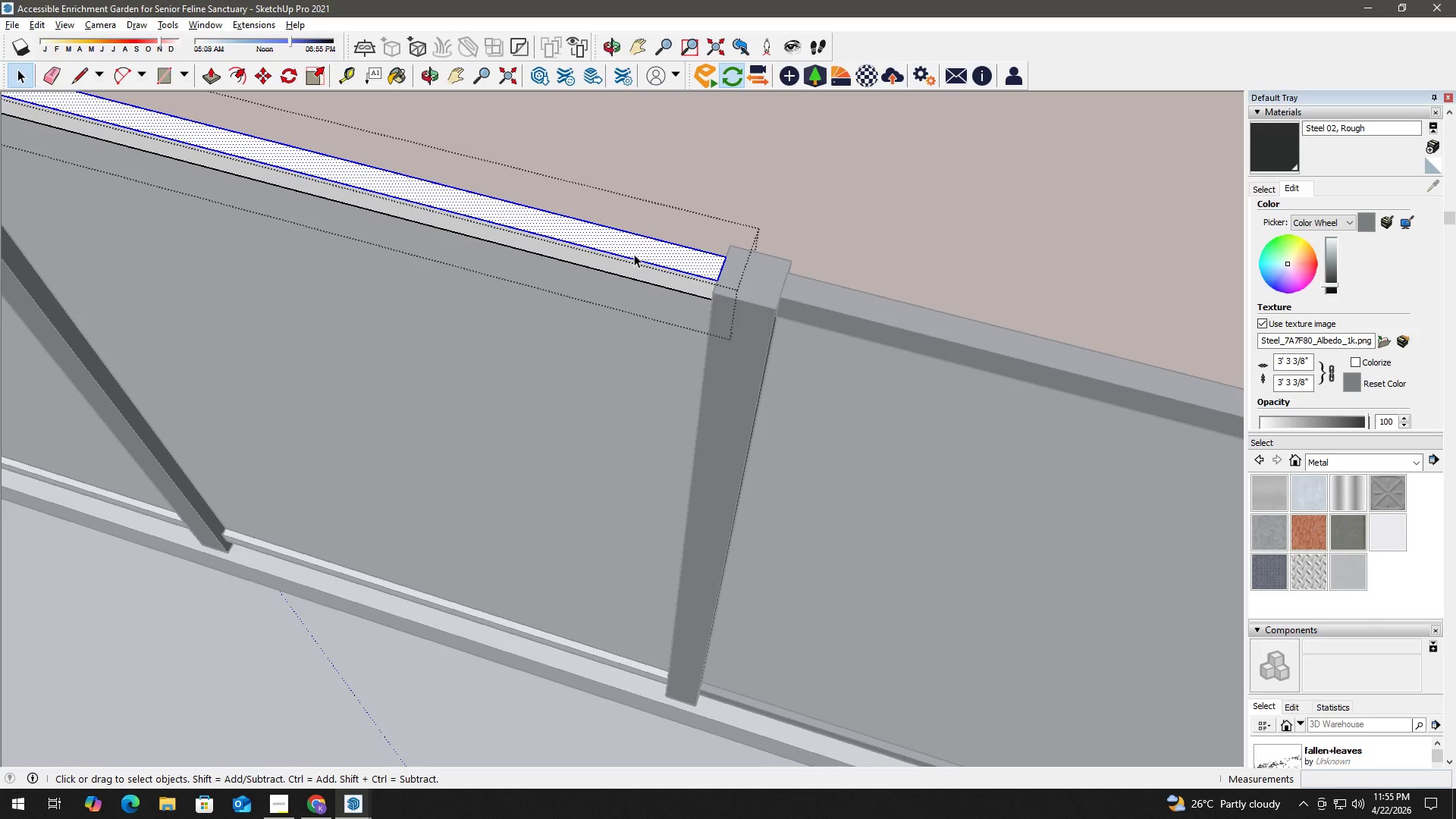 
double_click([634, 254])
 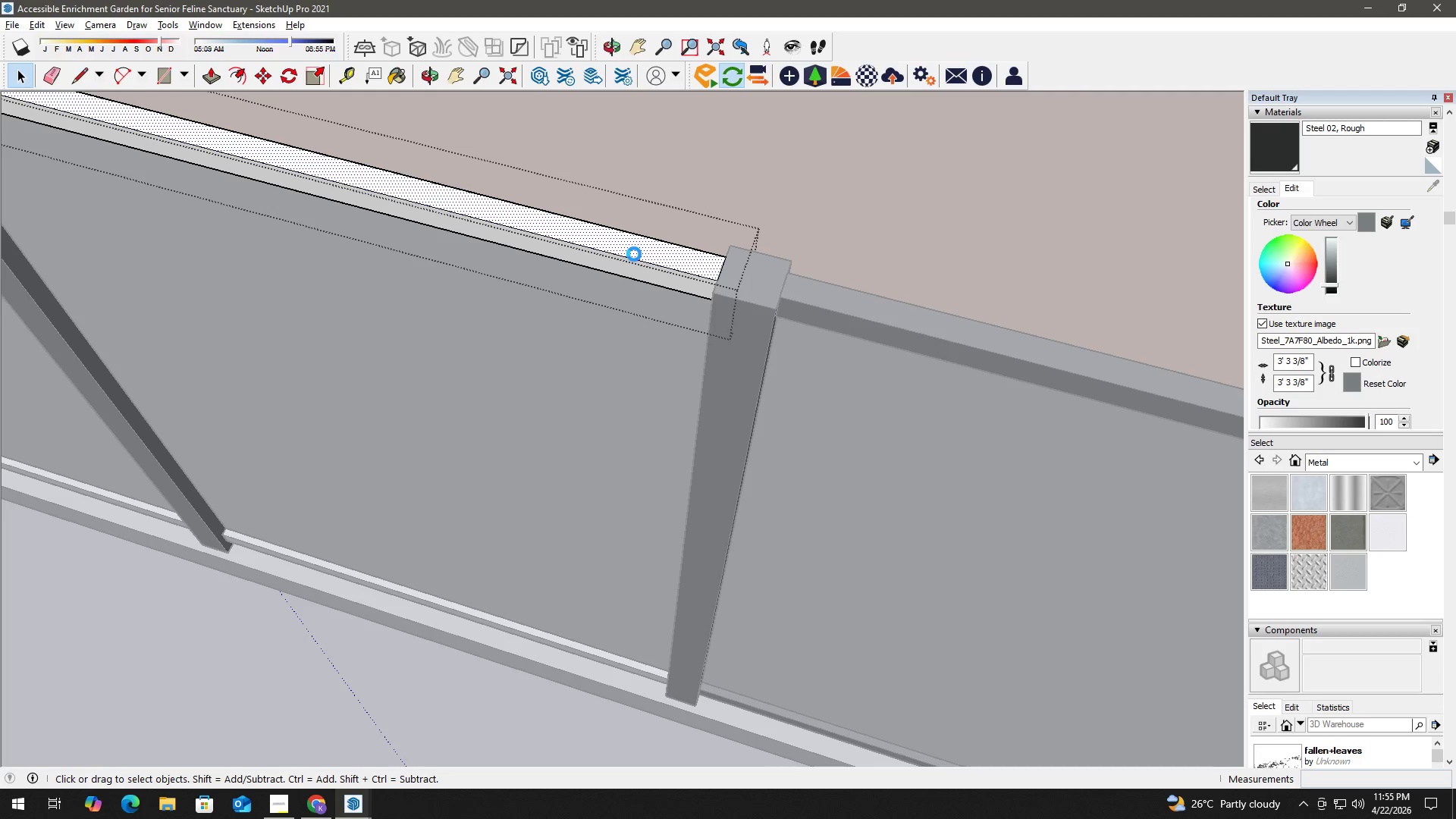 
triple_click([634, 254])
 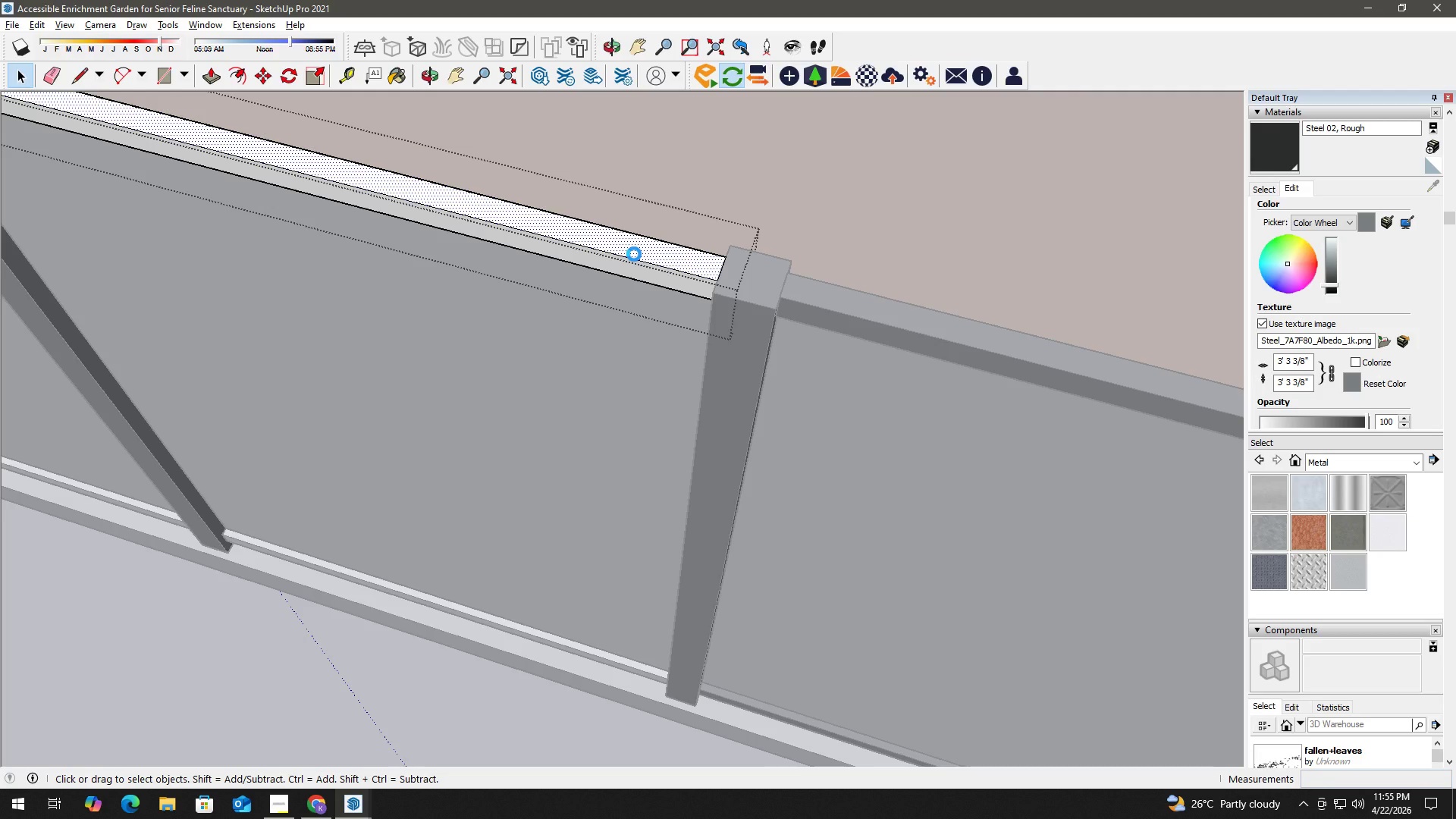 
triple_click([634, 254])
 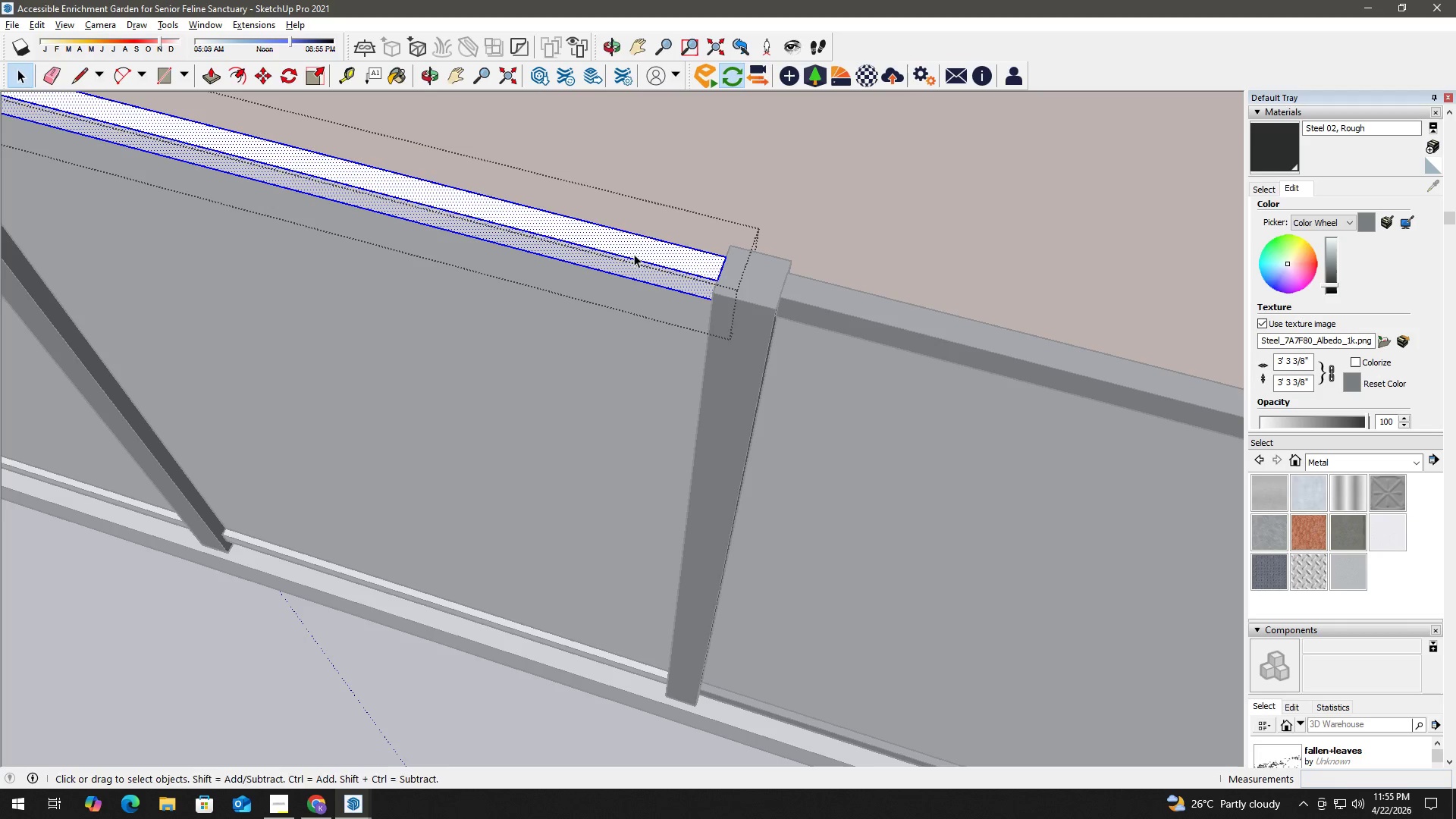 
key(B)
 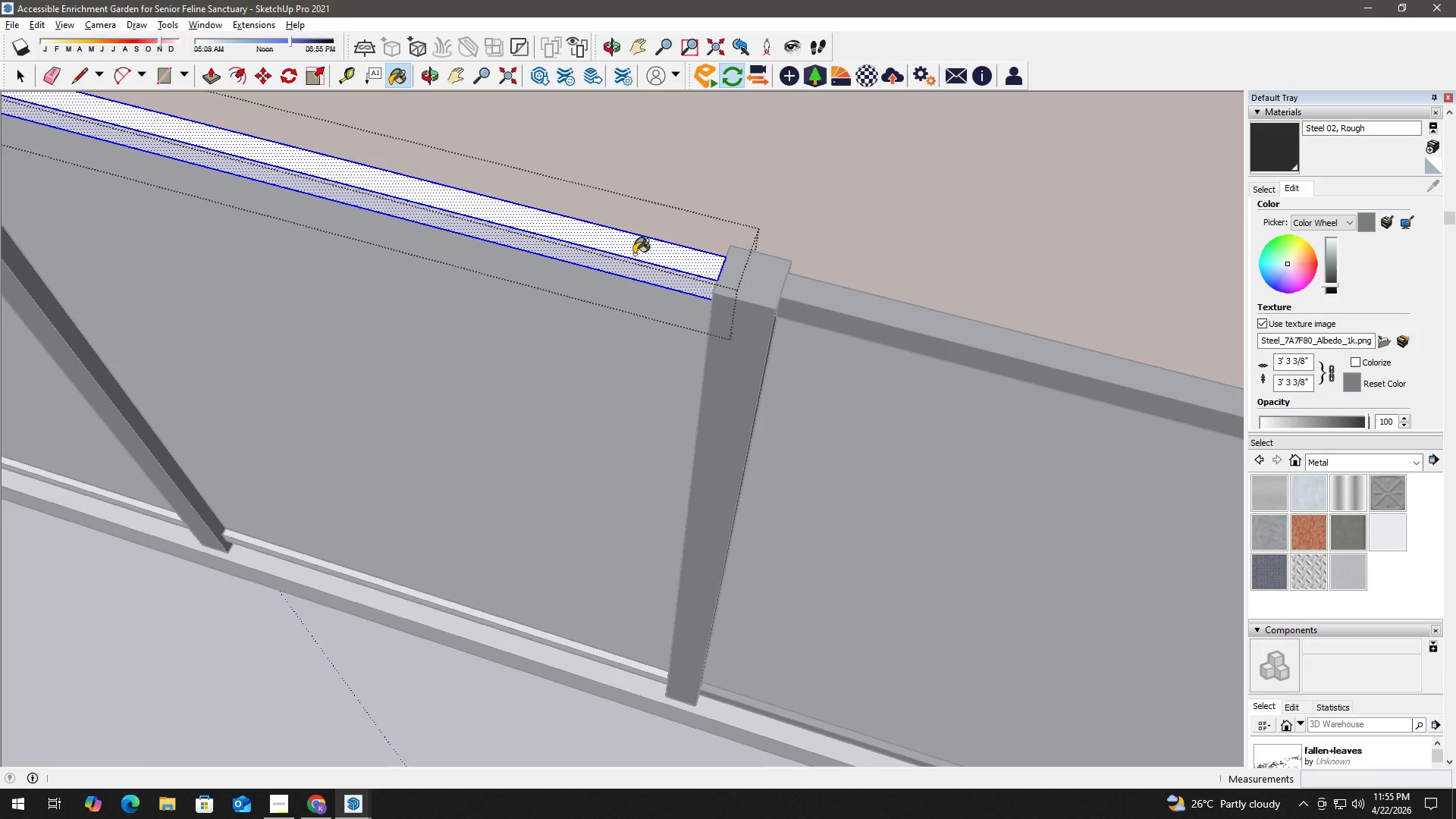 
left_click([634, 254])
 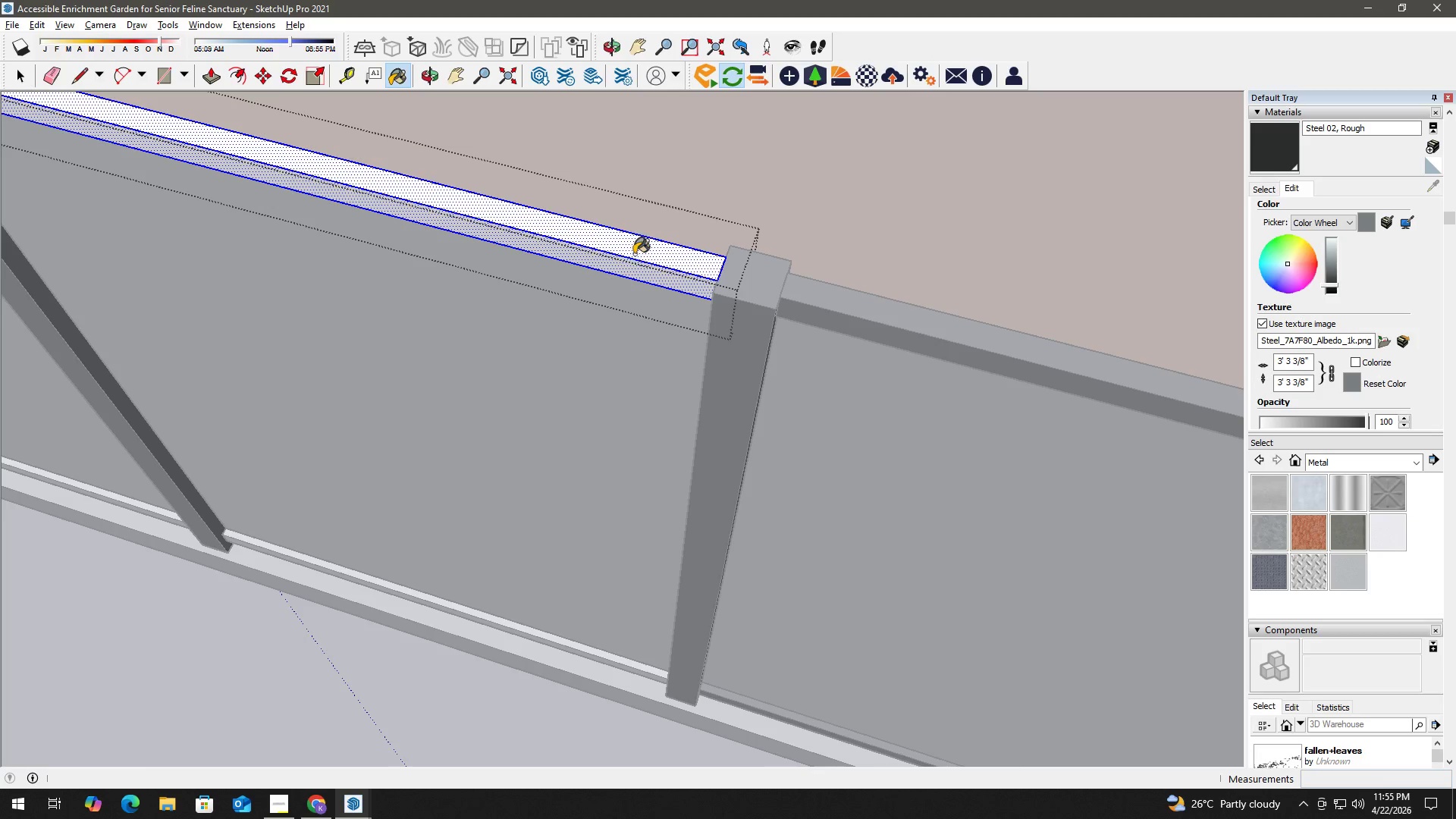 
double_click([634, 254])
 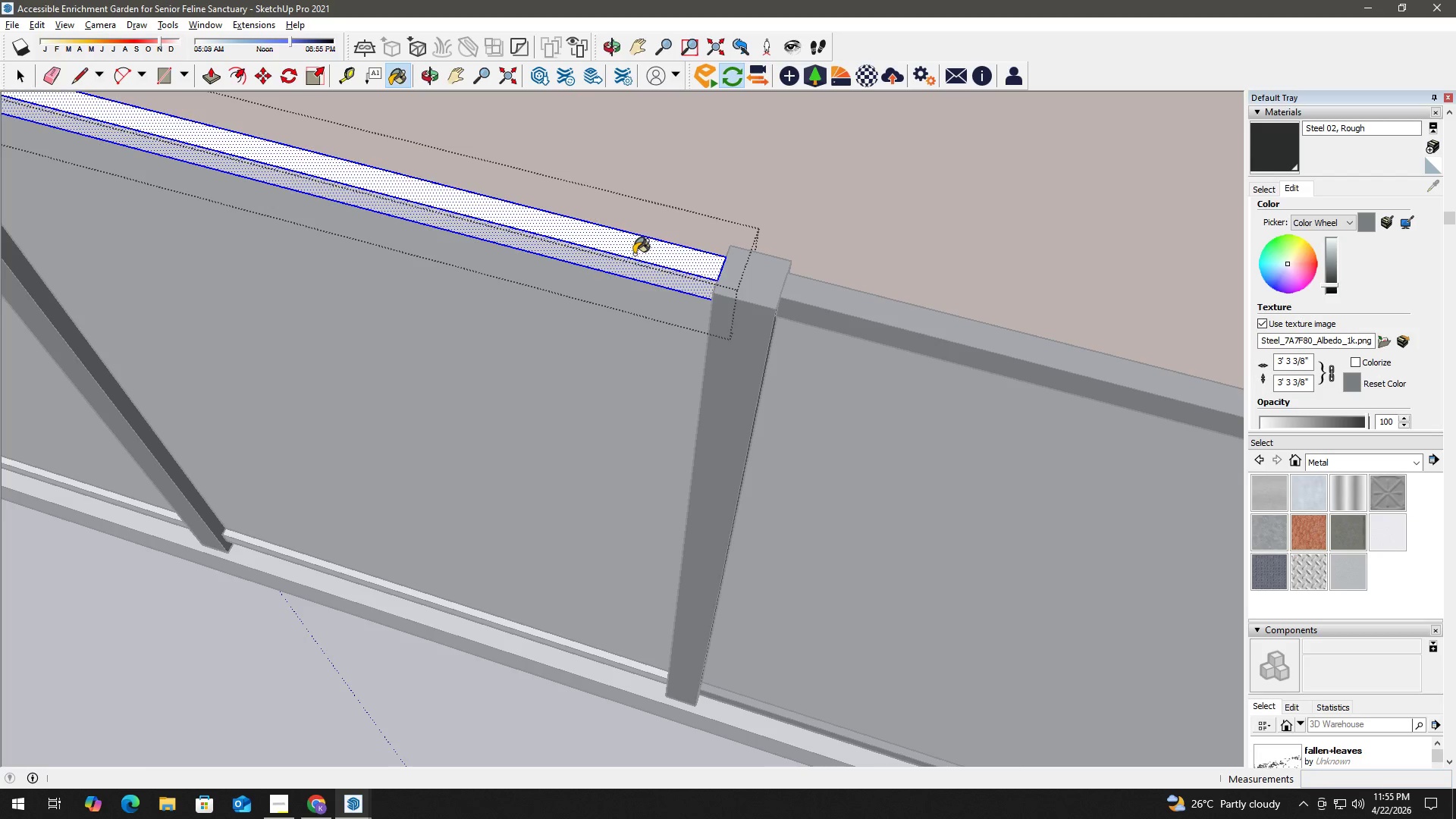 
triple_click([634, 254])
 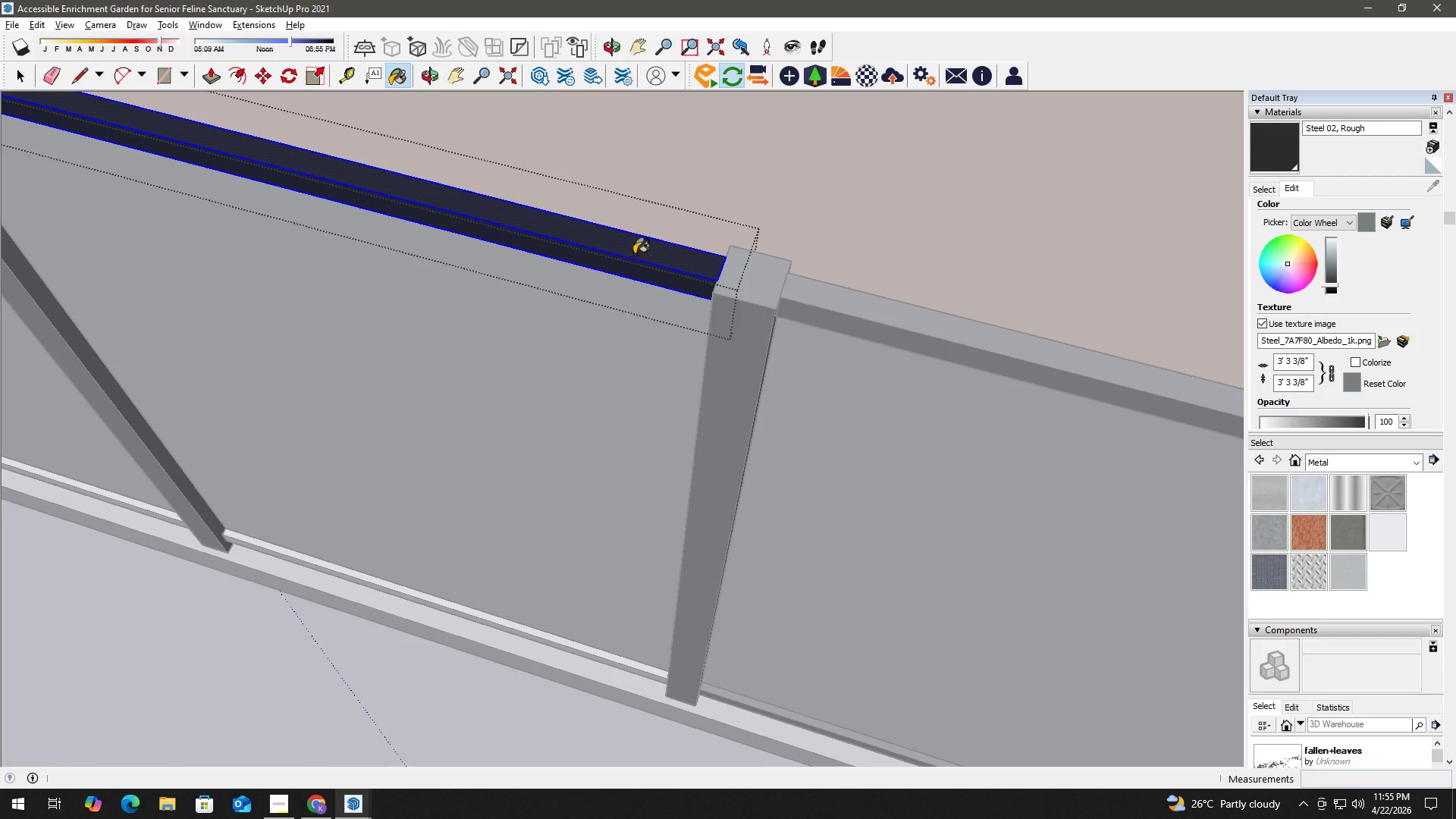 
key(Space)
 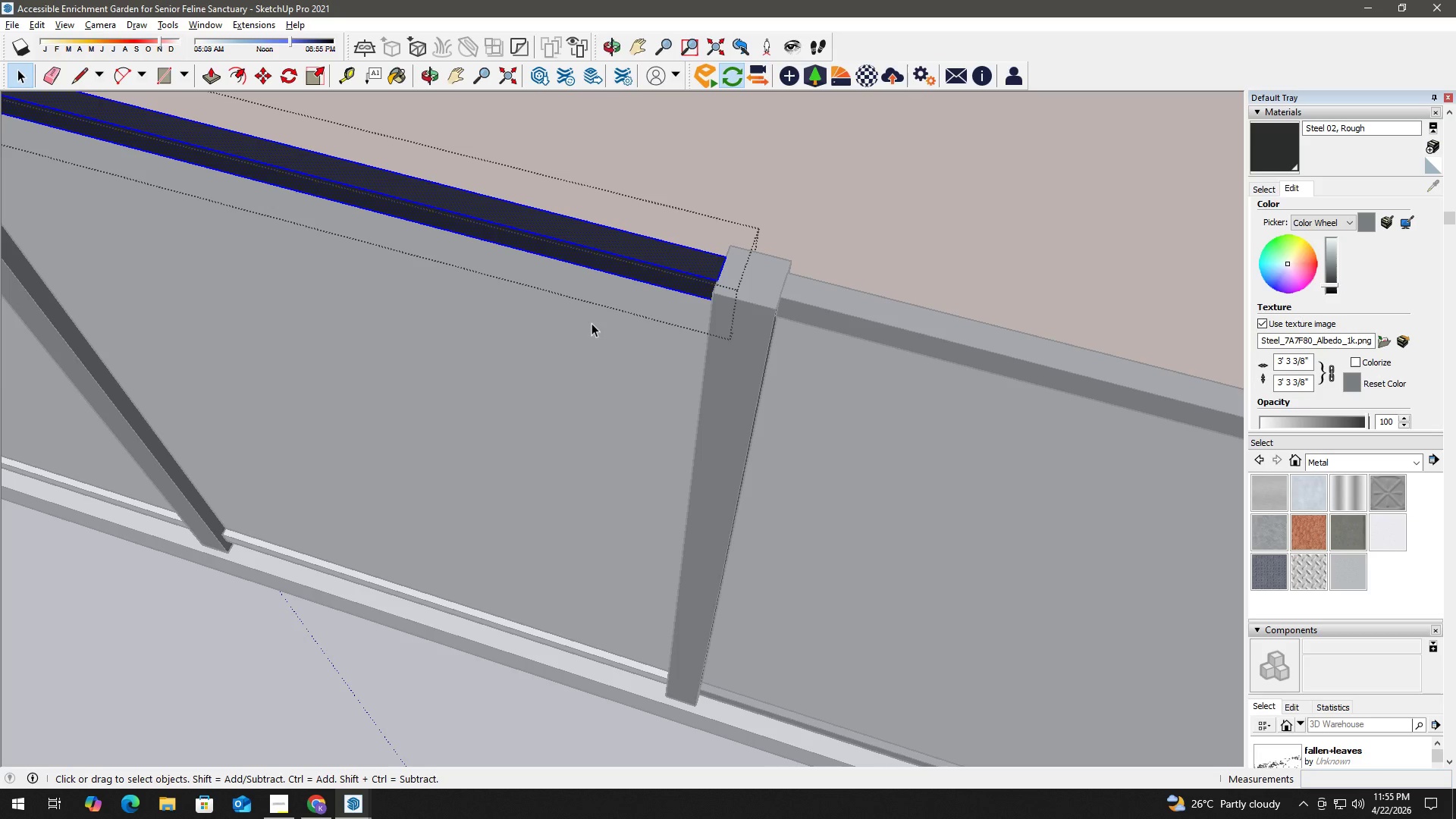 
key(Escape)
 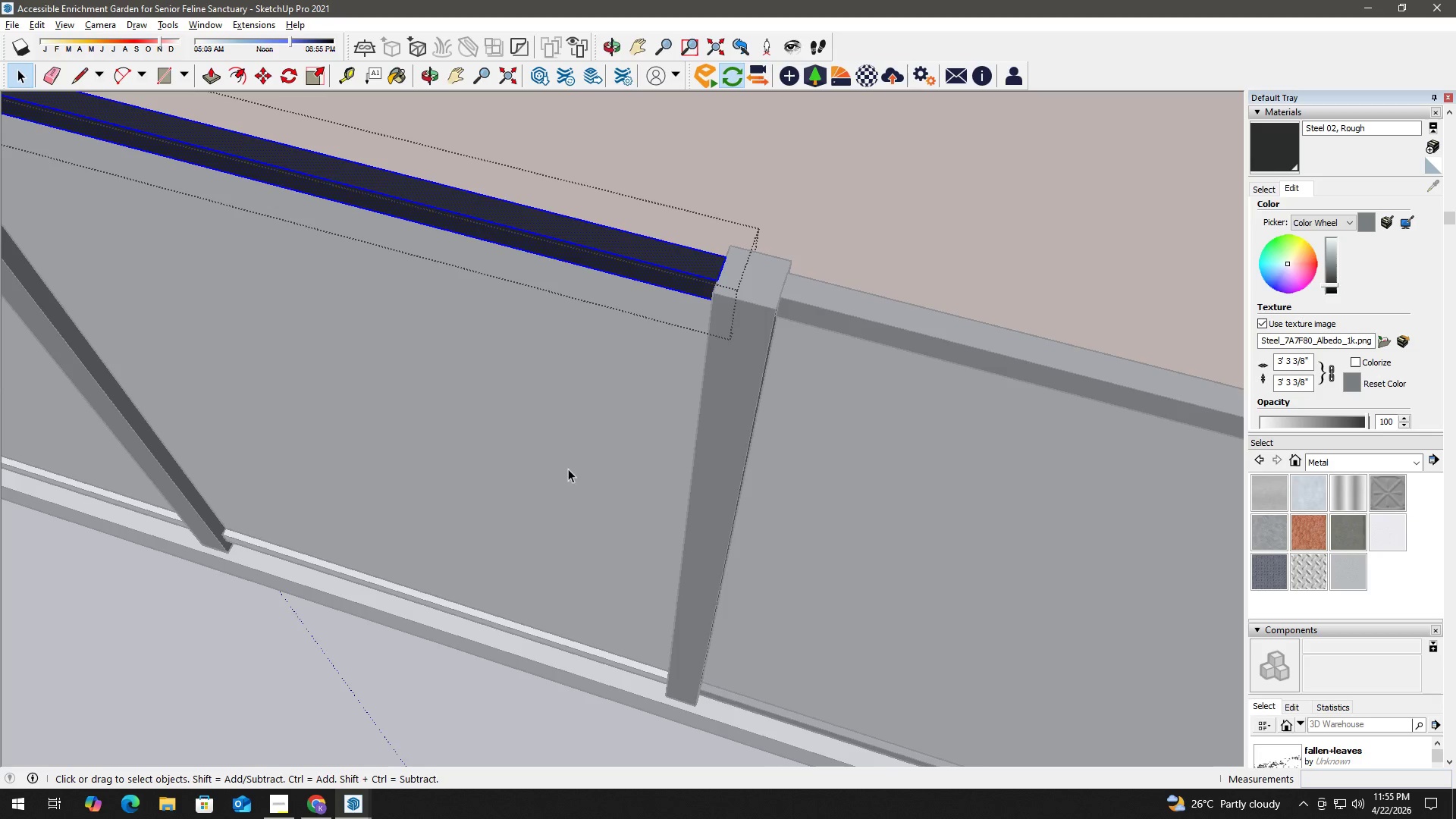 
key(Escape)
 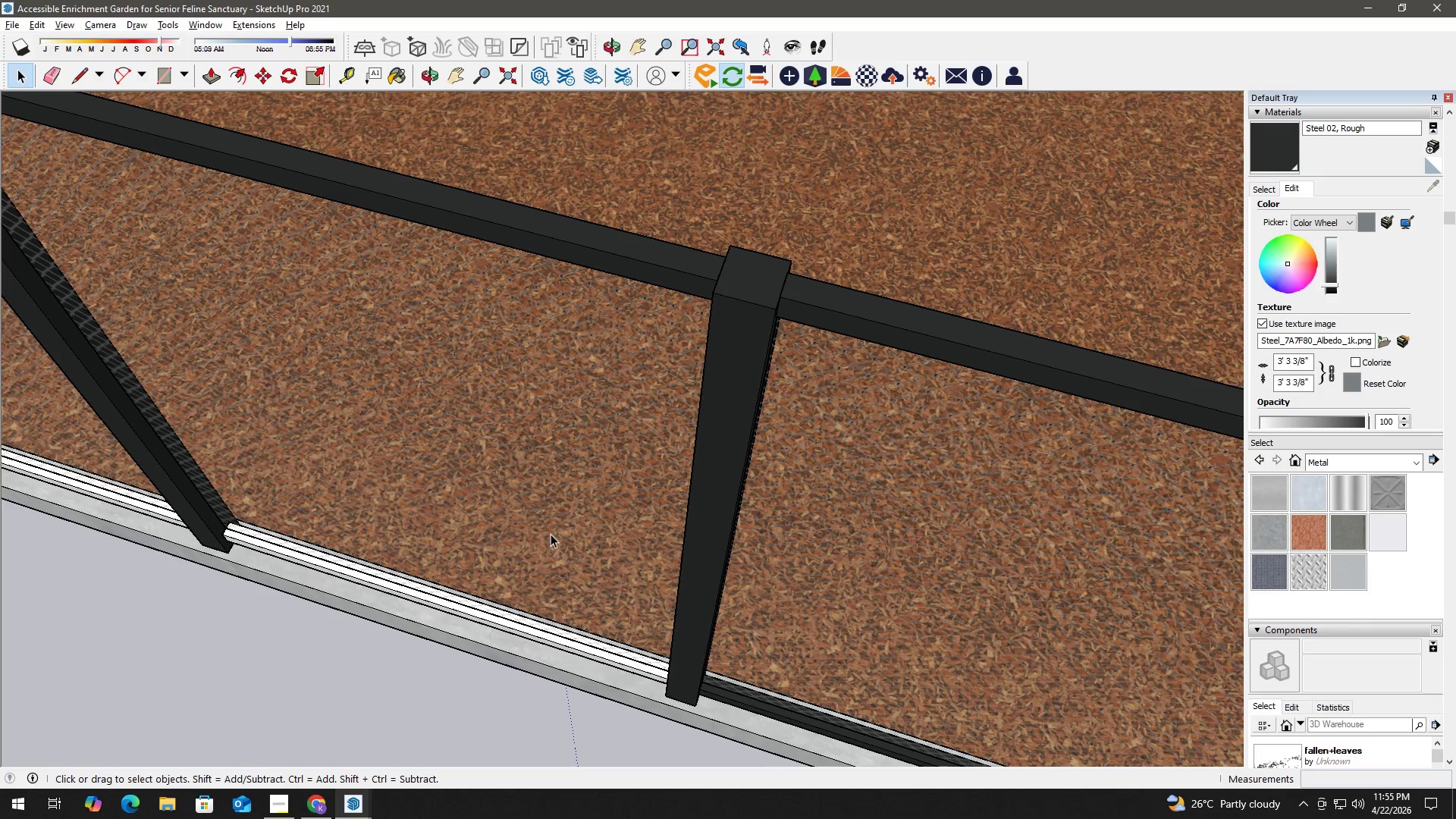 
key(H)
 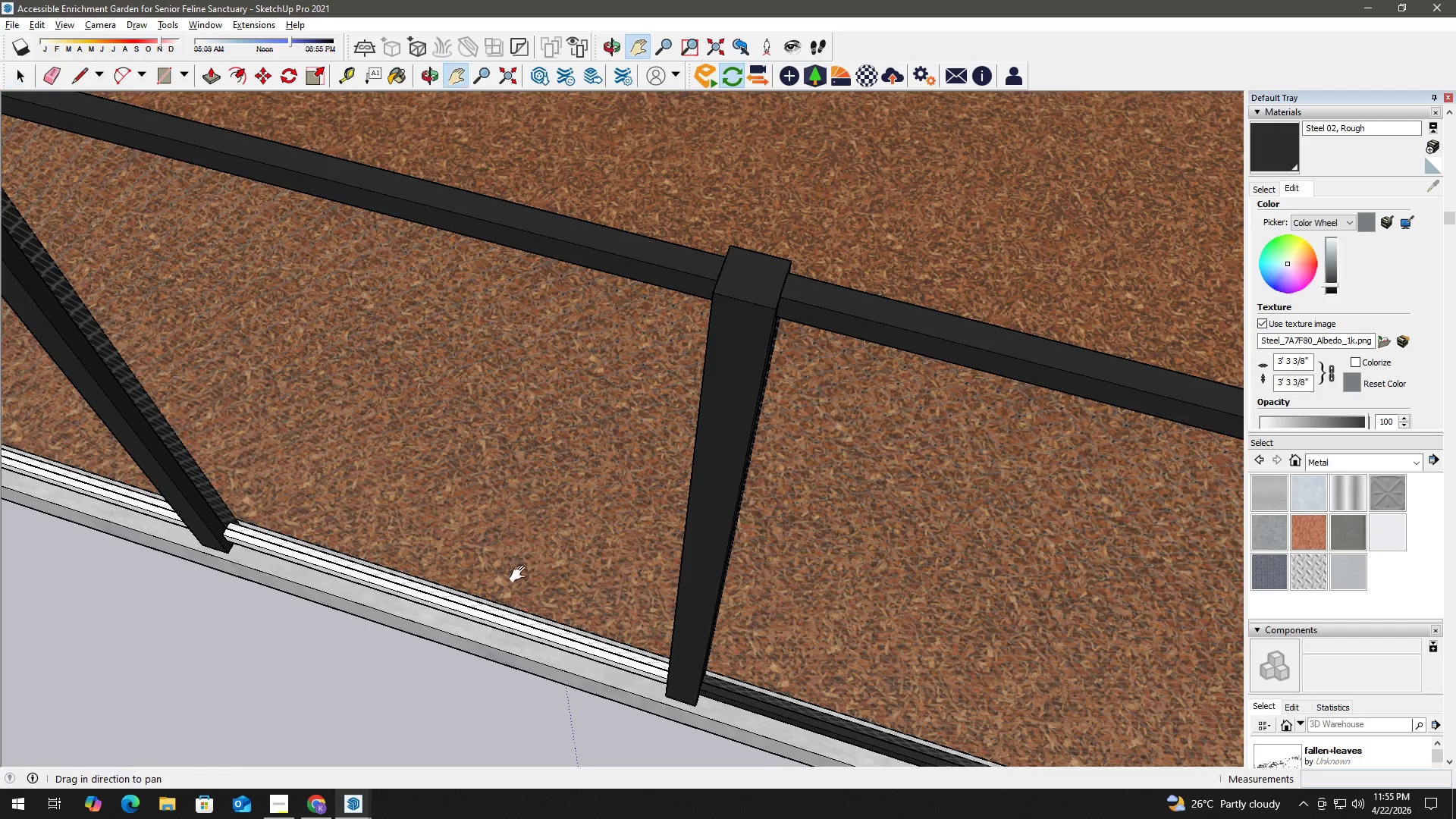 
left_click_drag(start_coordinate=[527, 575], to_coordinate=[663, 549])
 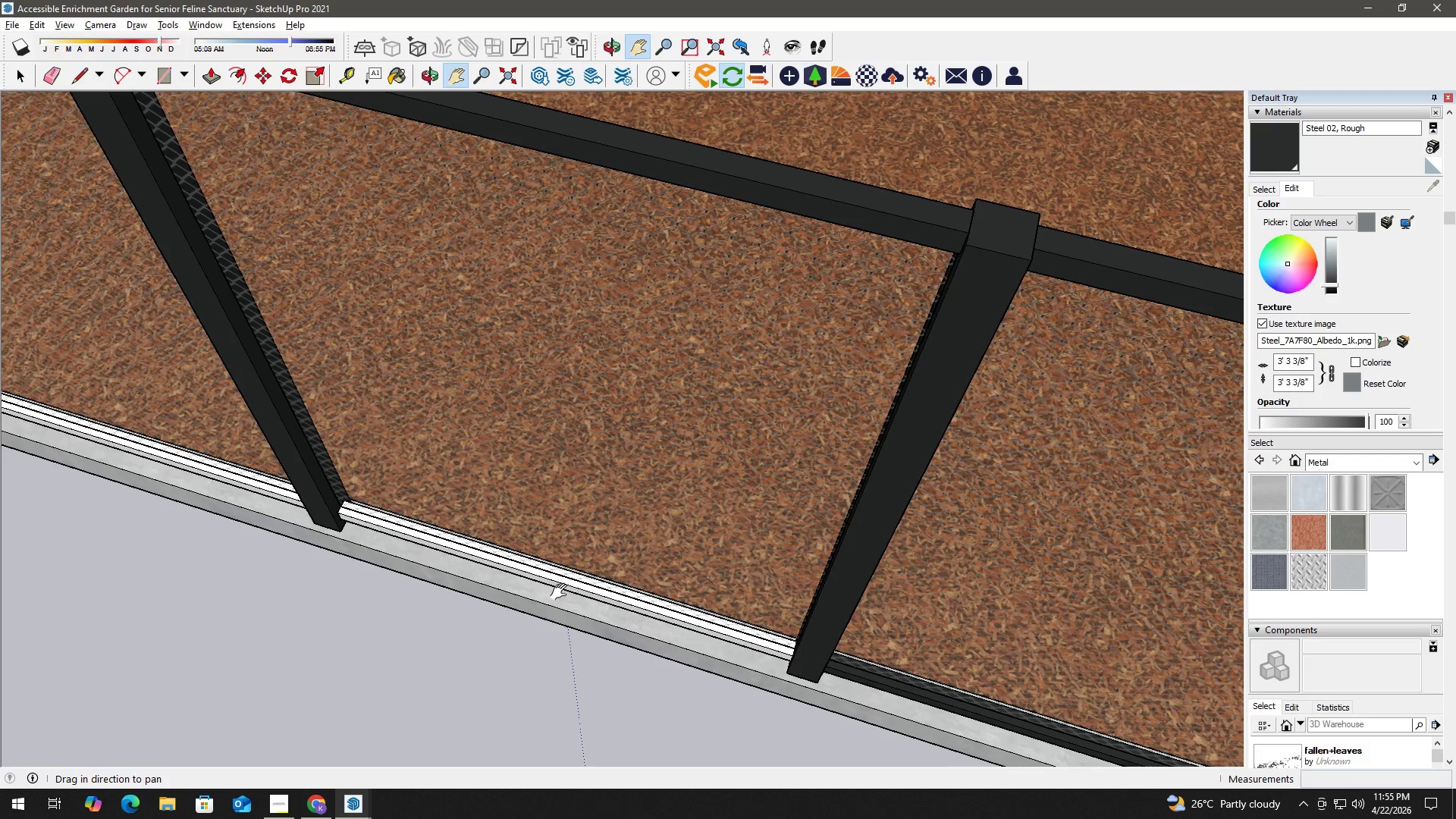 
key(Space)
 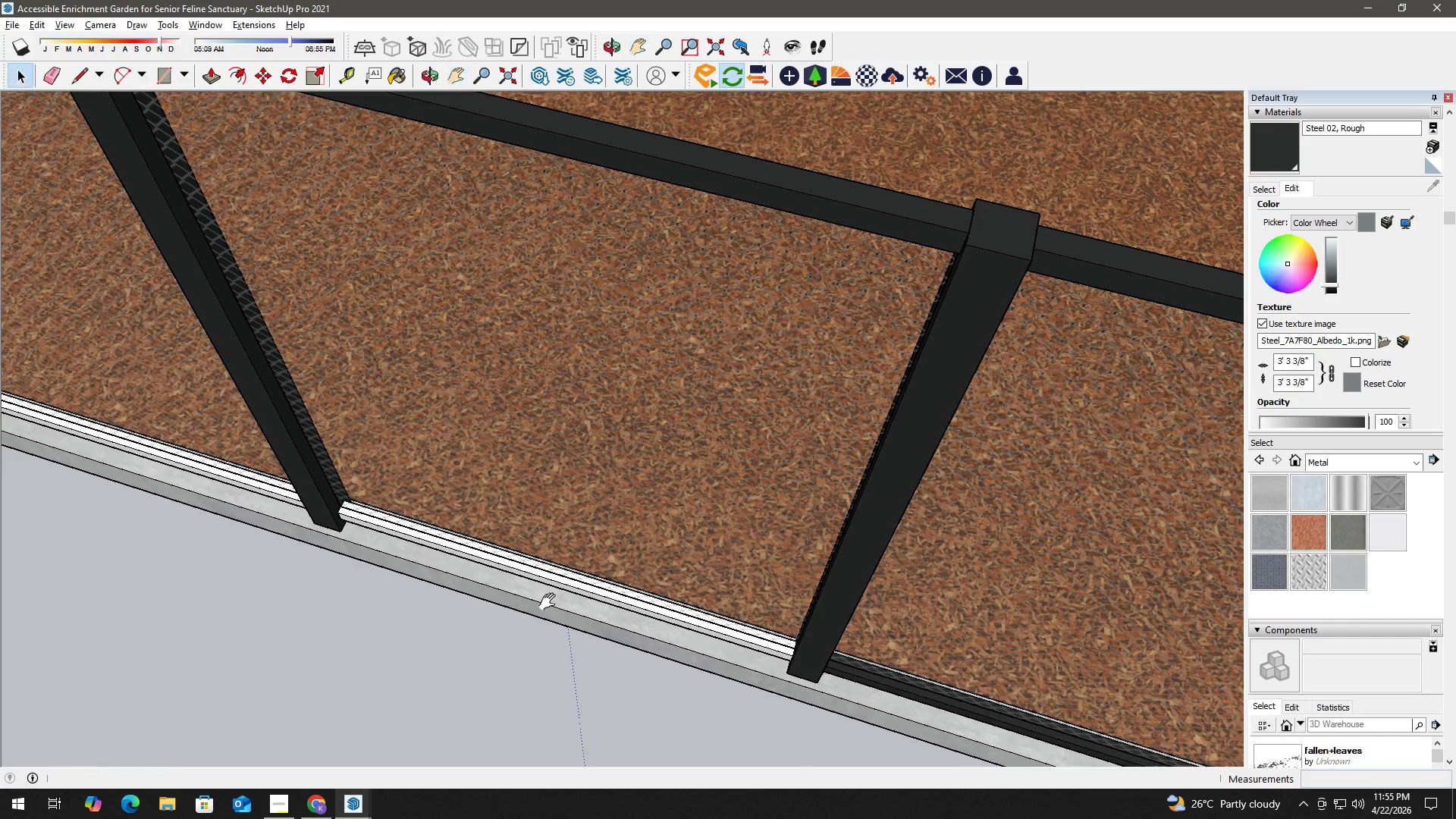 
scroll: coordinate [551, 600], scroll_direction: up, amount: 3.0
 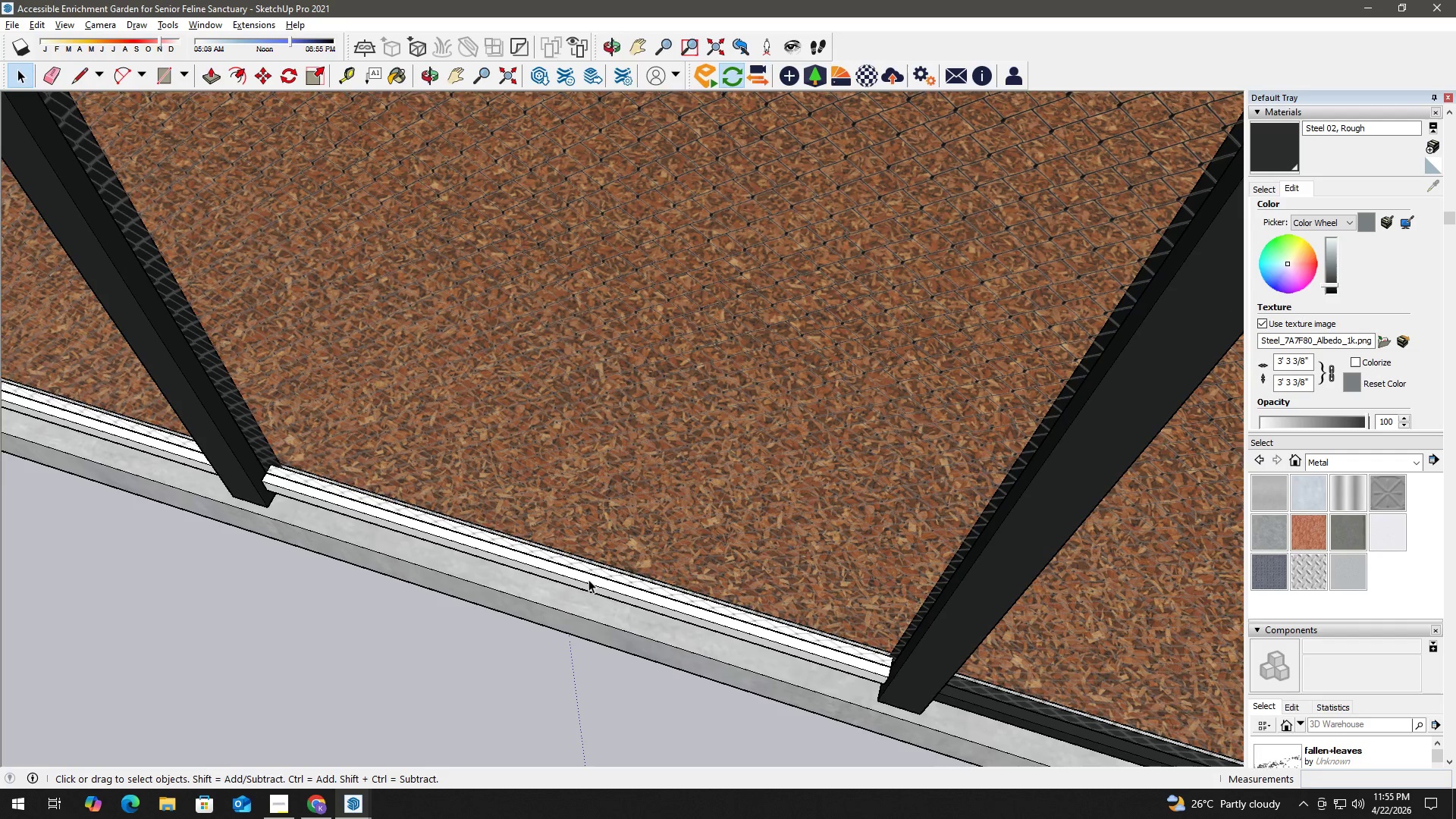 
double_click([588, 579])
 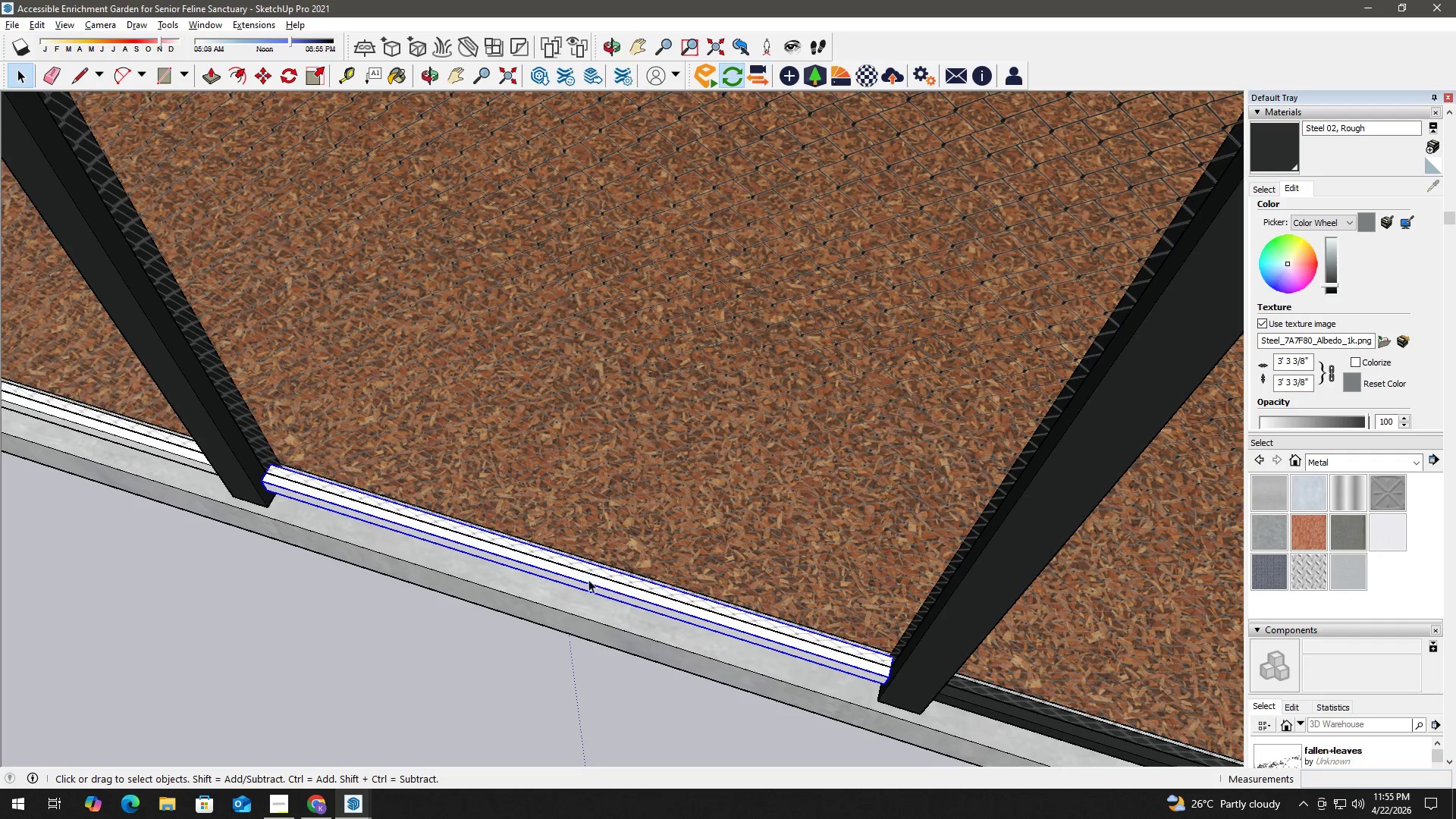 
triple_click([588, 579])
 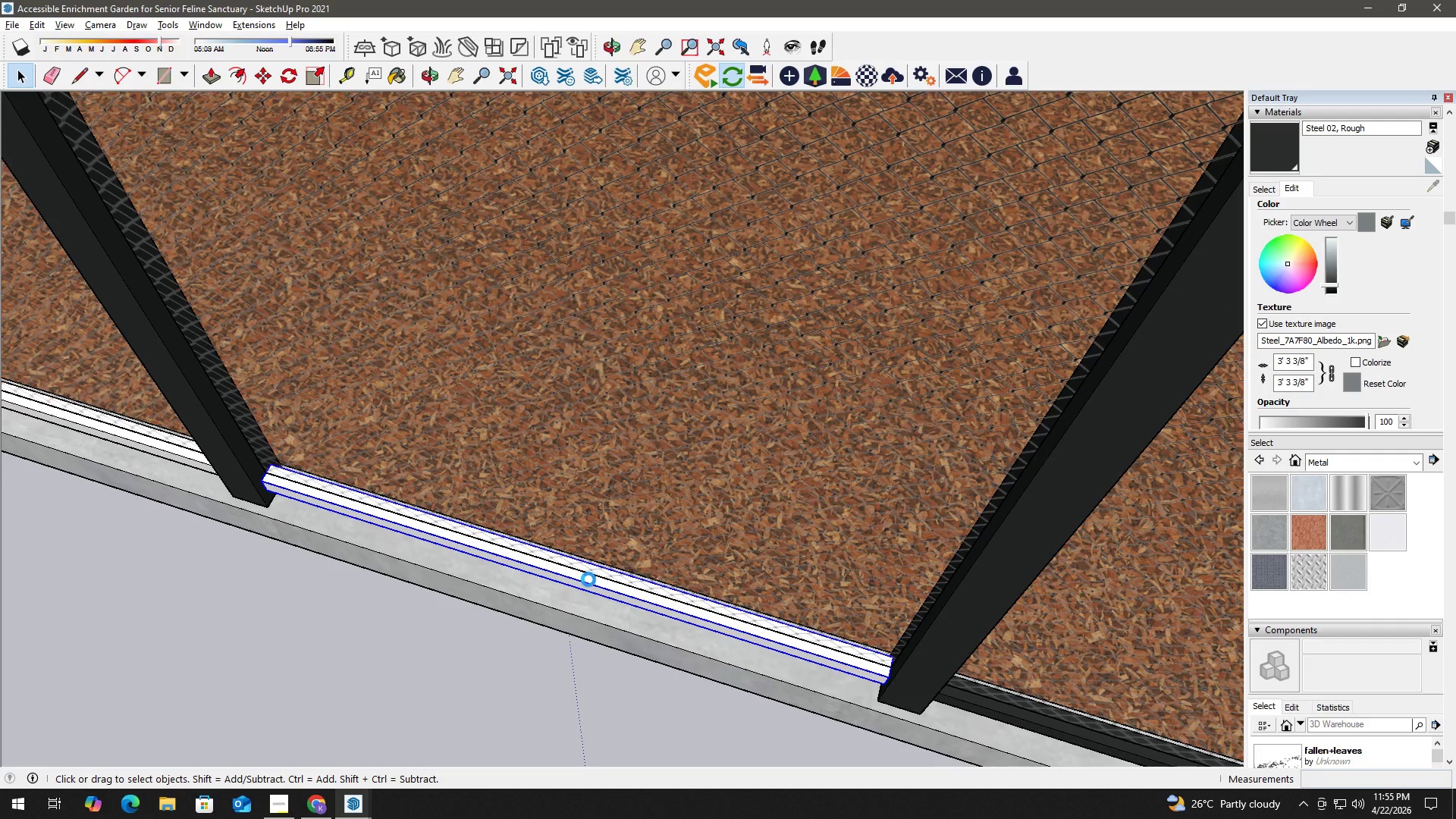 
triple_click([588, 579])
 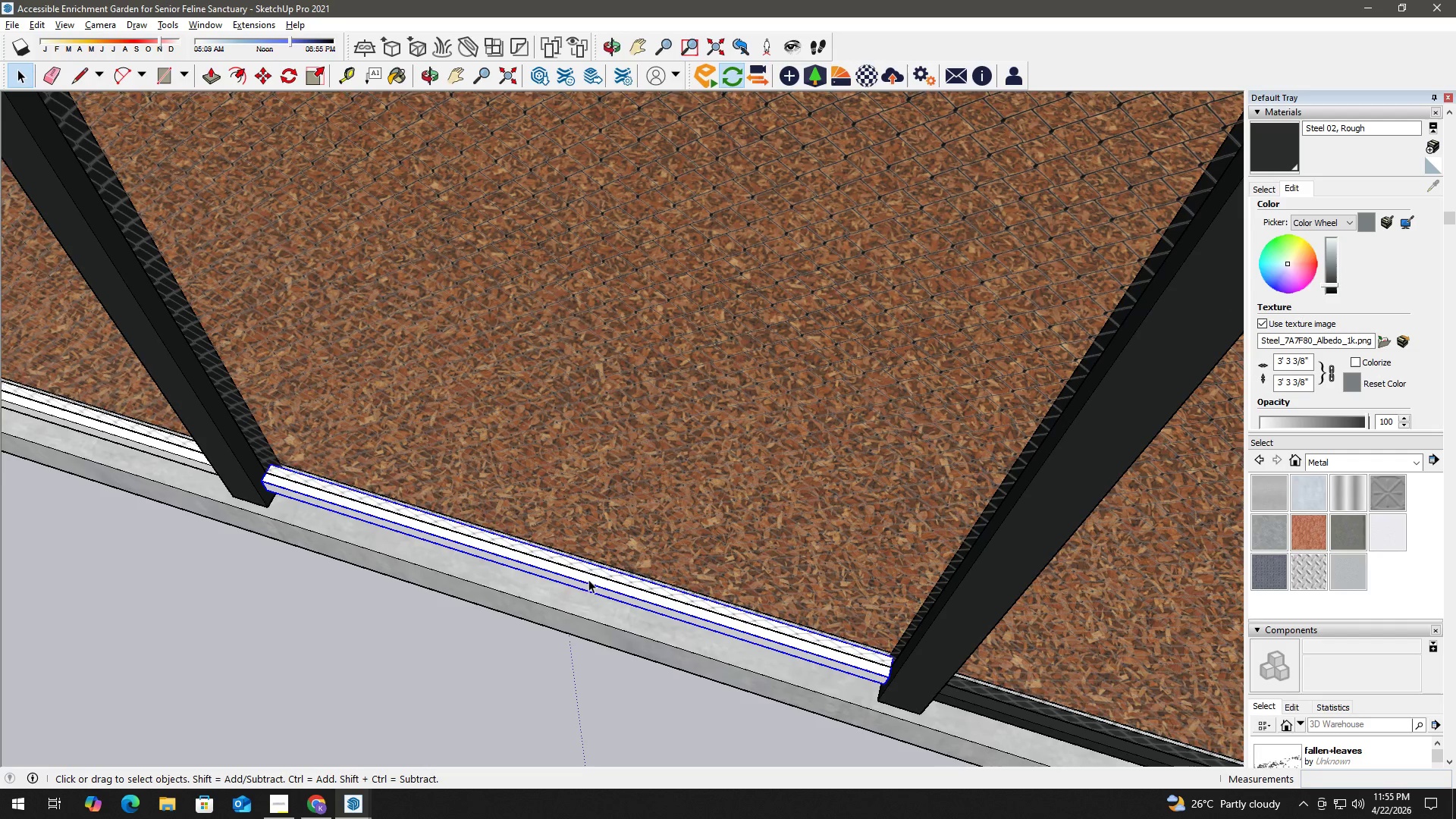 
triple_click([588, 579])
 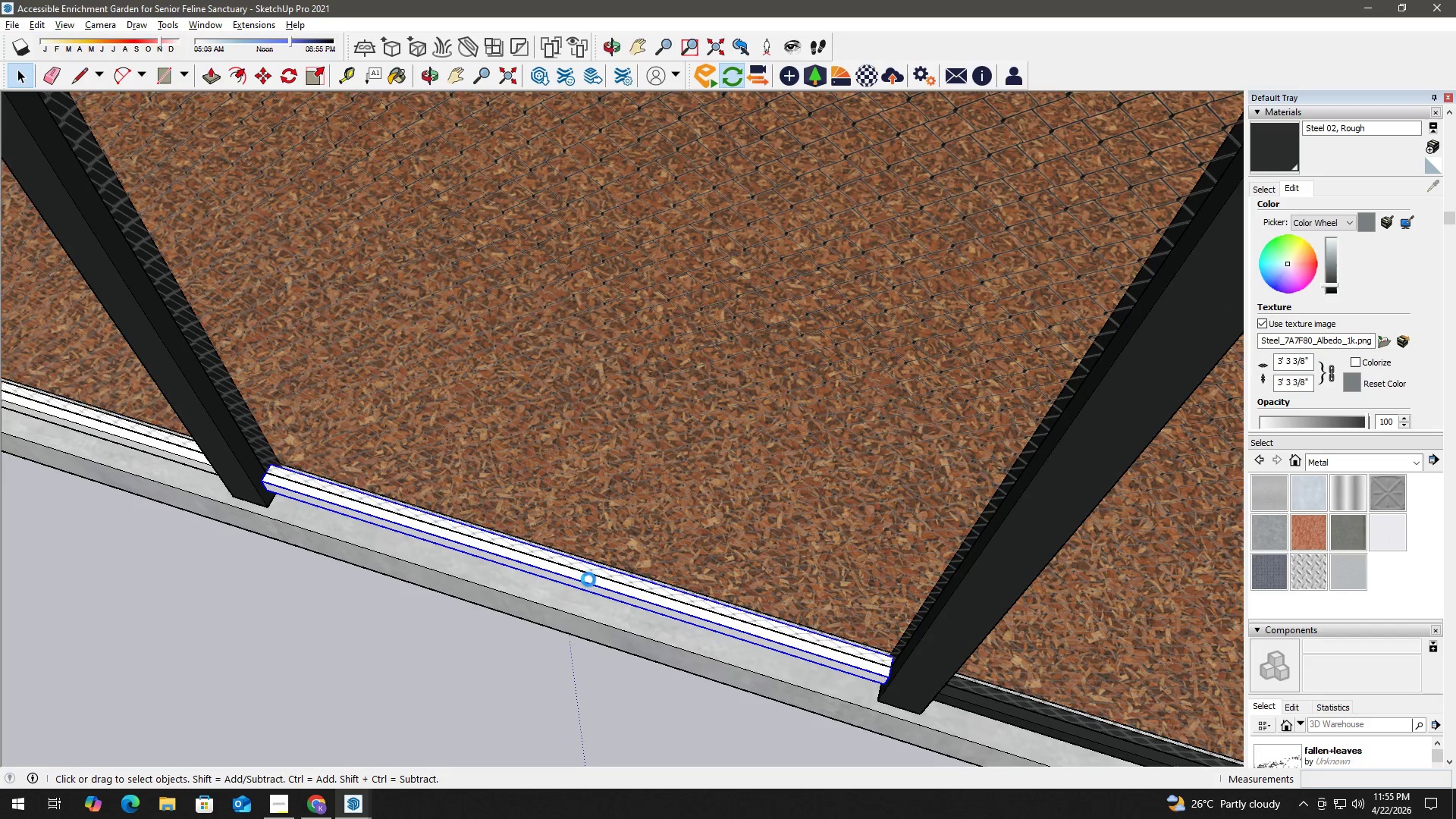 
triple_click([588, 579])
 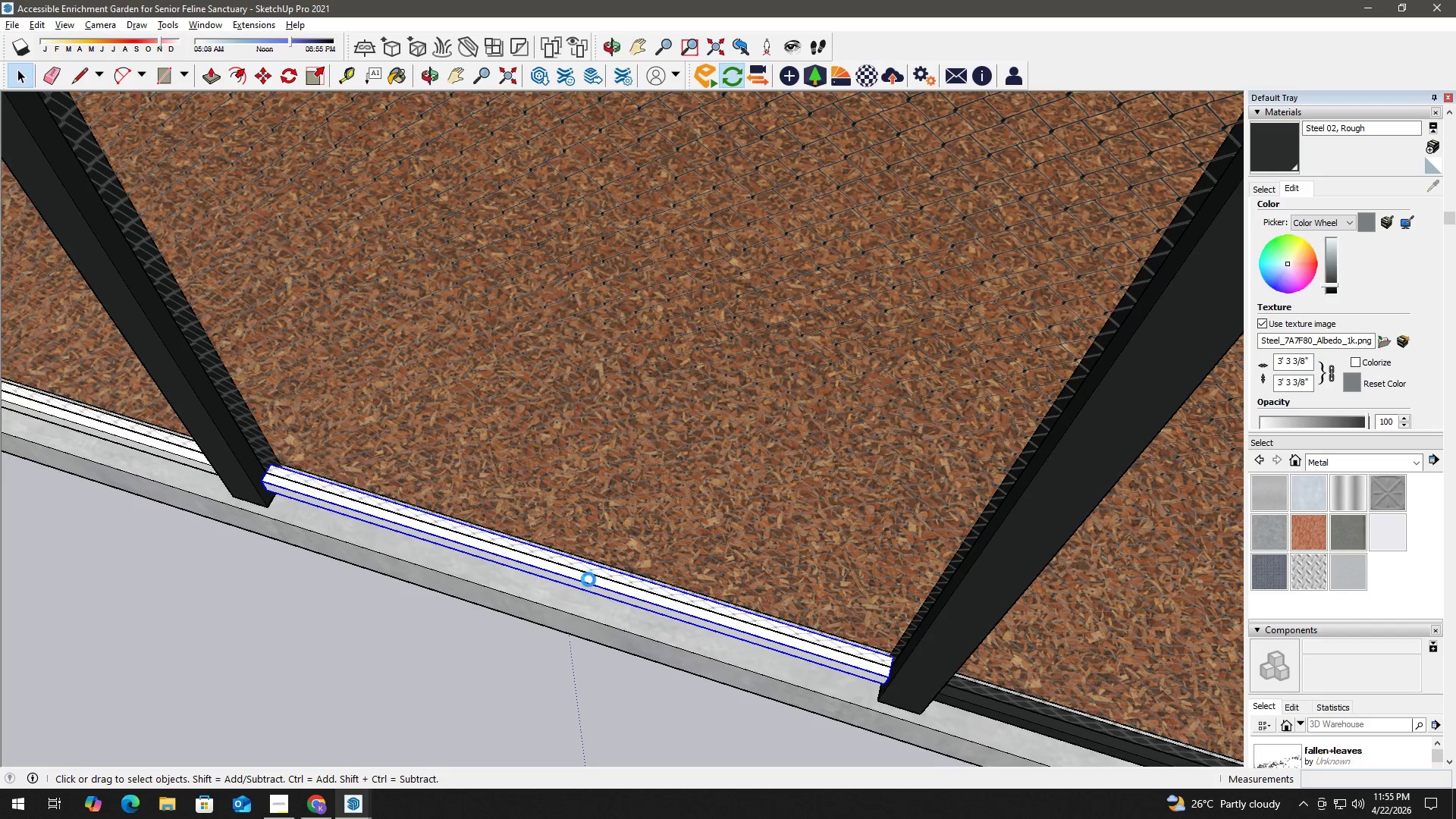 
triple_click([588, 579])
 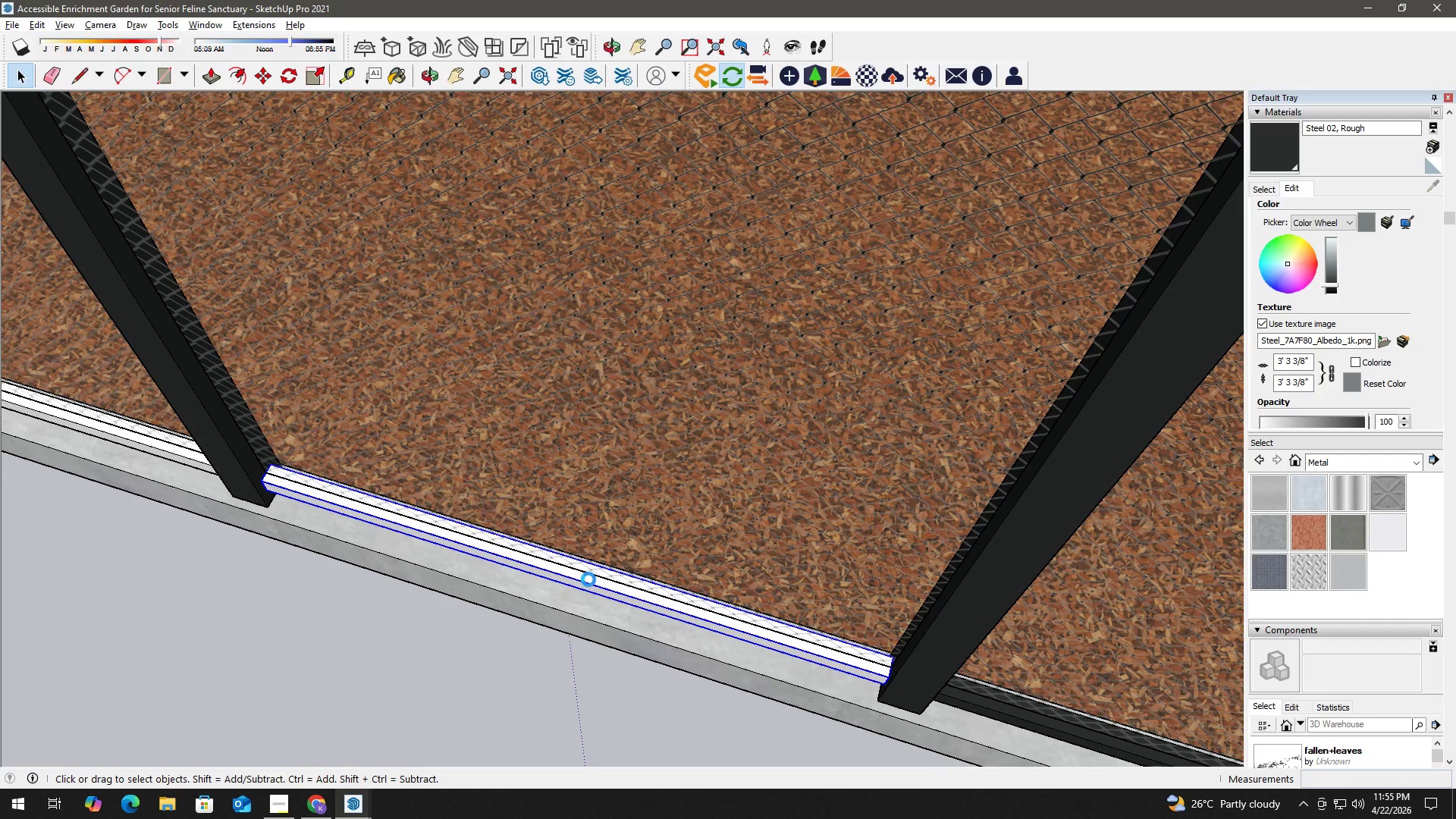 
triple_click([588, 579])
 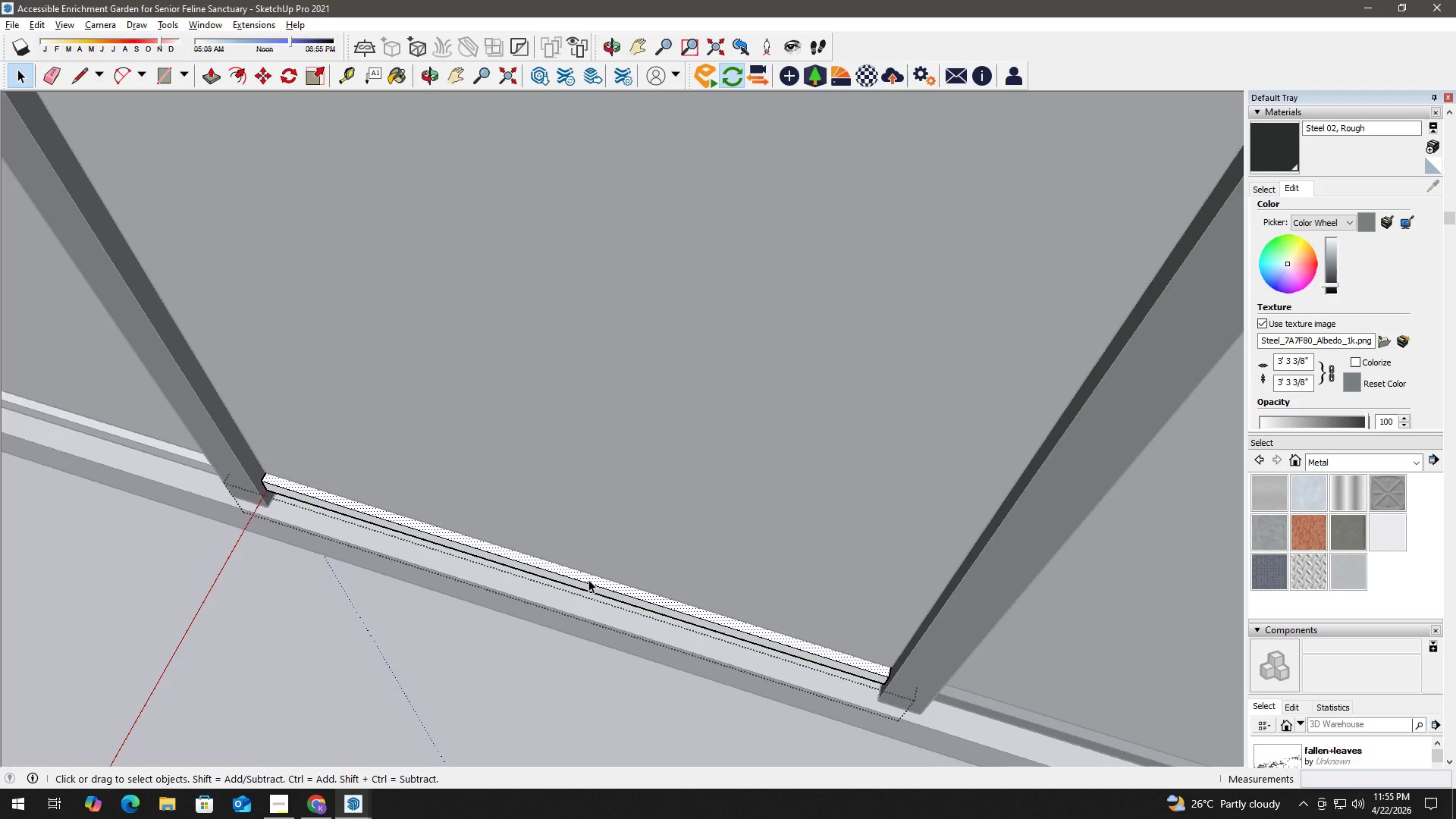 
double_click([588, 579])
 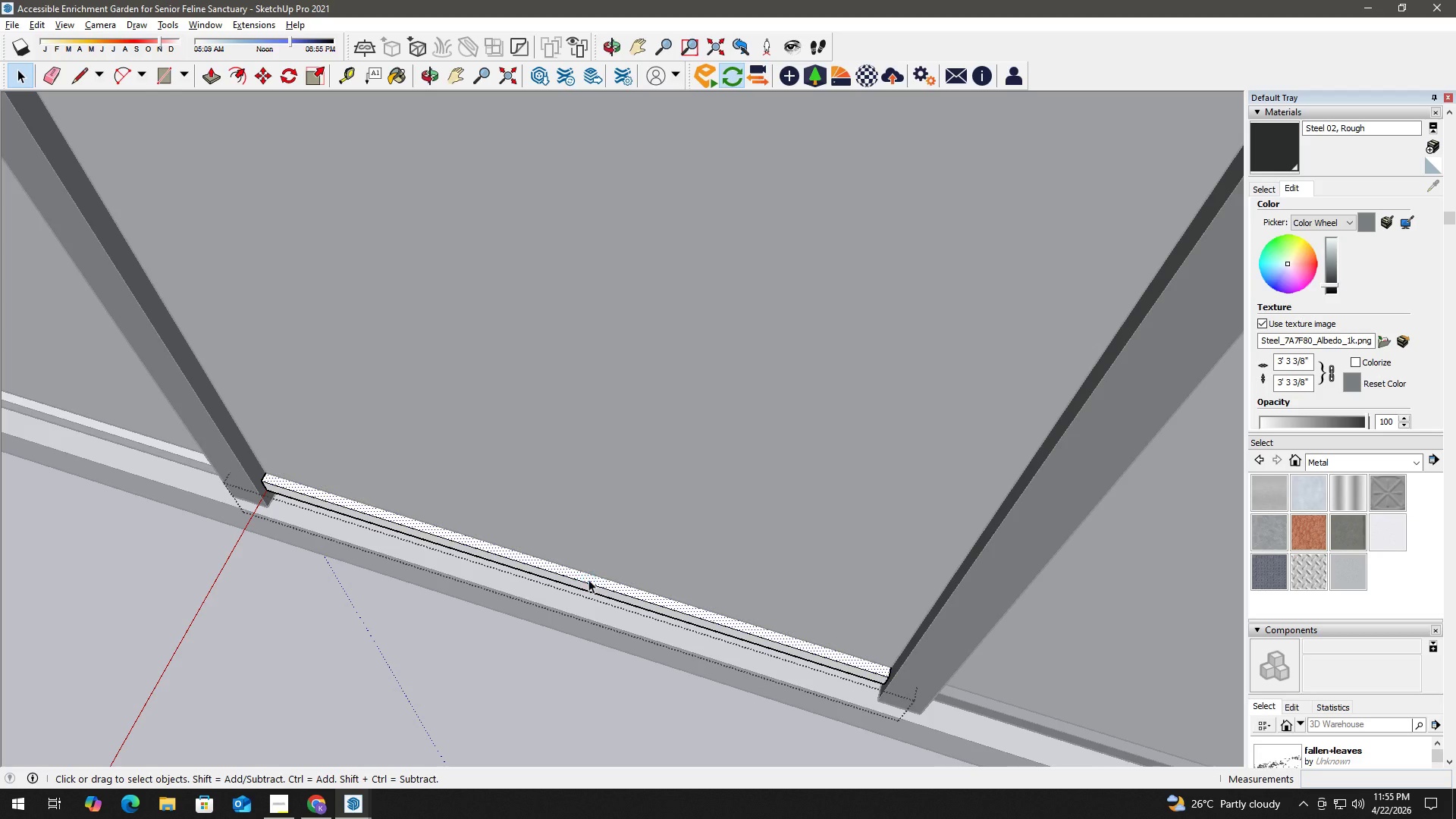 
triple_click([588, 579])
 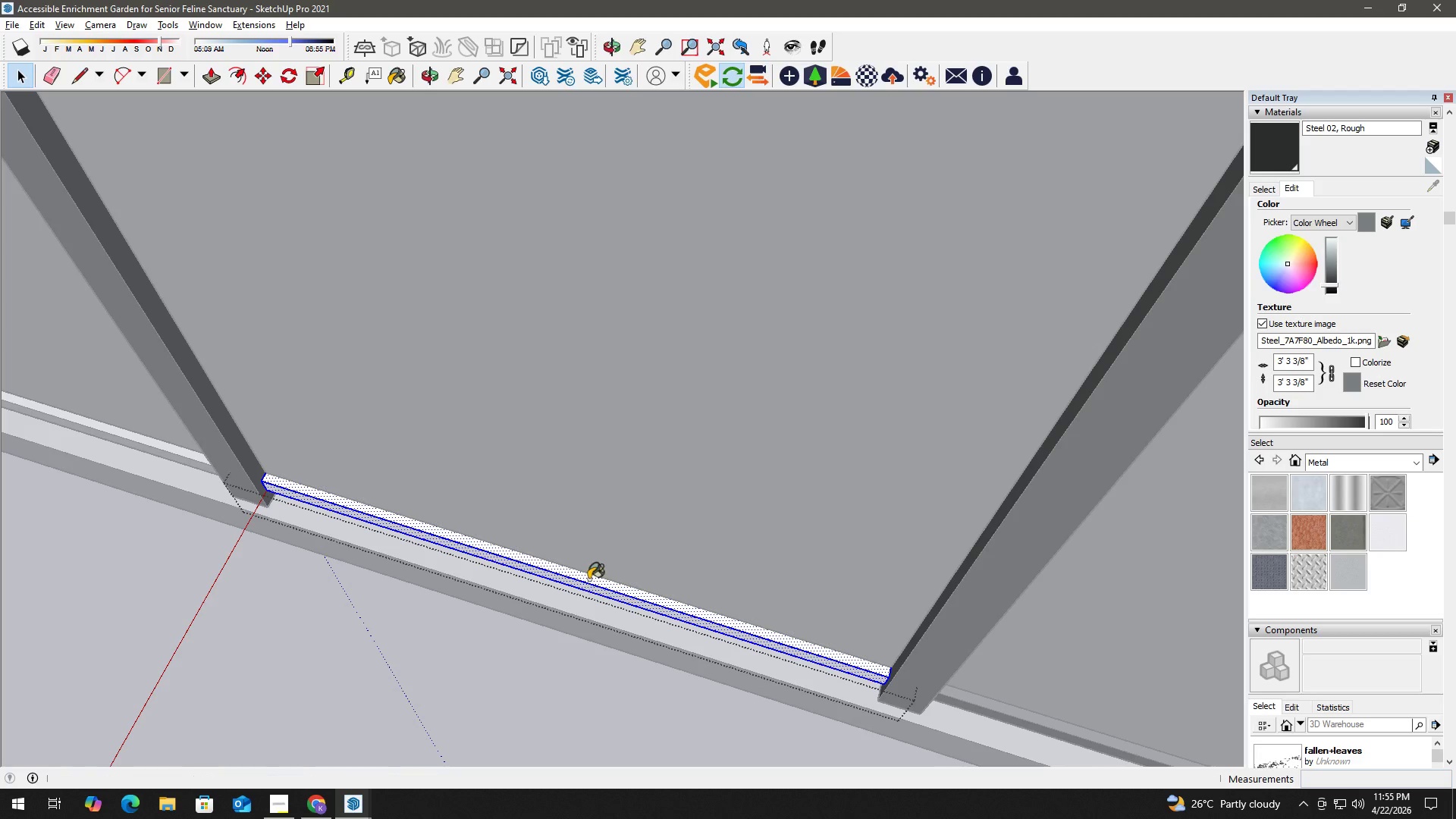 
key(B)
 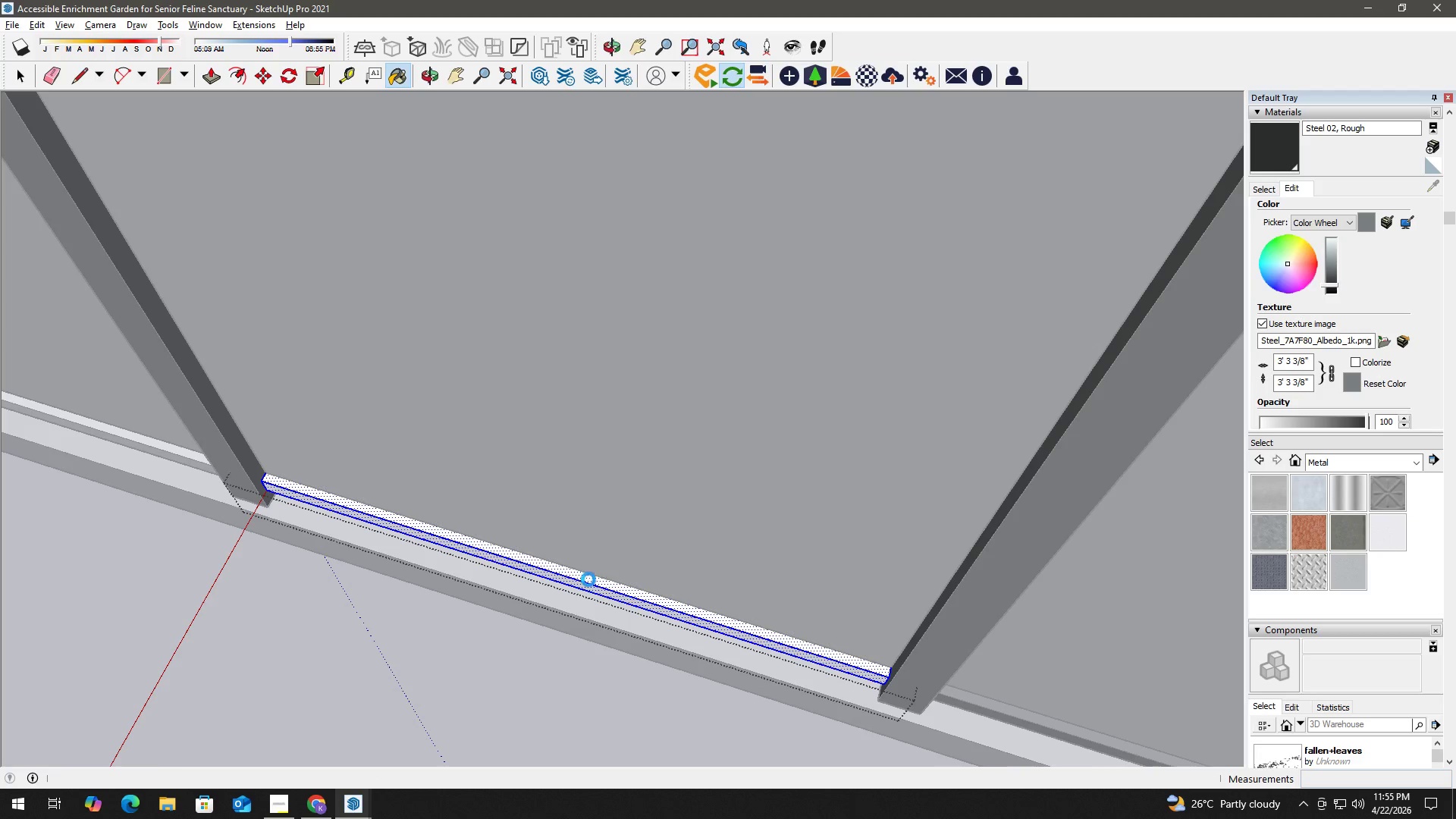 
double_click([588, 579])
 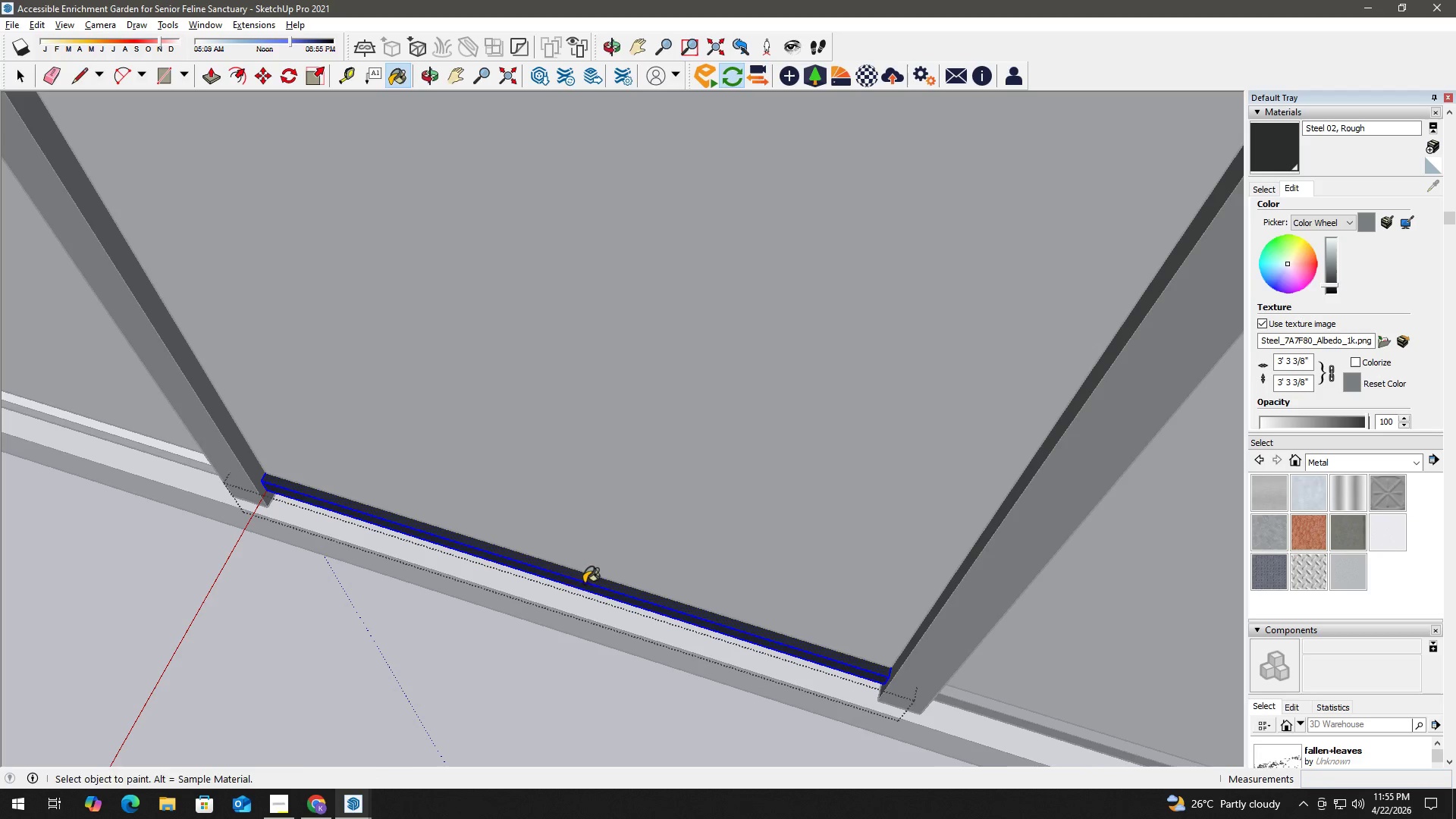 
key(Space)
 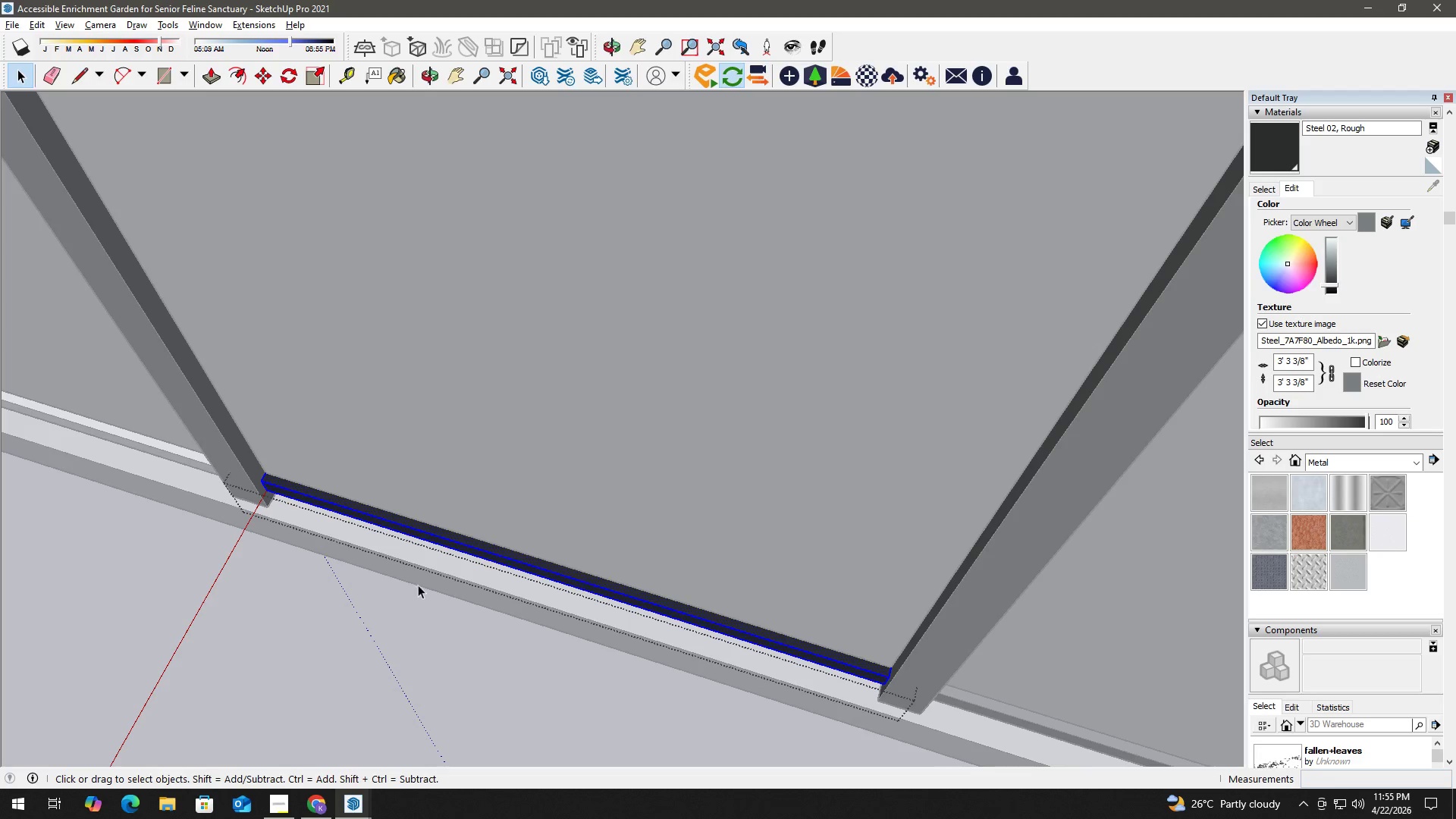 
key(Escape)
 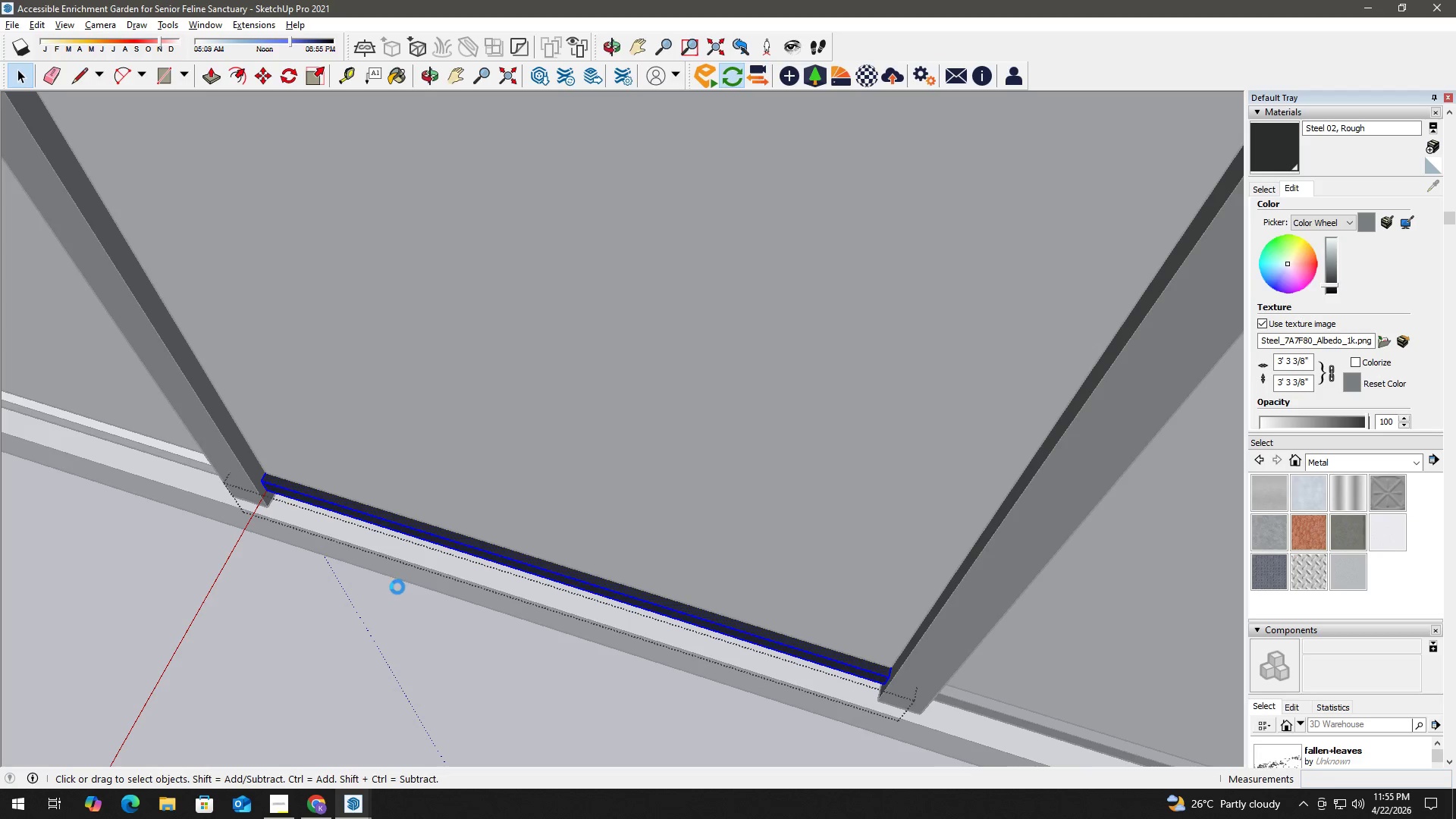 
key(H)
 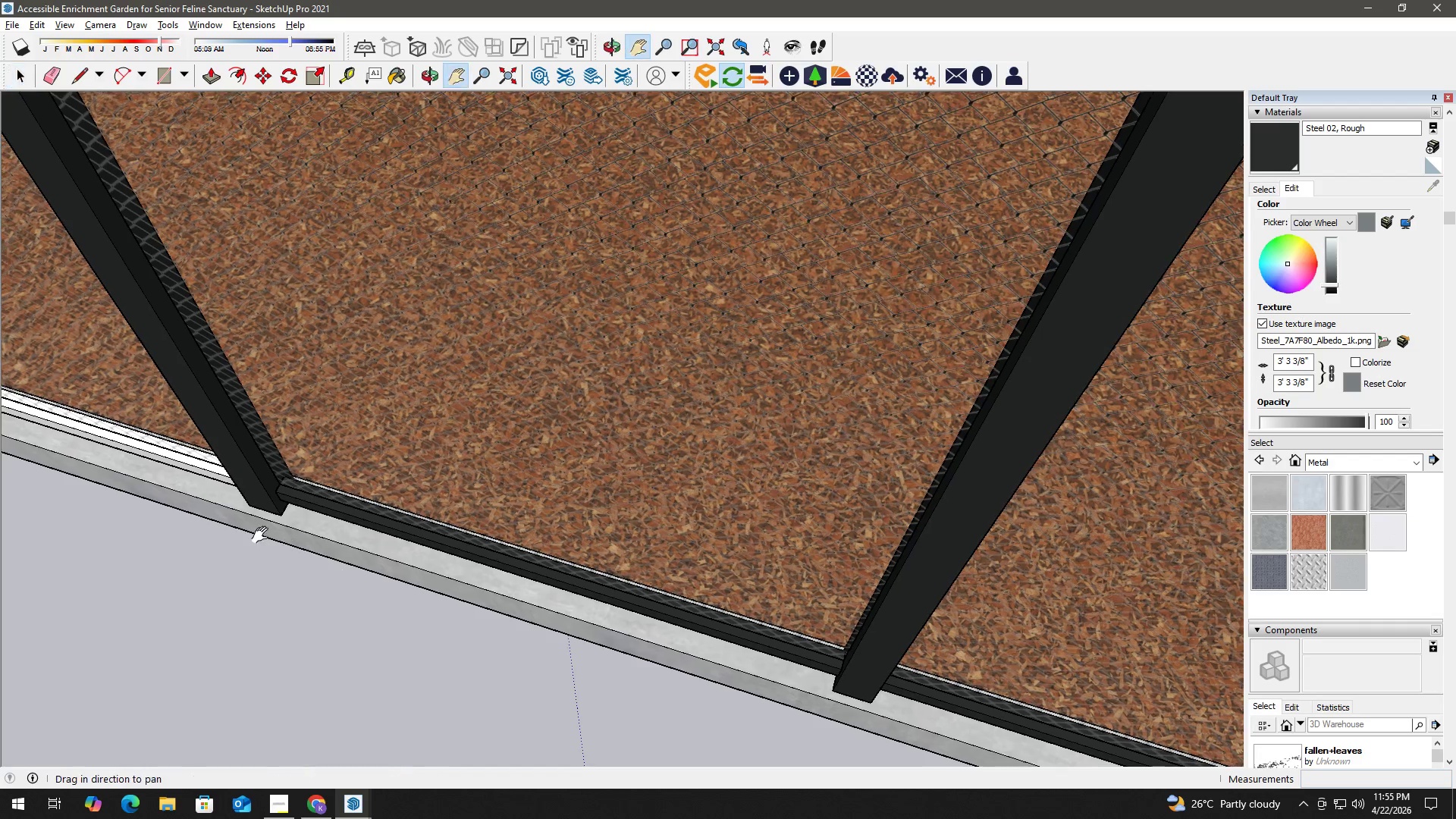 
left_click_drag(start_coordinate=[258, 533], to_coordinate=[817, 671])
 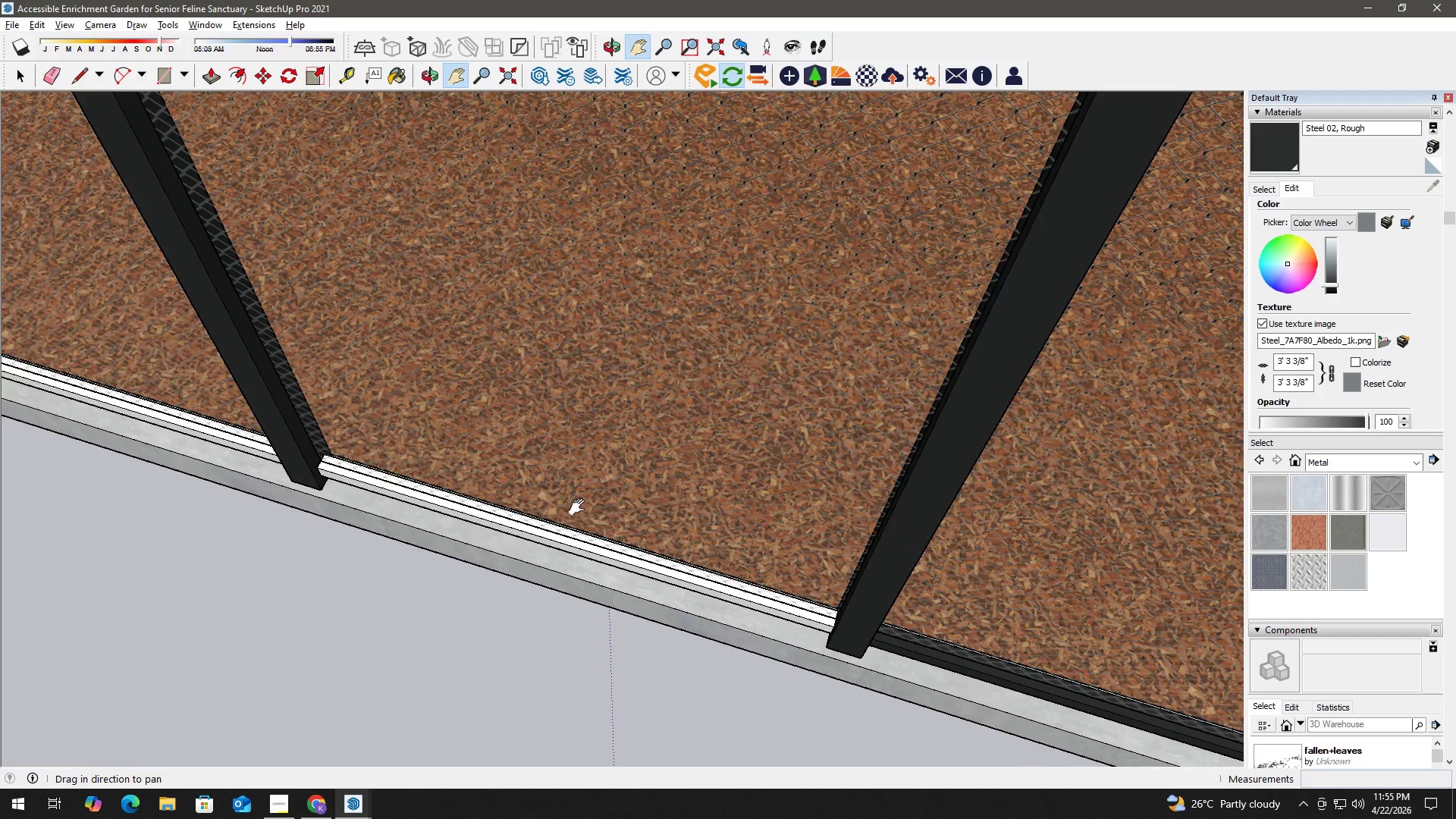 
scroll: coordinate [392, 589], scroll_direction: down, amount: 3.0
 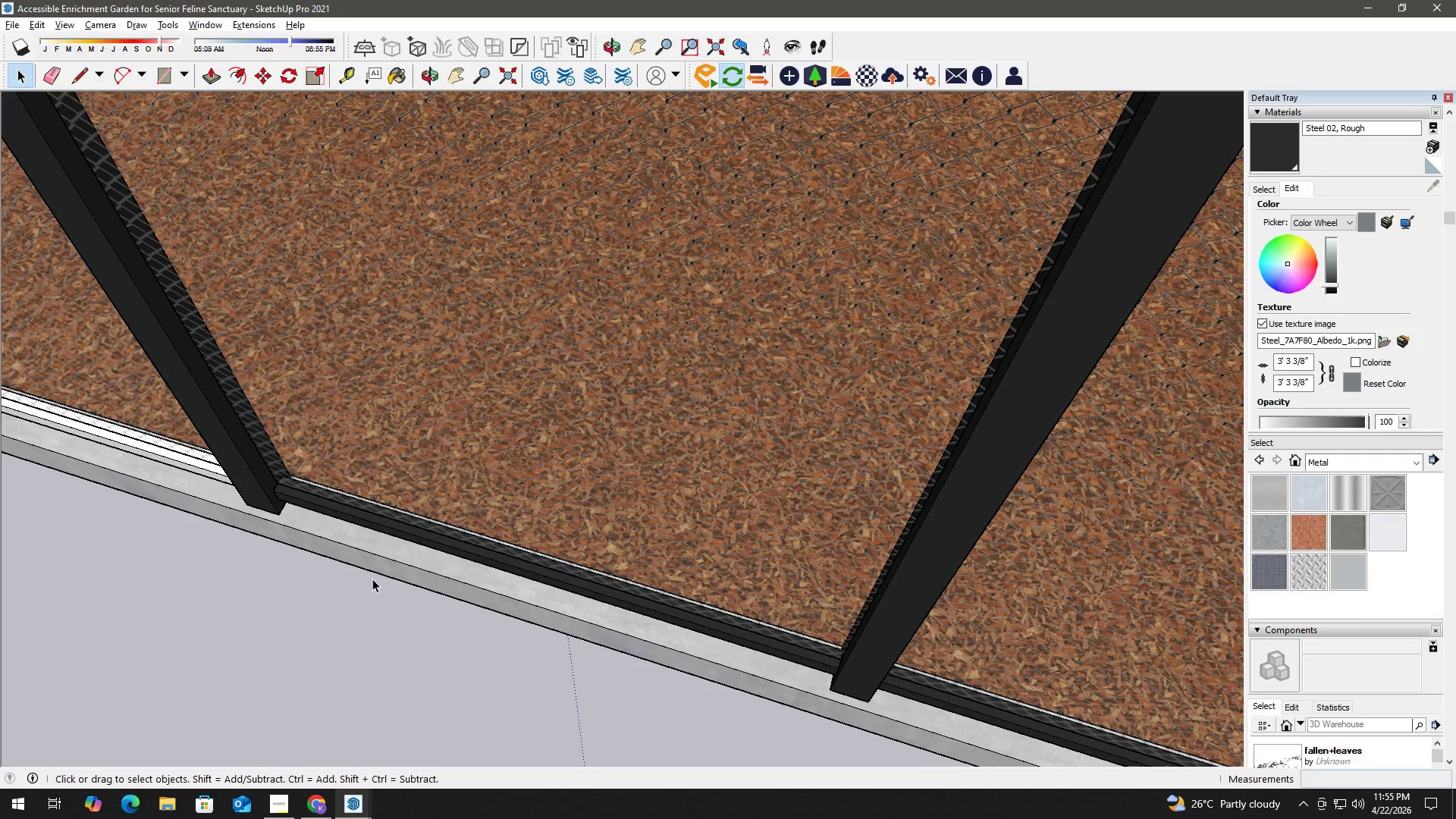 
key(Space)
 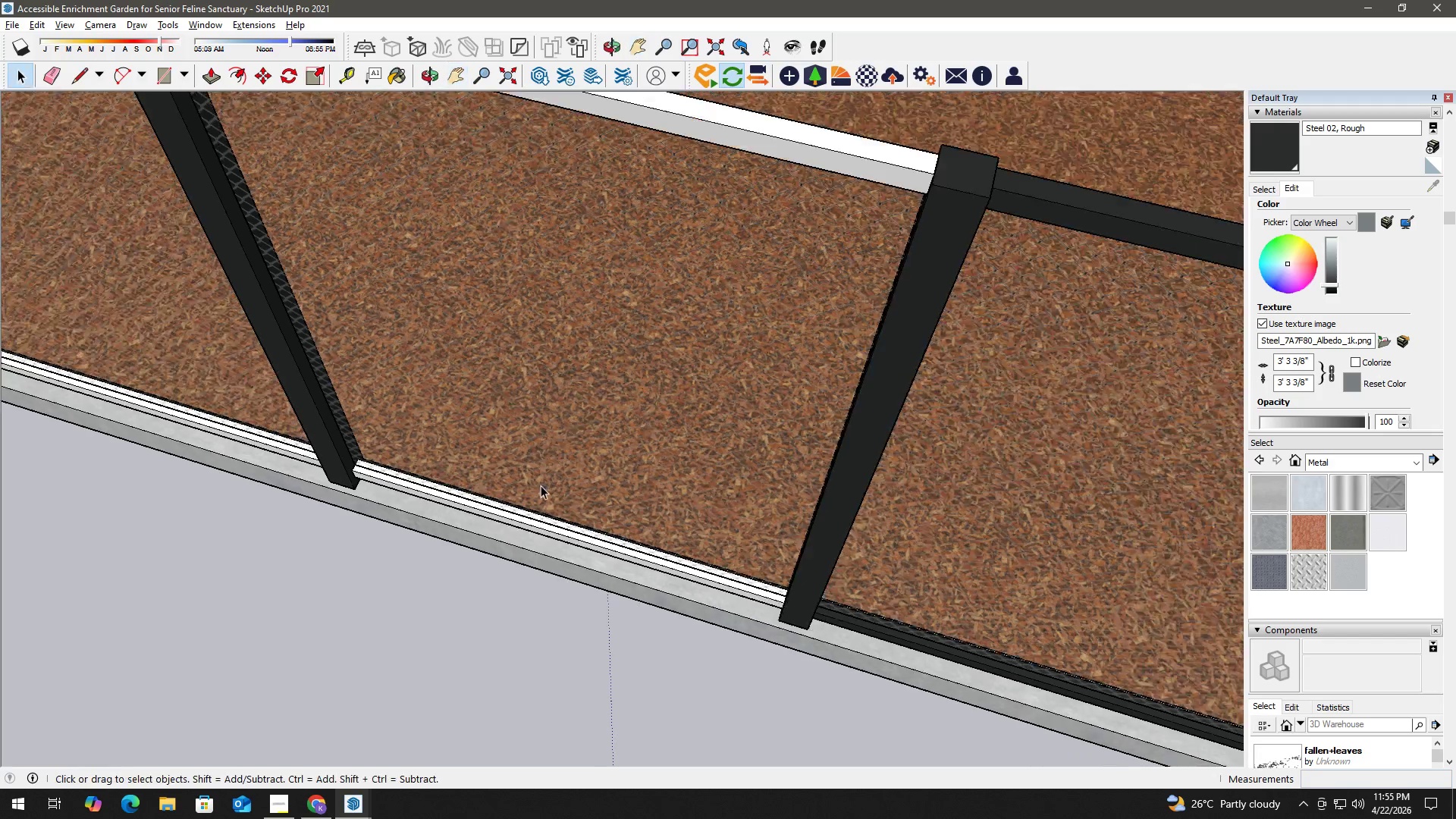 
key(H)
 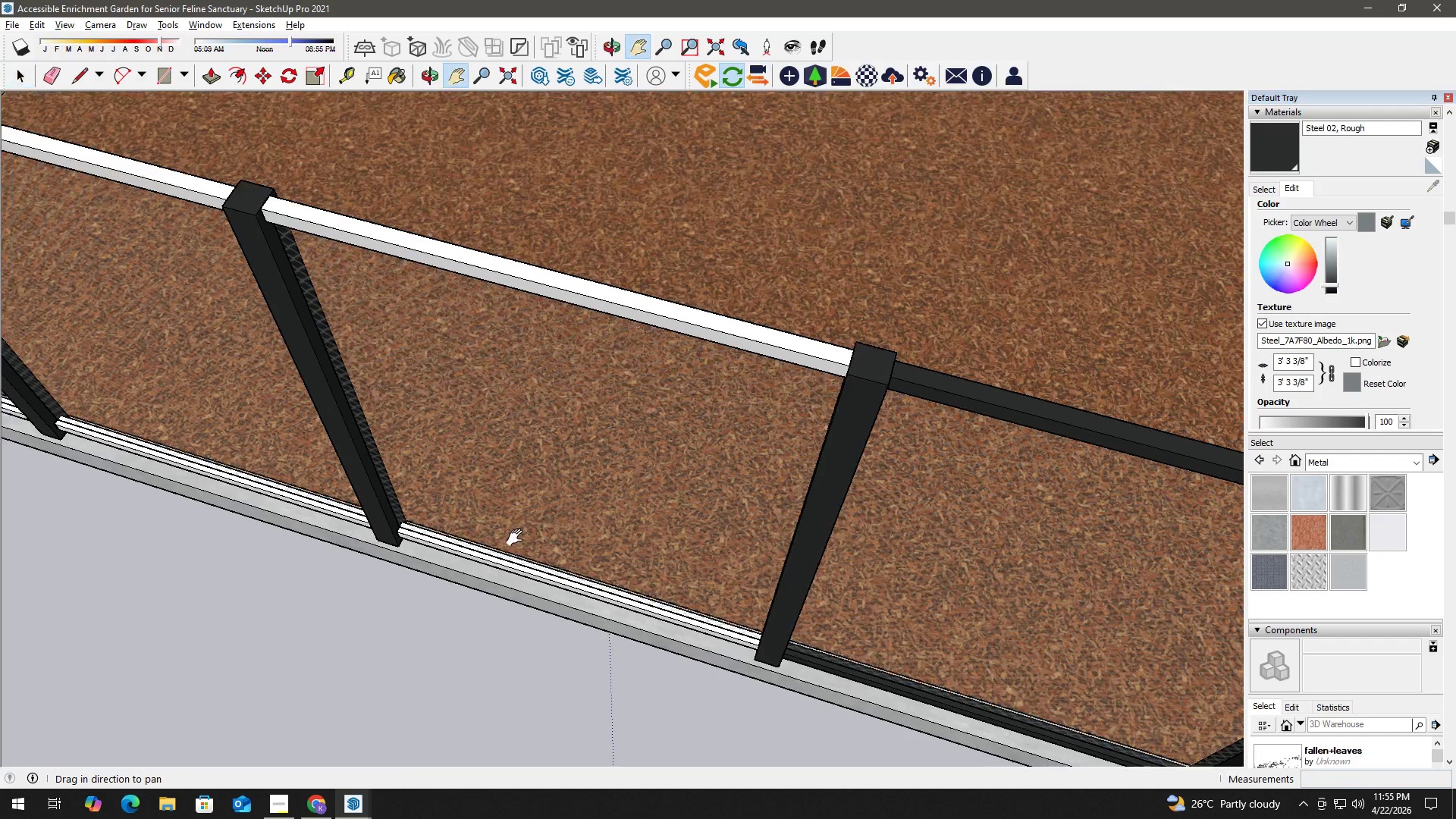 
left_click_drag(start_coordinate=[502, 472], to_coordinate=[518, 539])
 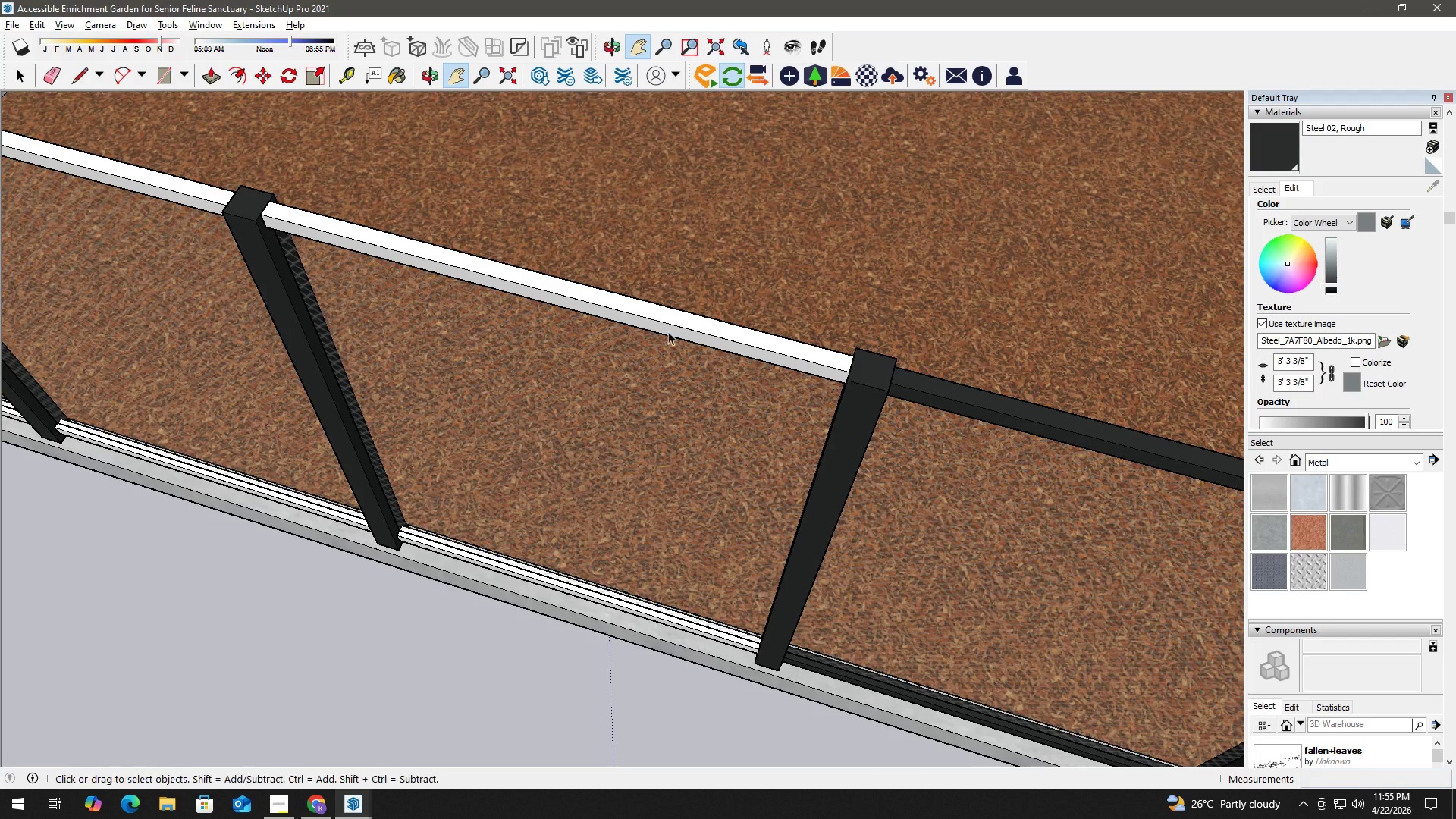 
scroll: coordinate [542, 486], scroll_direction: down, amount: 4.0
 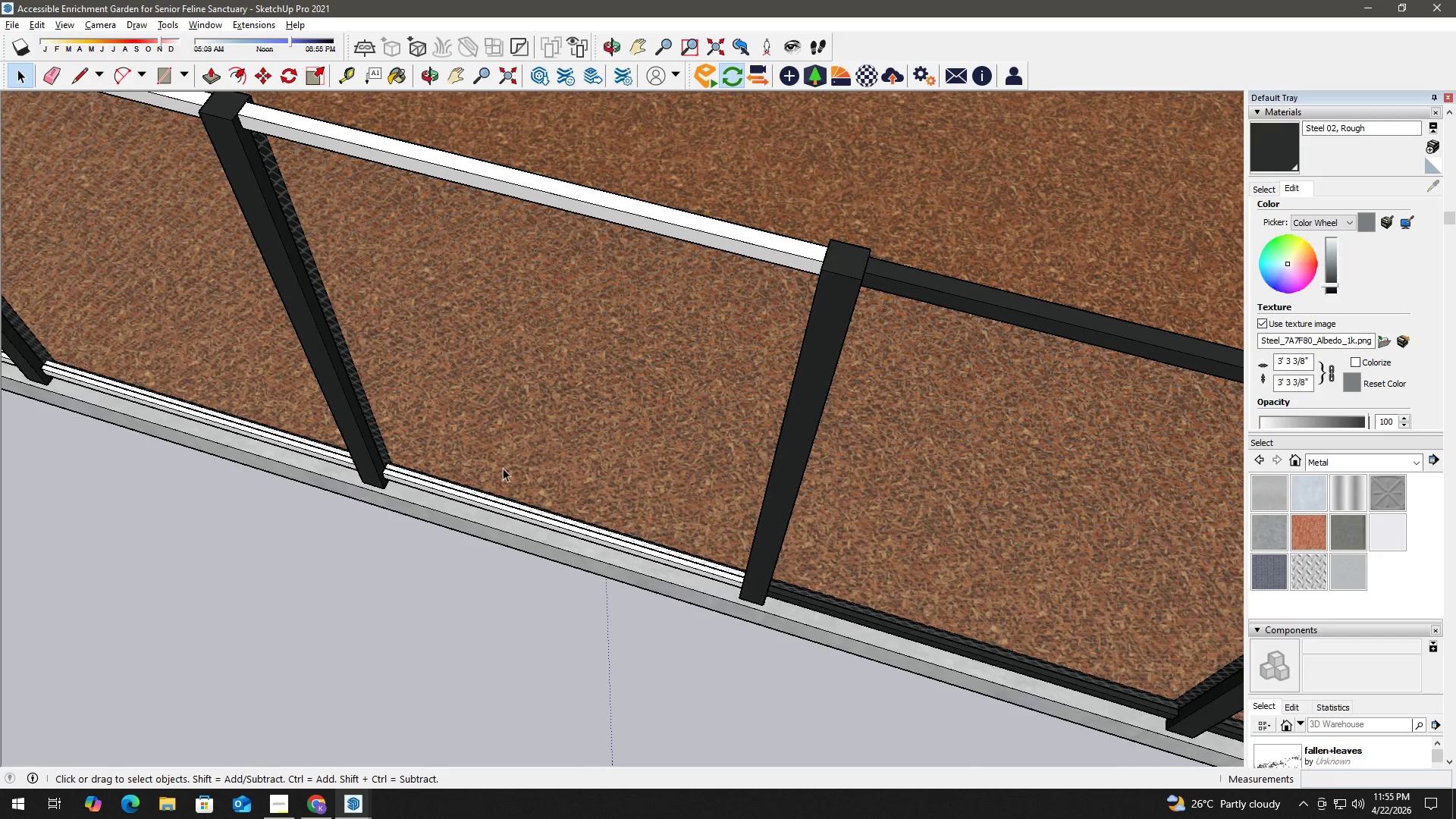 
key(Space)
 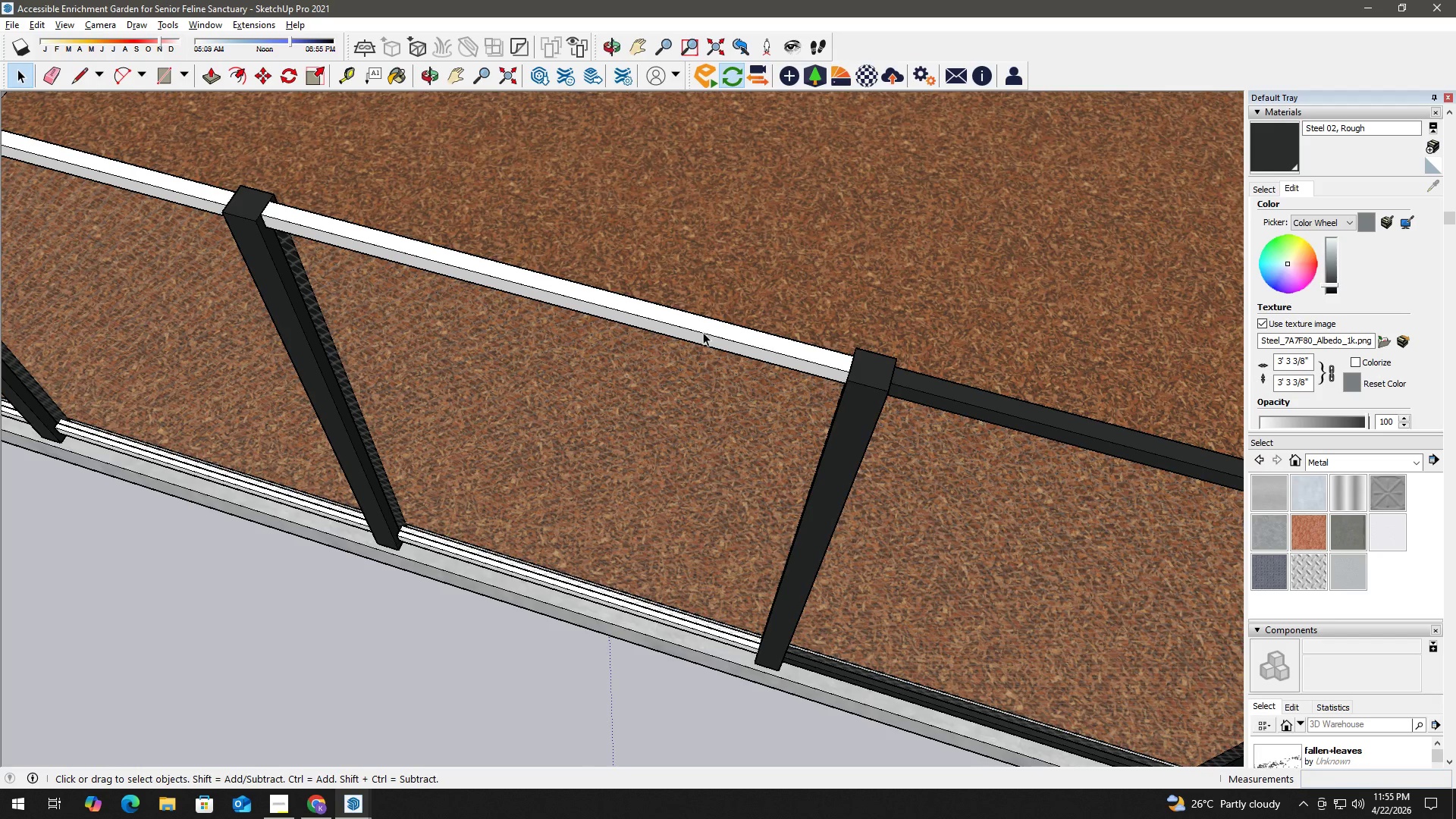 
double_click([703, 332])
 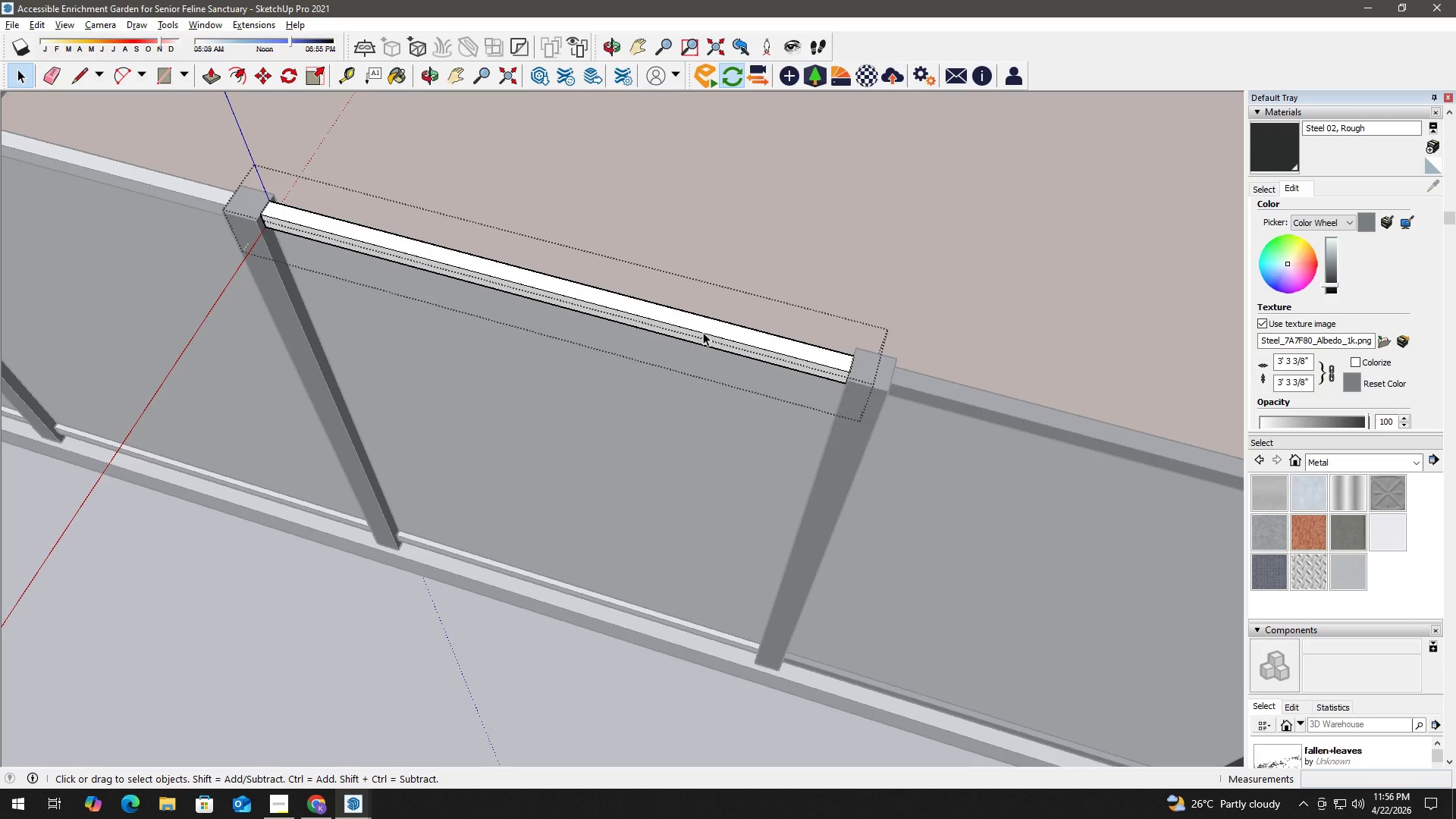 
double_click([703, 332])
 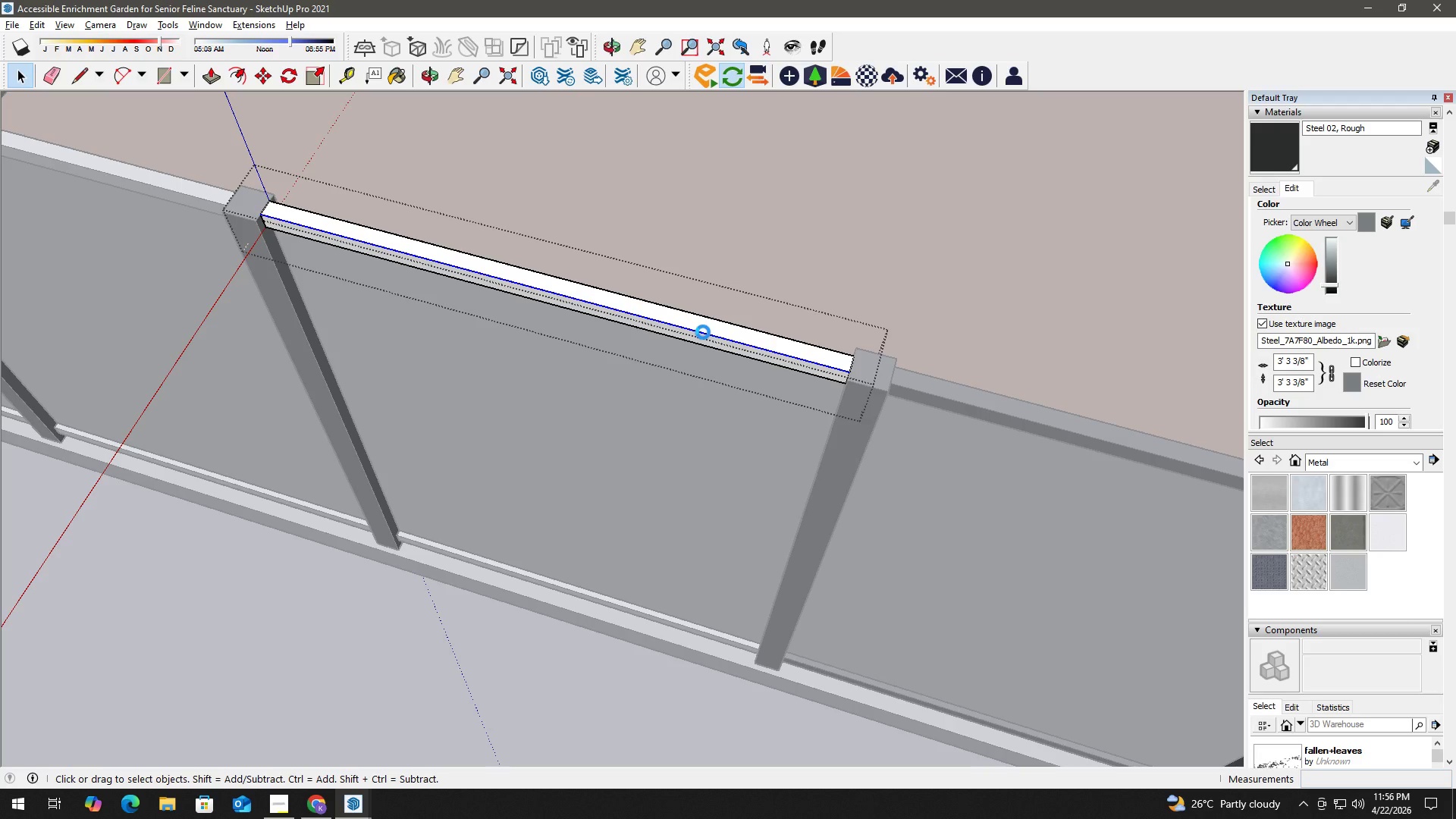 
triple_click([703, 332])
 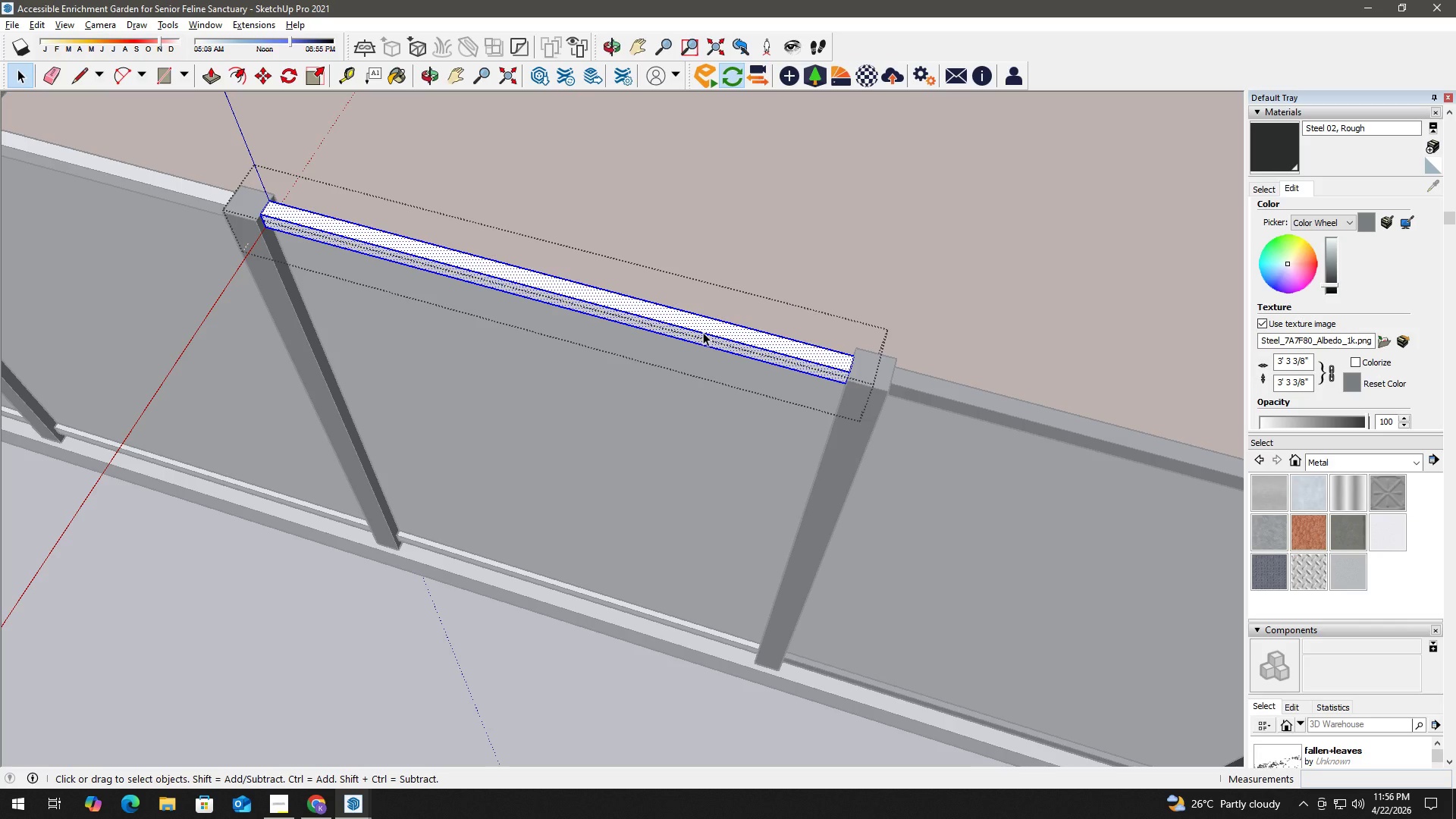 
key(B)
 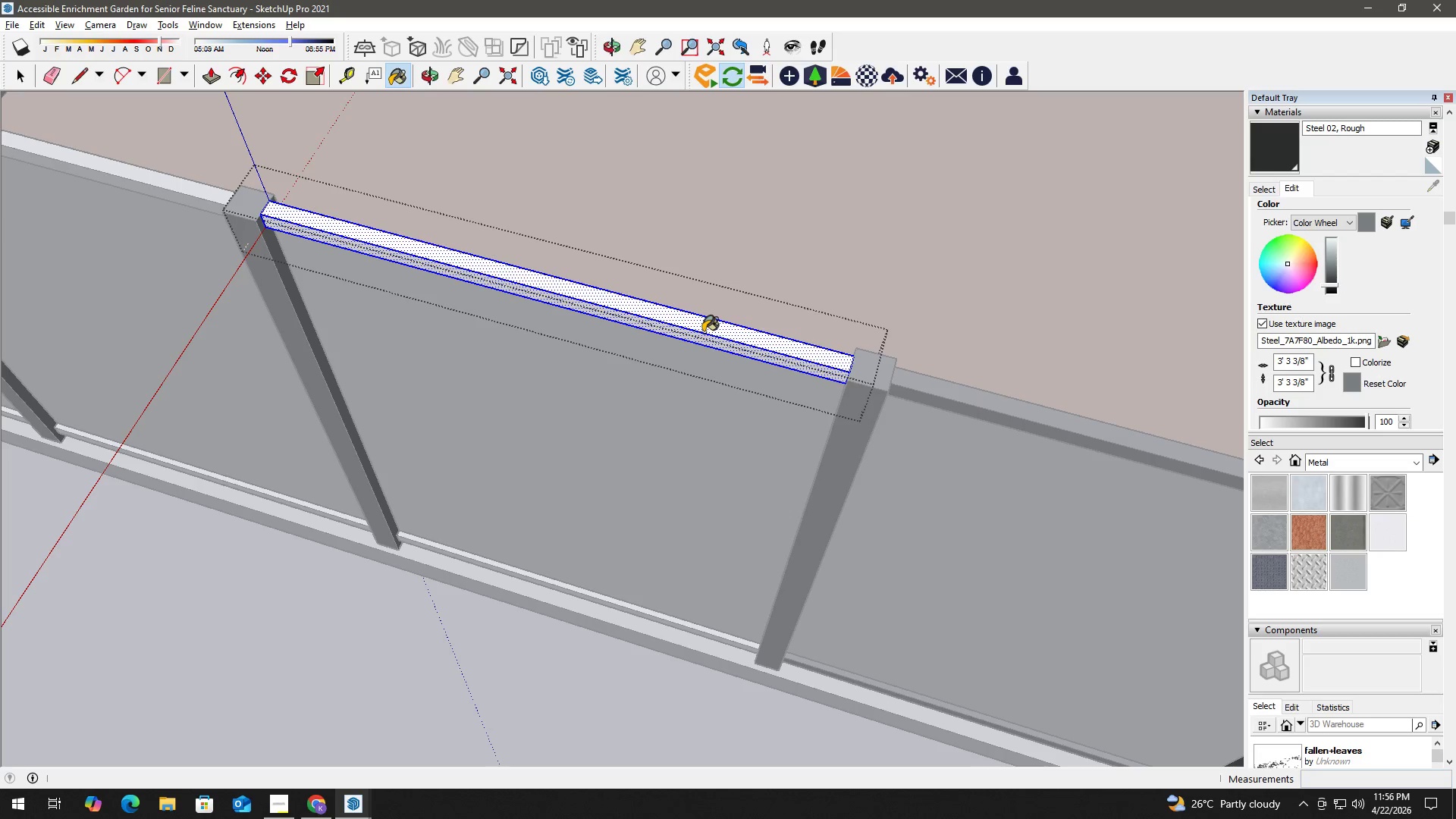 
left_click([703, 332])
 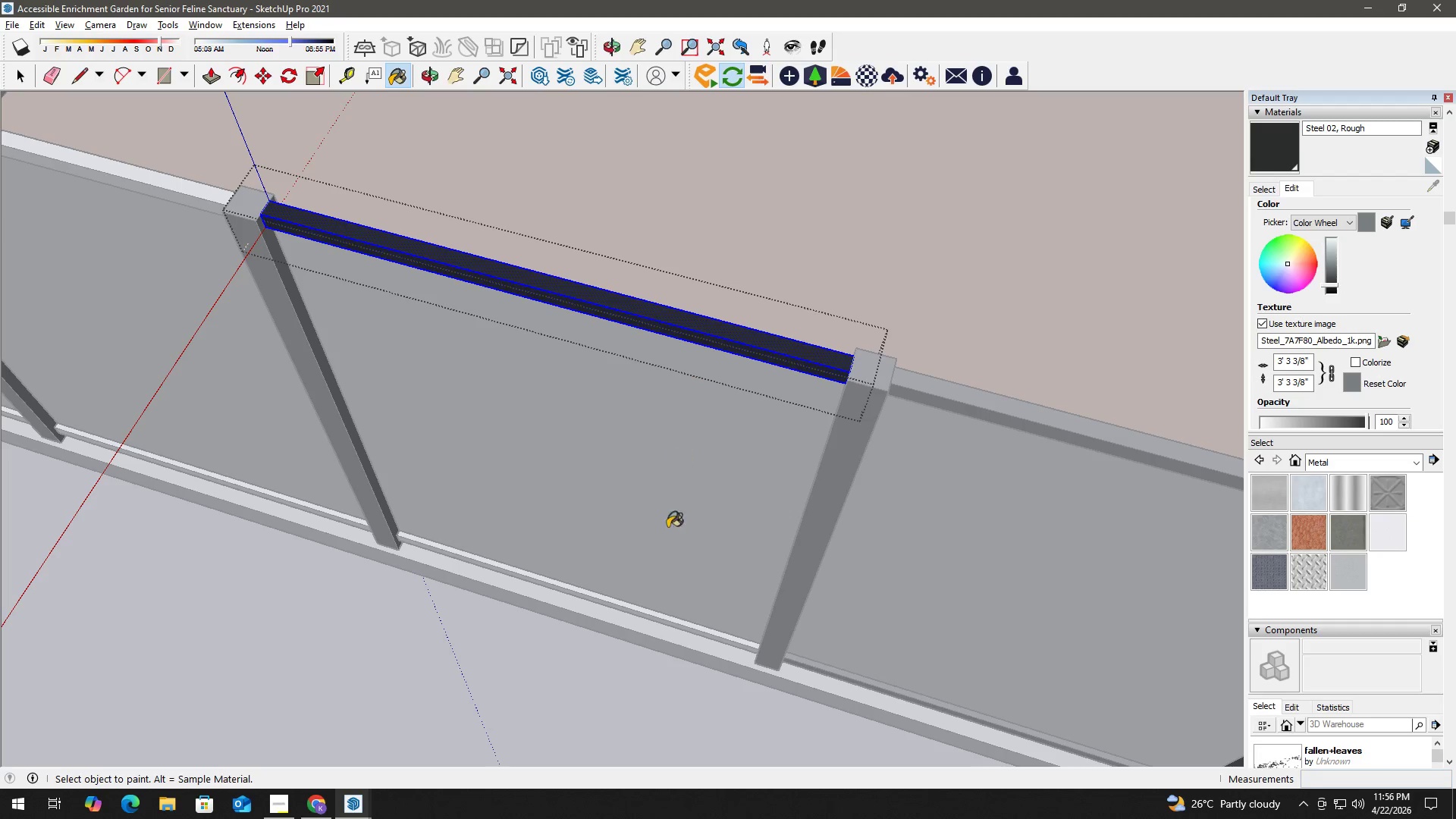 
key(Space)
 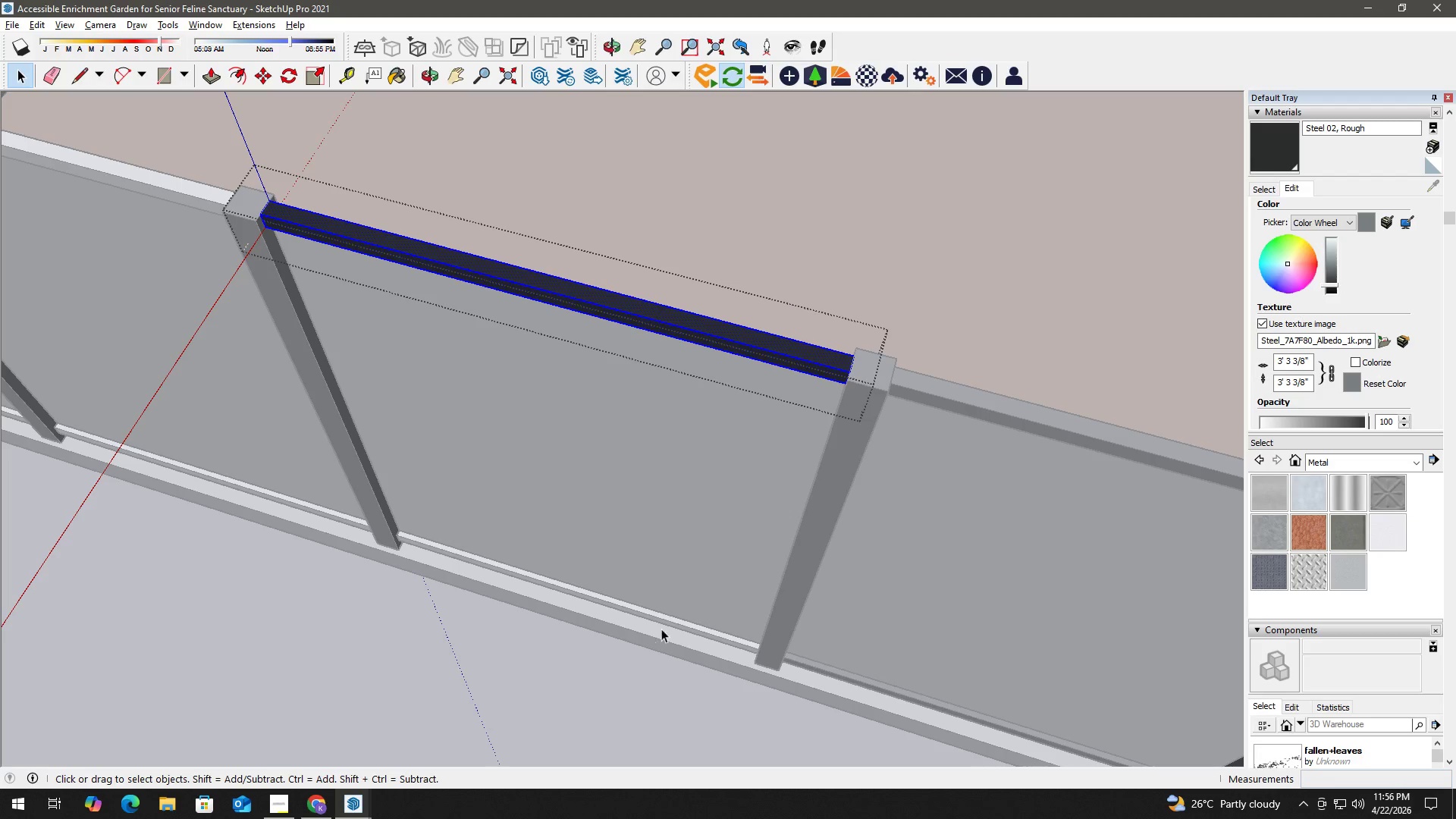 
key(Escape)
 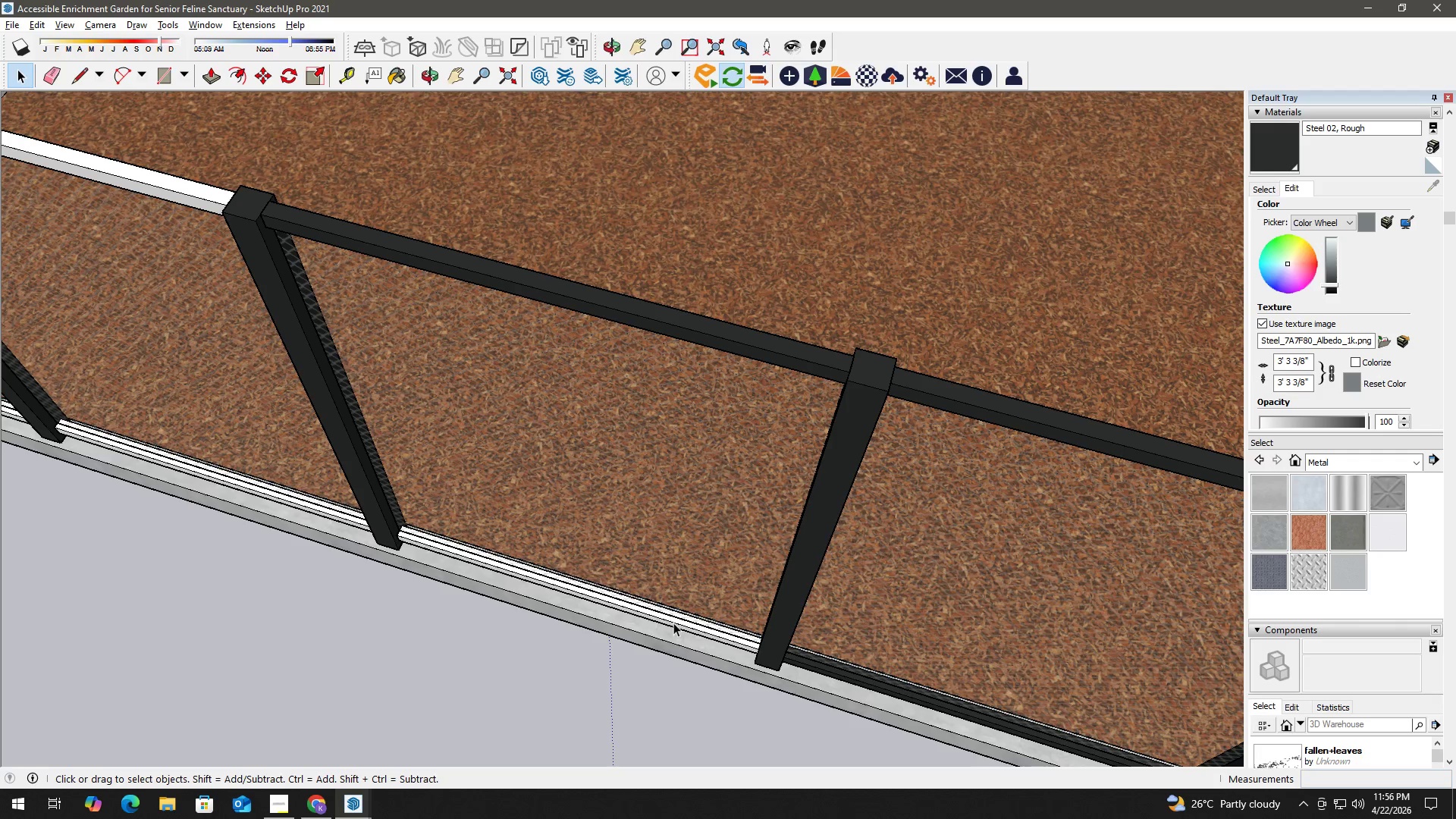 
double_click([673, 623])
 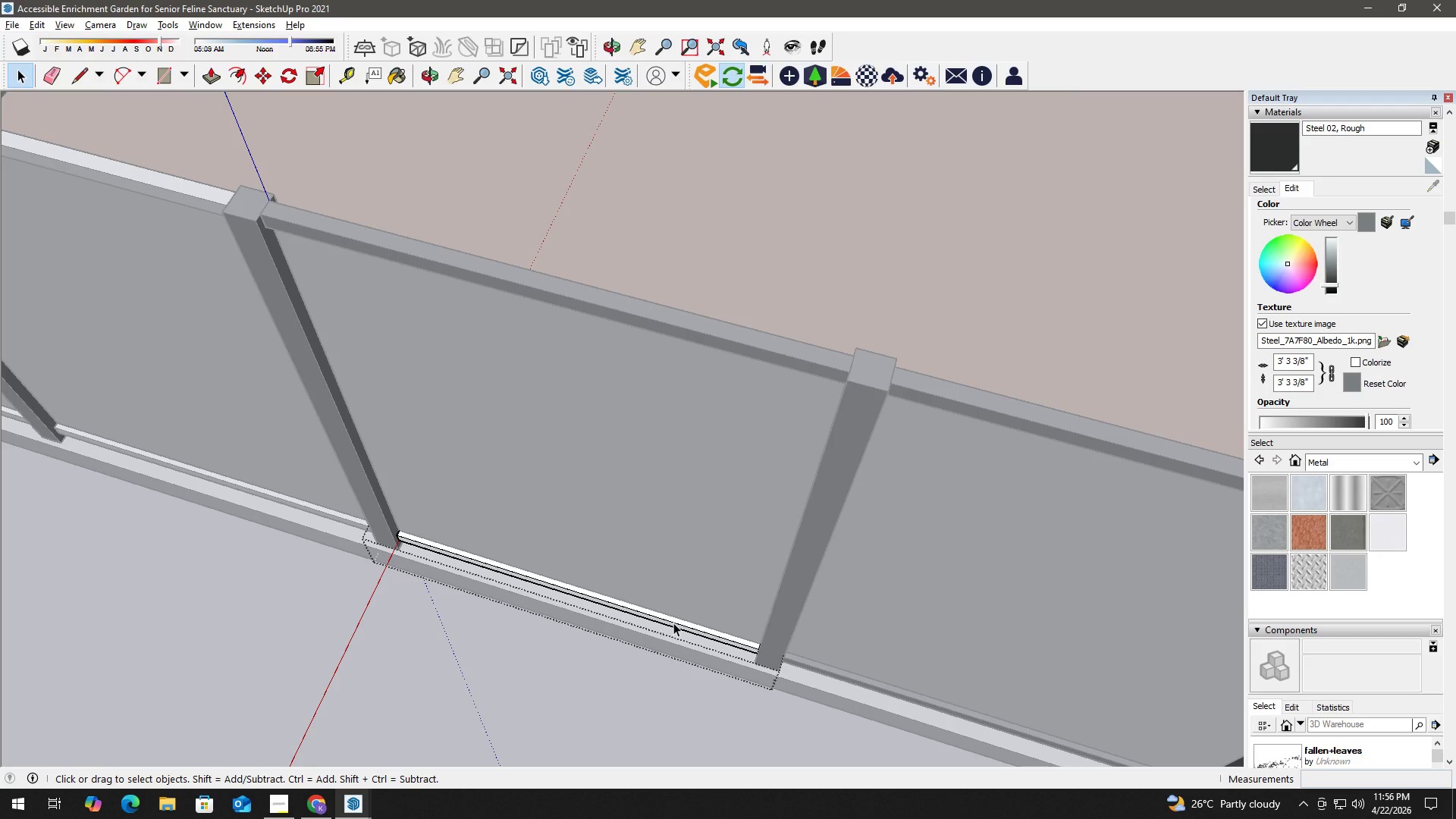 
left_click([673, 623])
 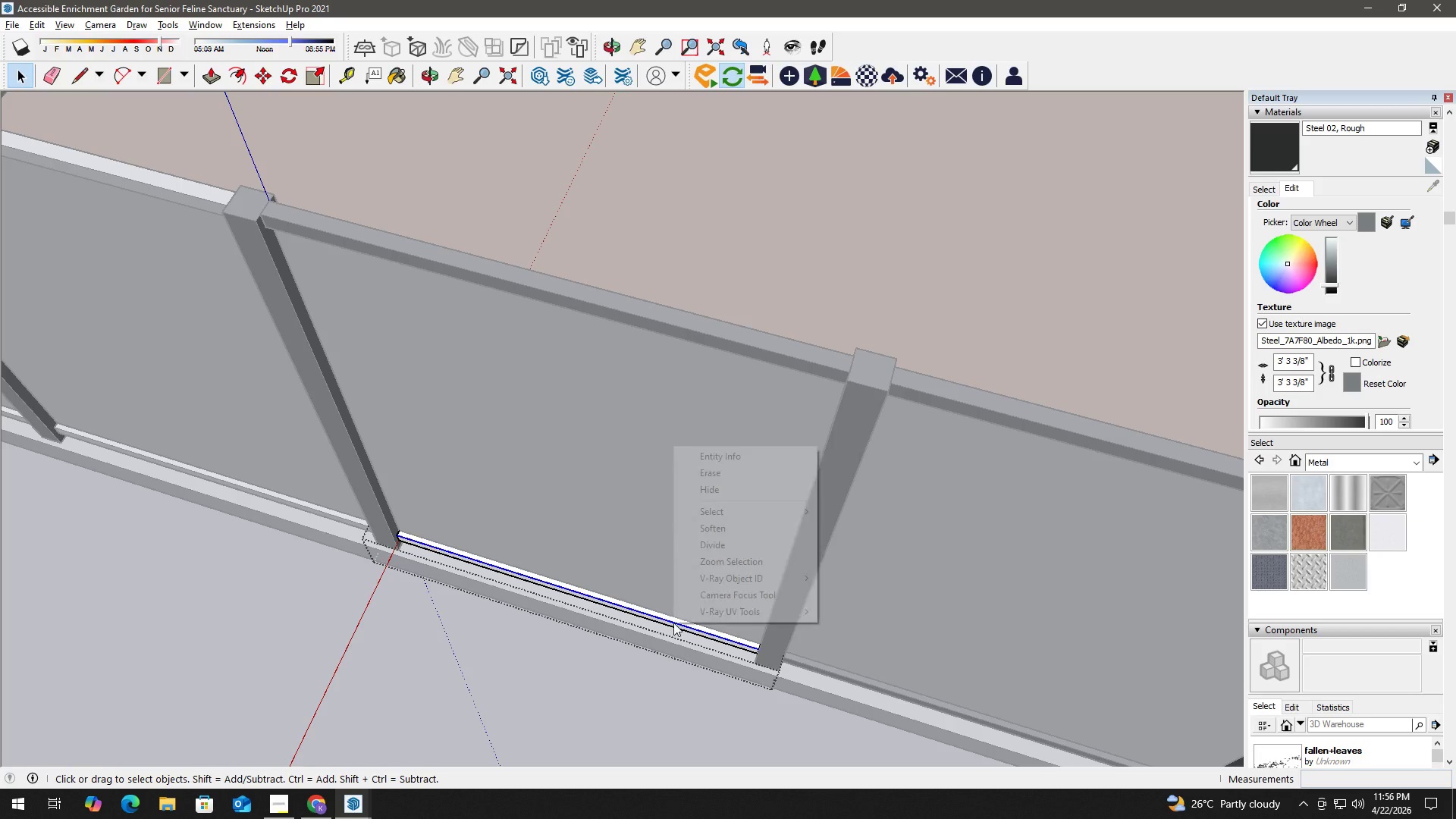 
right_click([673, 623])
 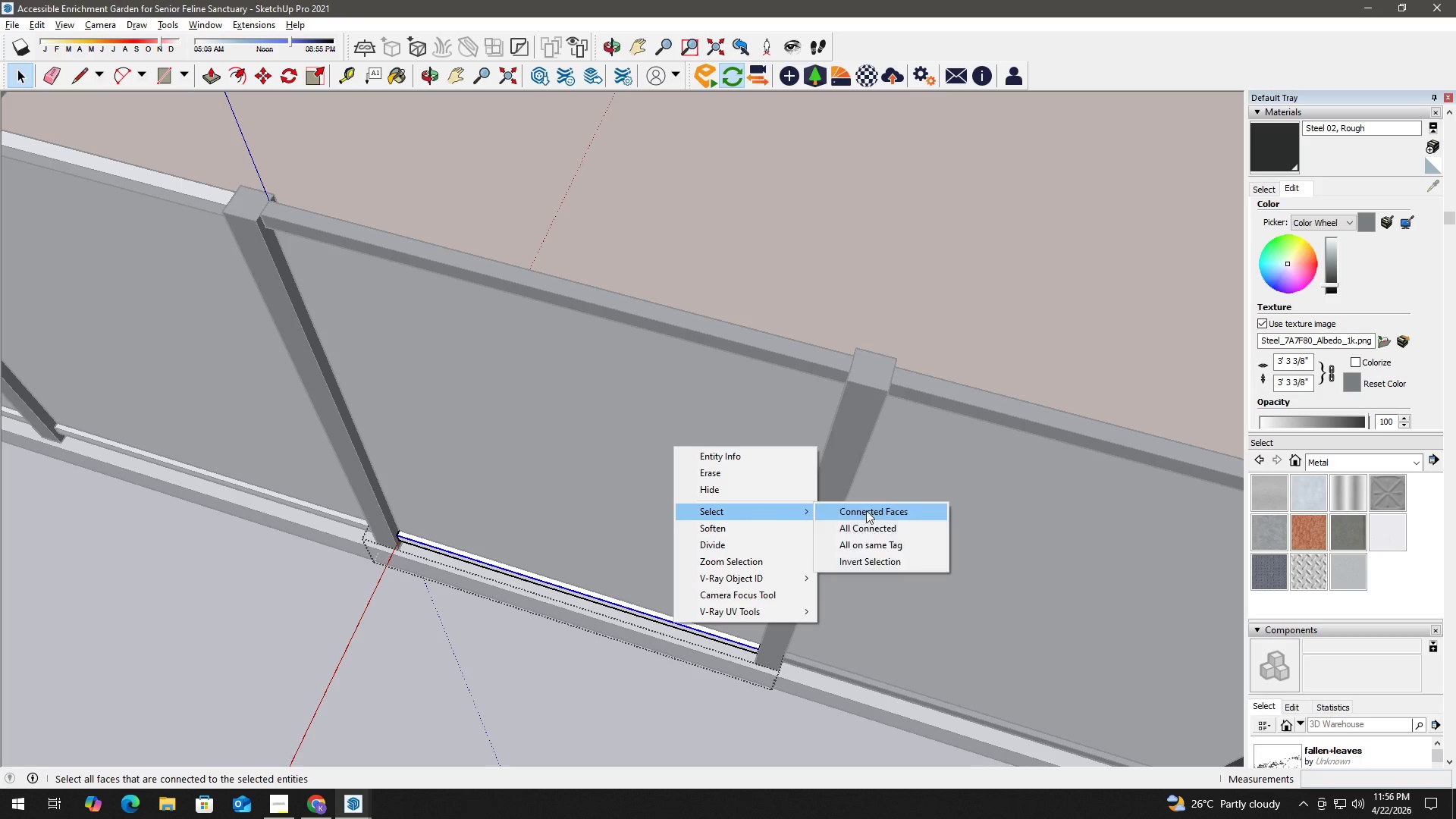 
left_click([893, 527])
 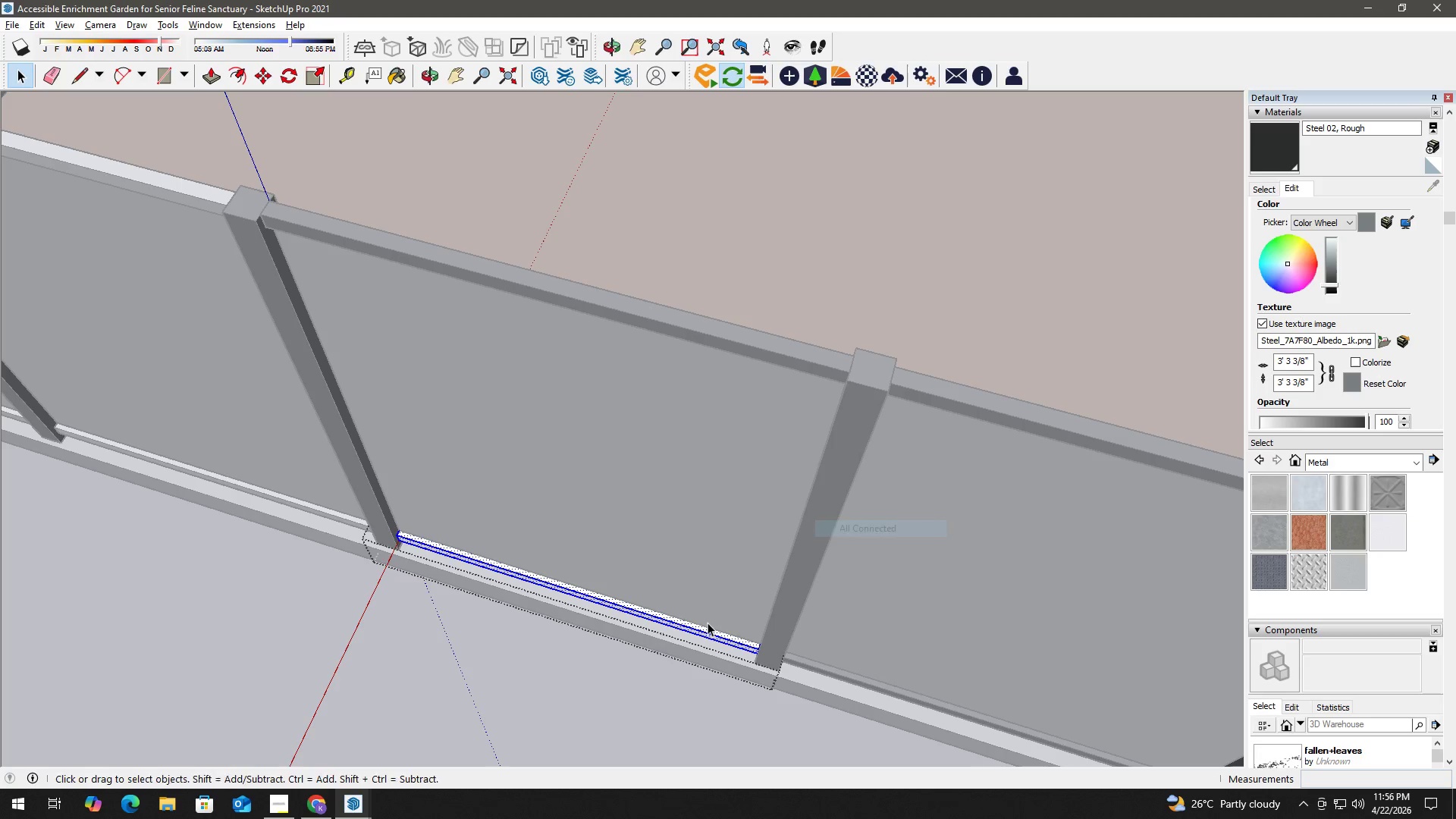 
key(B)
 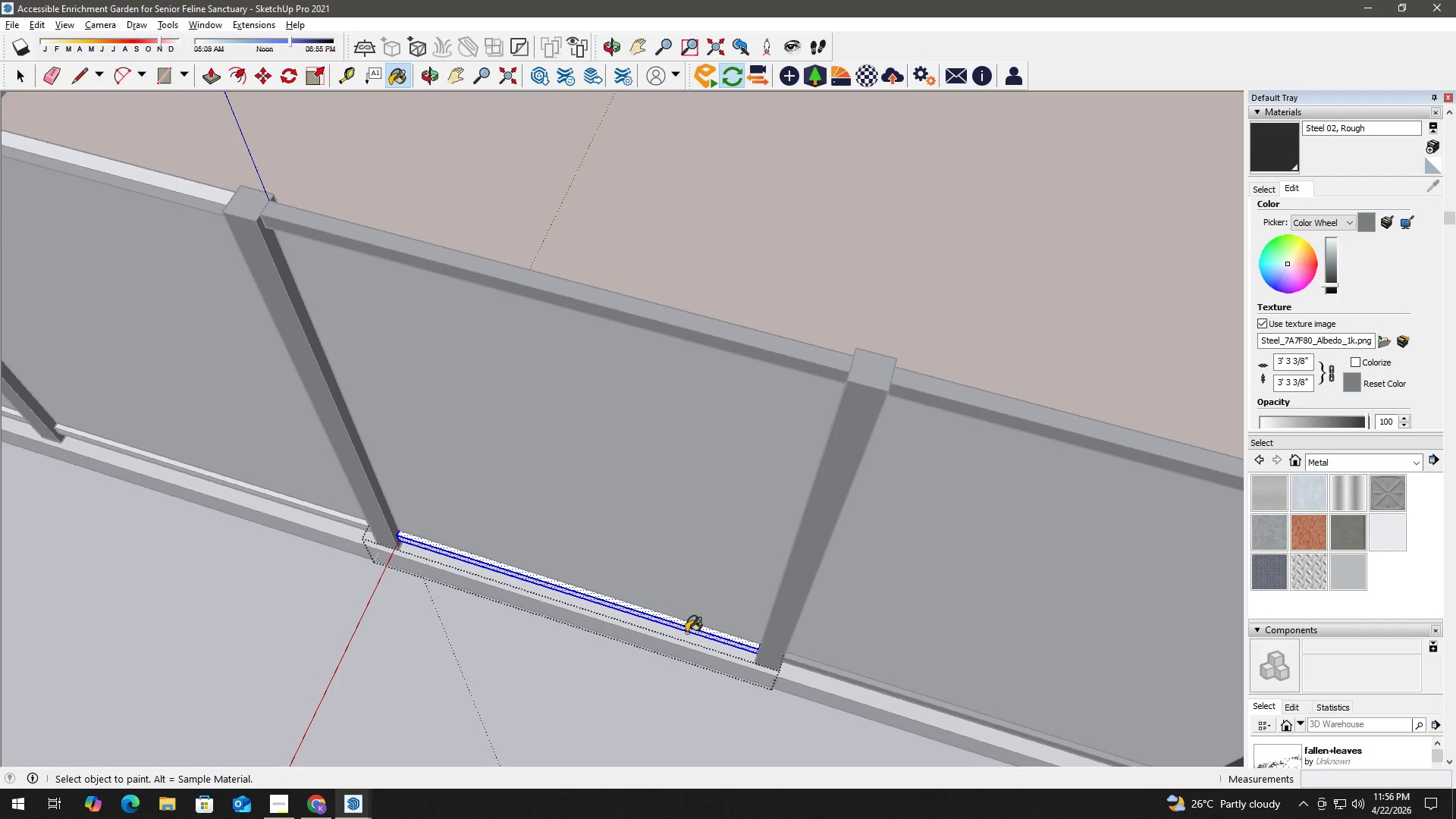 
left_click_drag(start_coordinate=[686, 632], to_coordinate=[690, 632])
 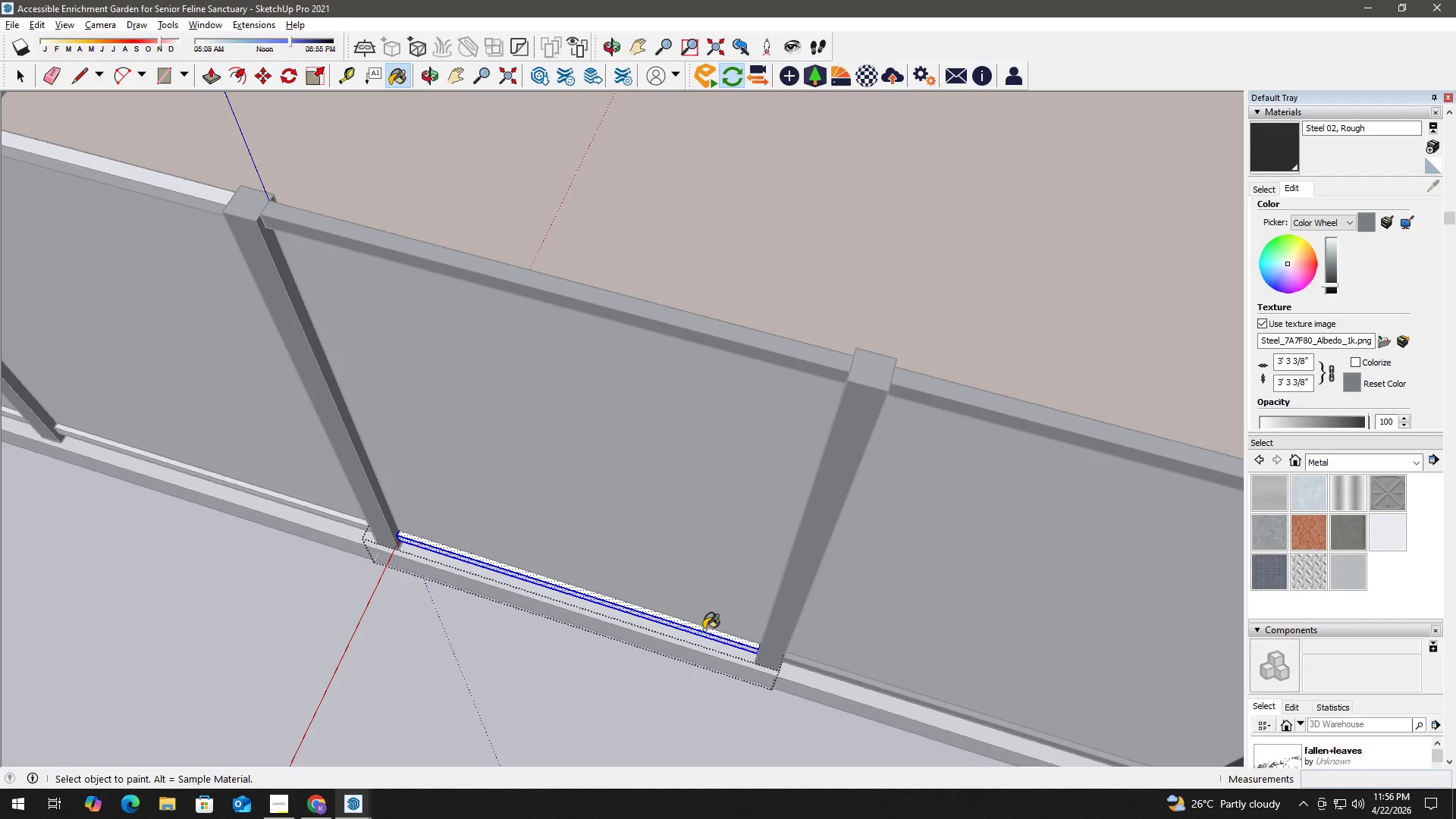 
double_click([704, 628])
 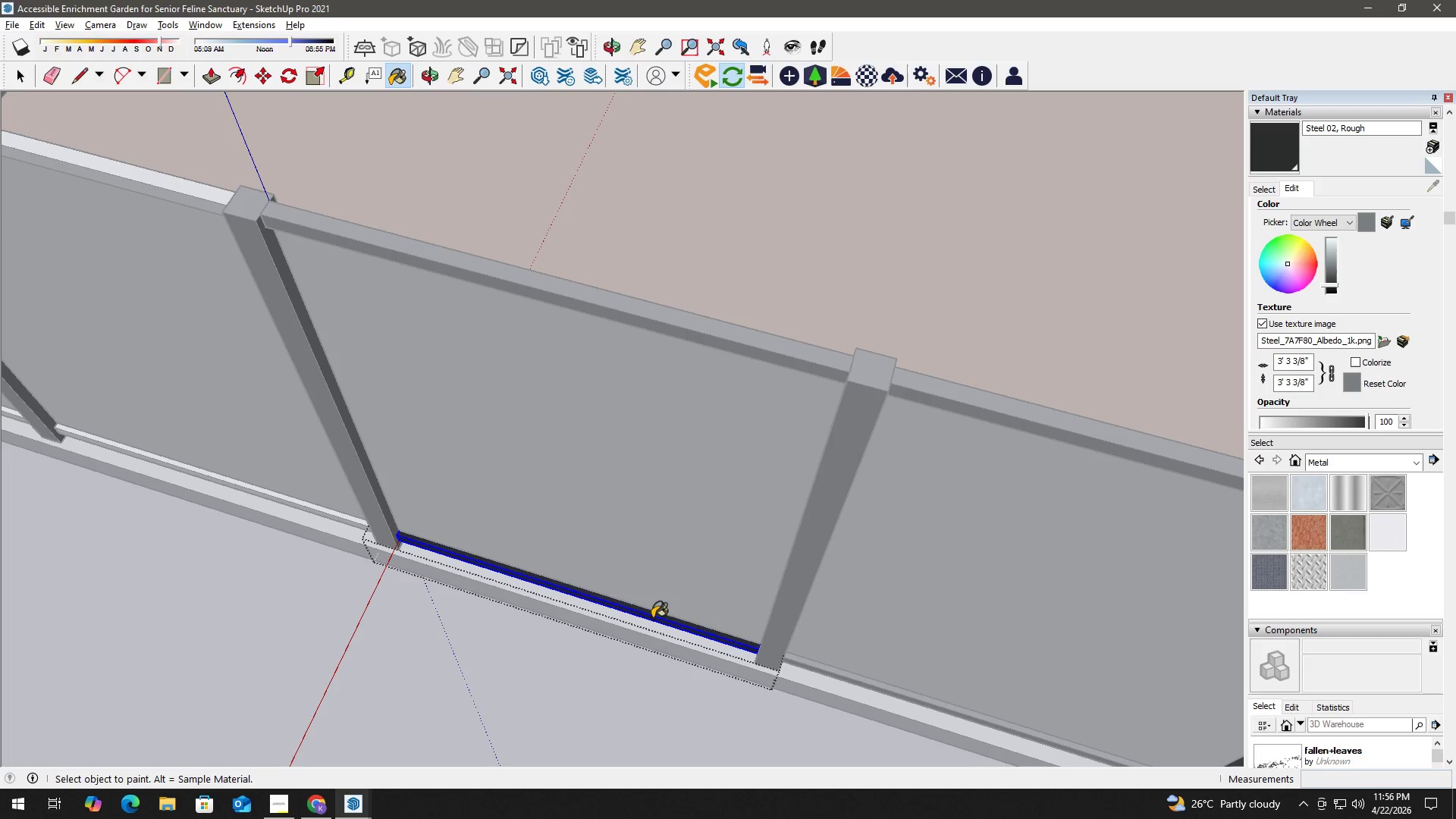 
key(Space)
 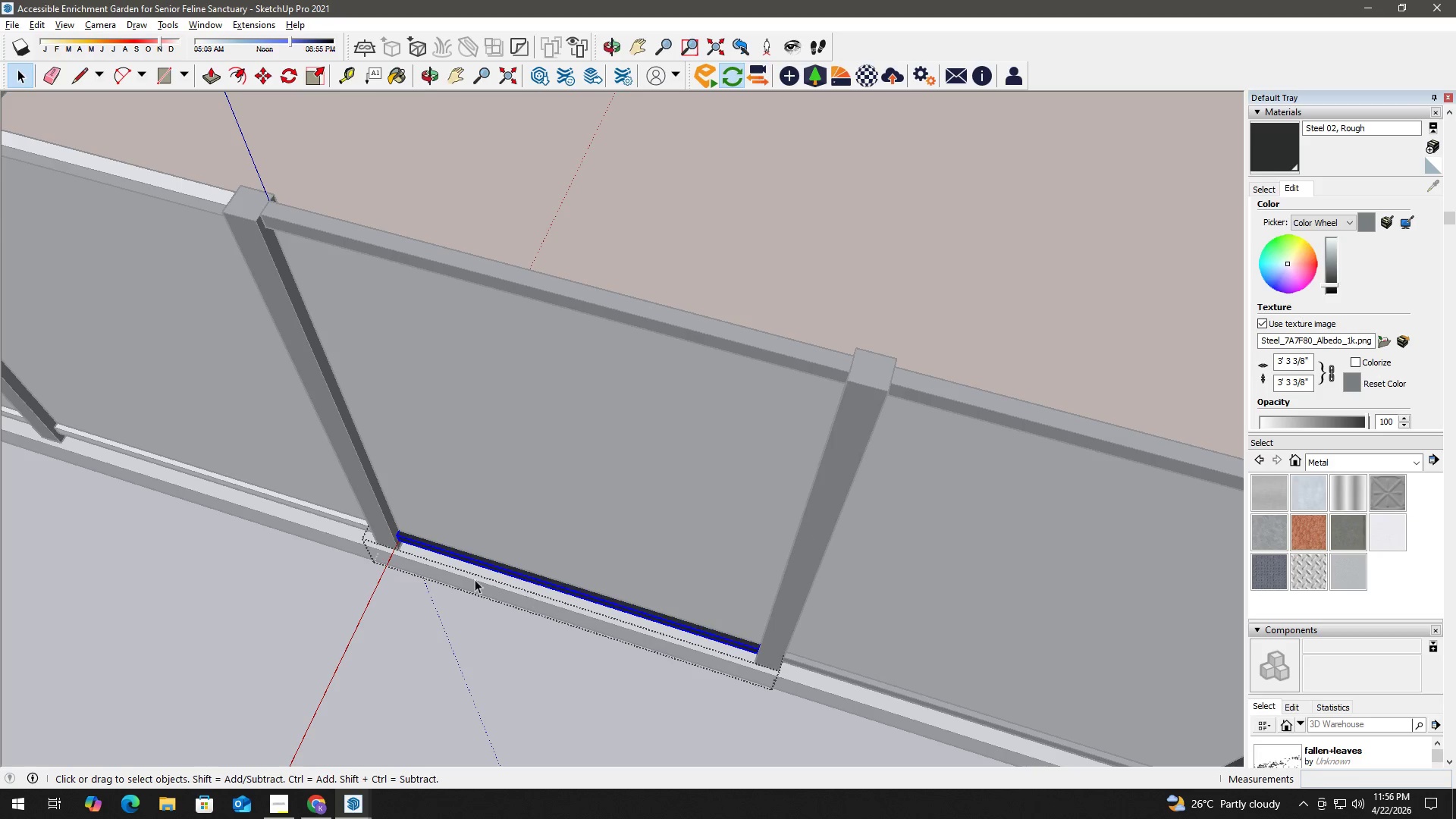 
hold_key(key=Escape, duration=10.22)
 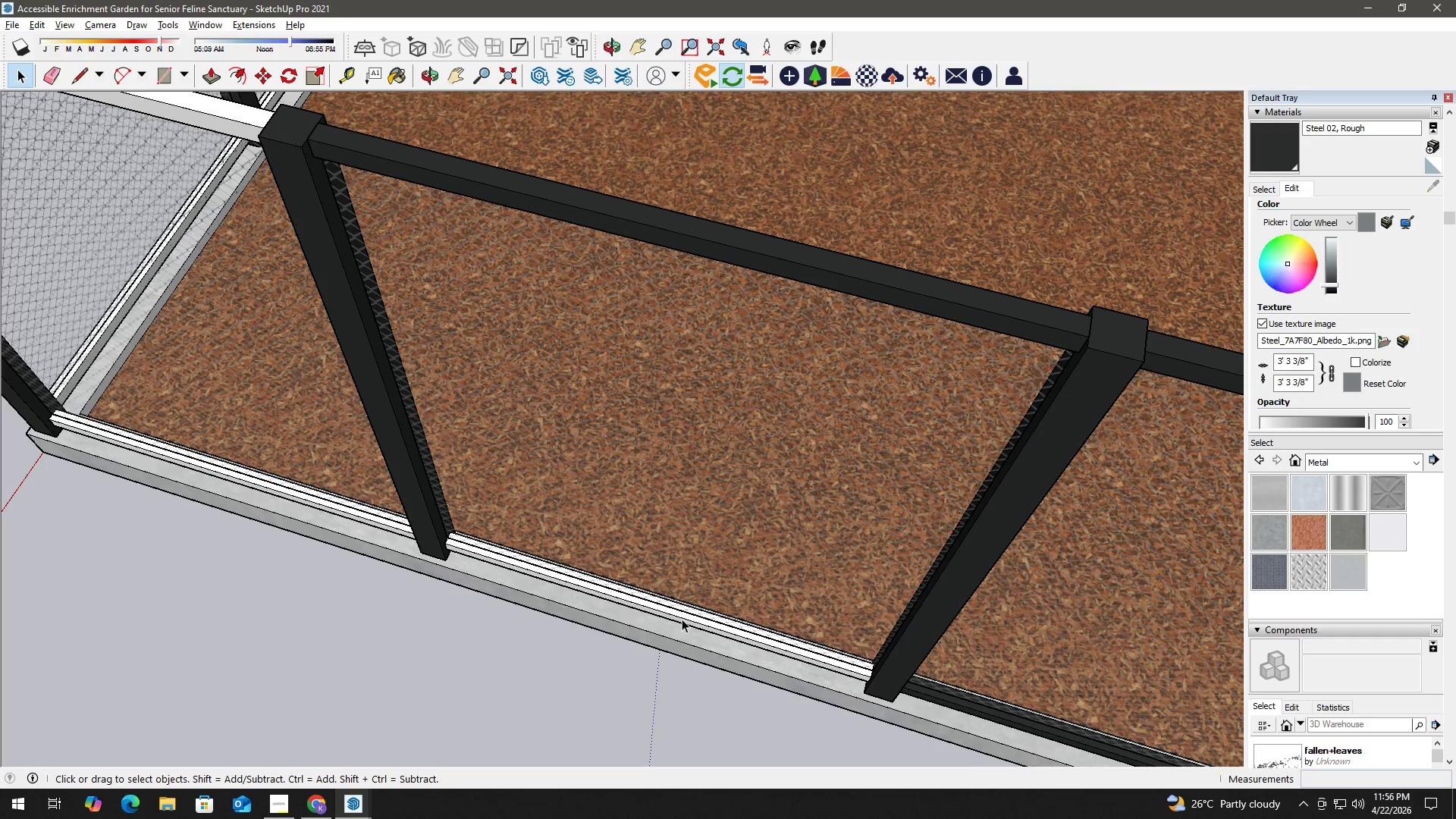 
key(H)
 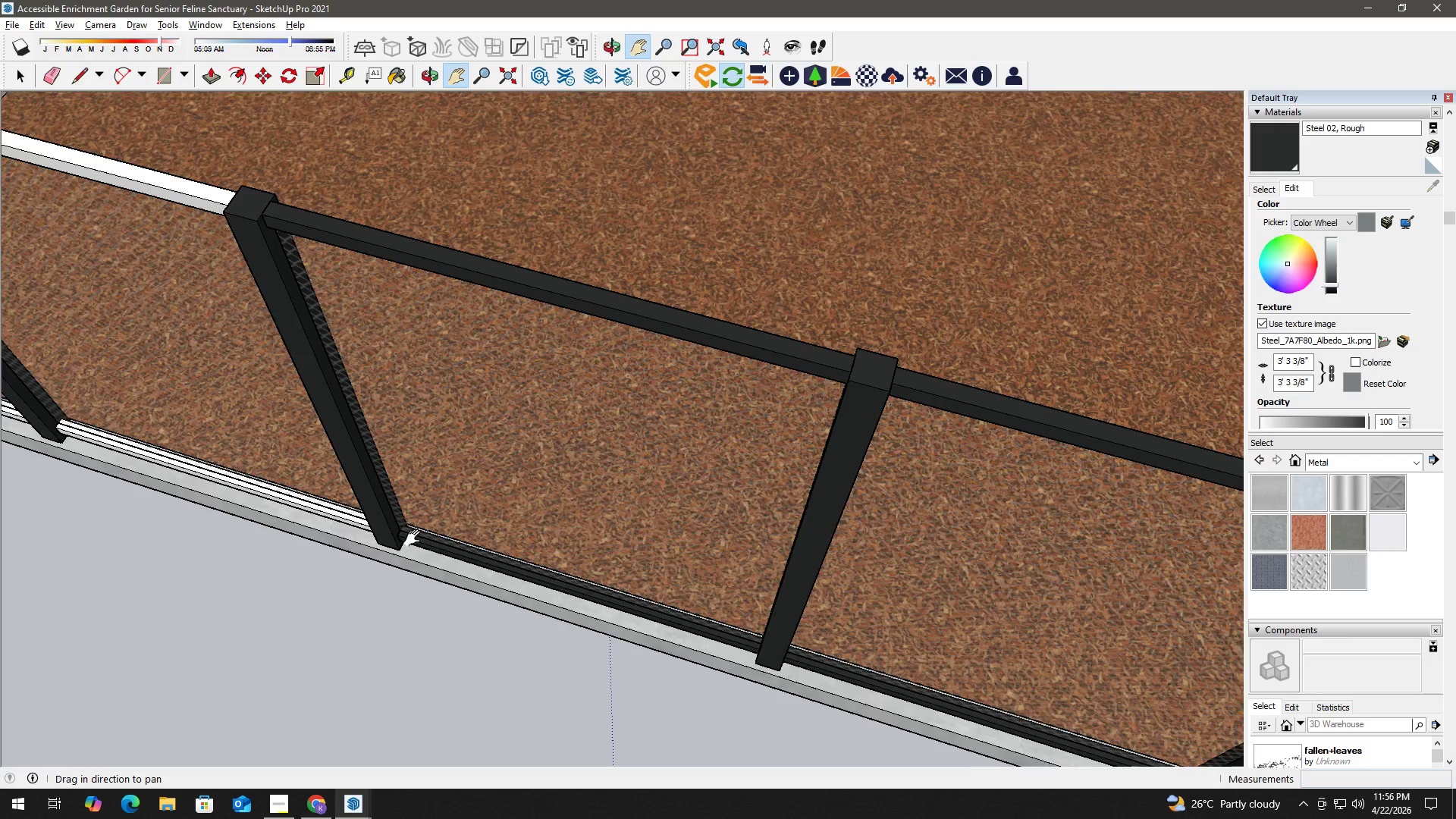 
left_click_drag(start_coordinate=[413, 538], to_coordinate=[874, 677])
 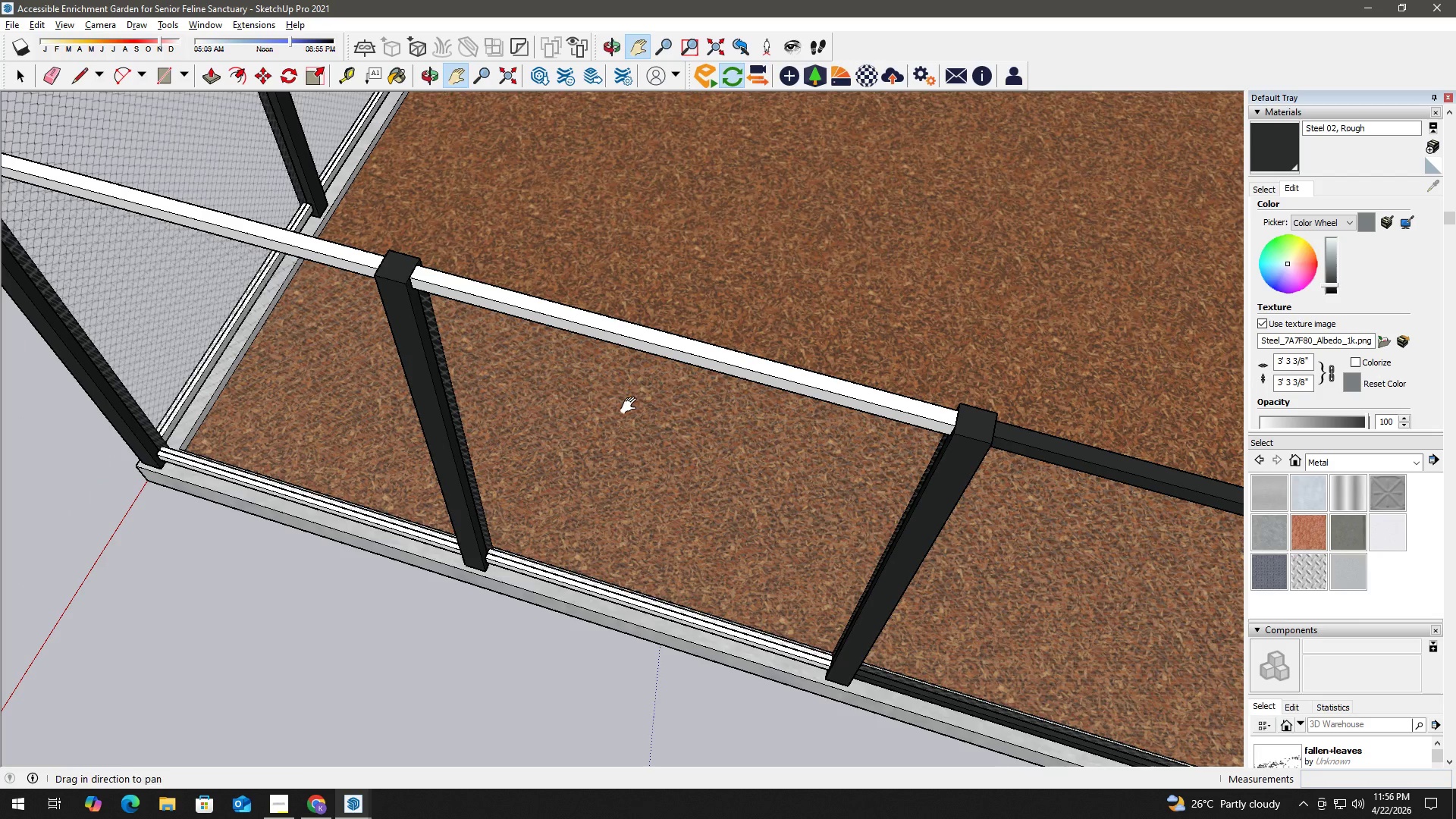 
key(Space)
 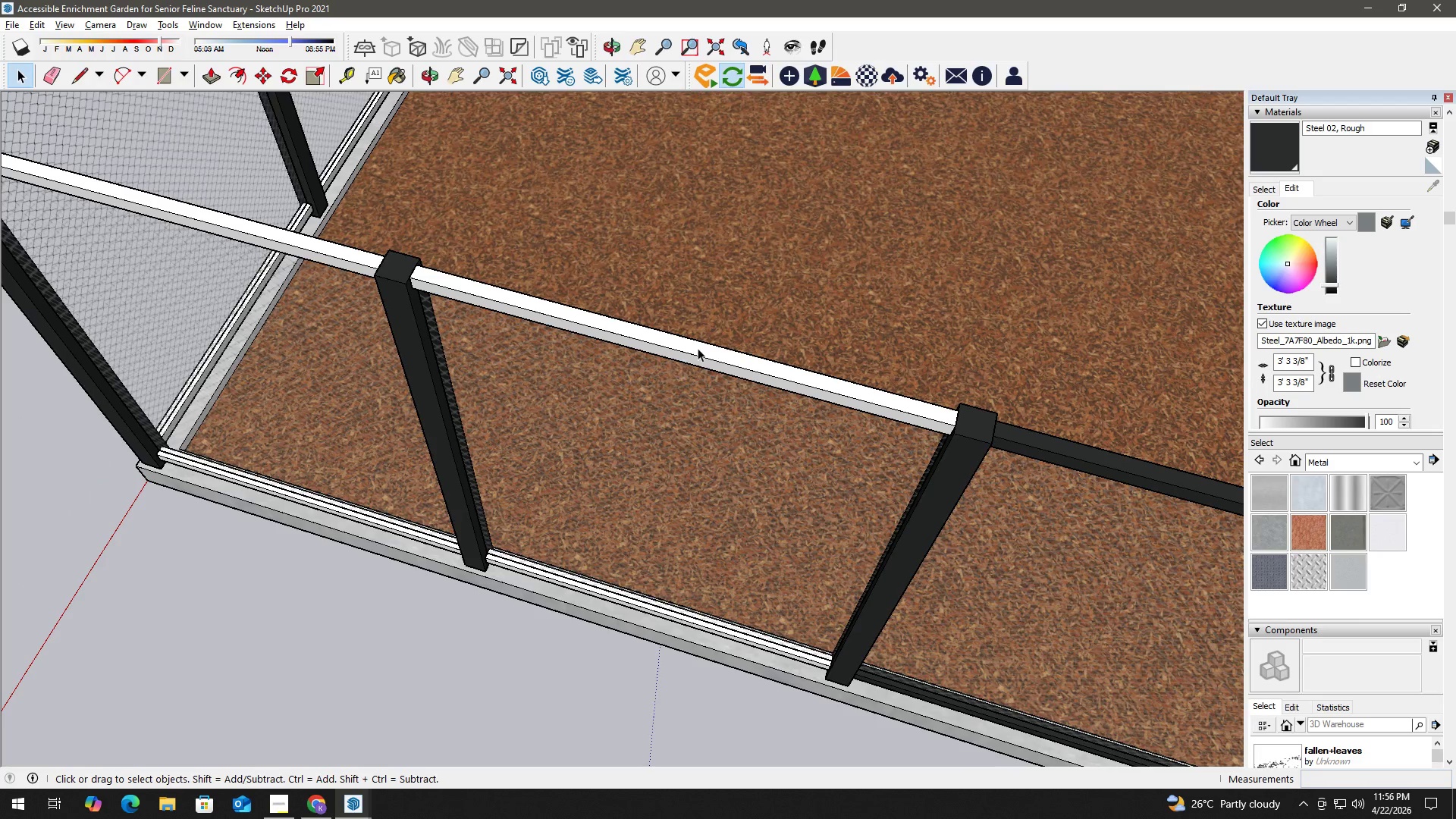 
left_click([698, 348])
 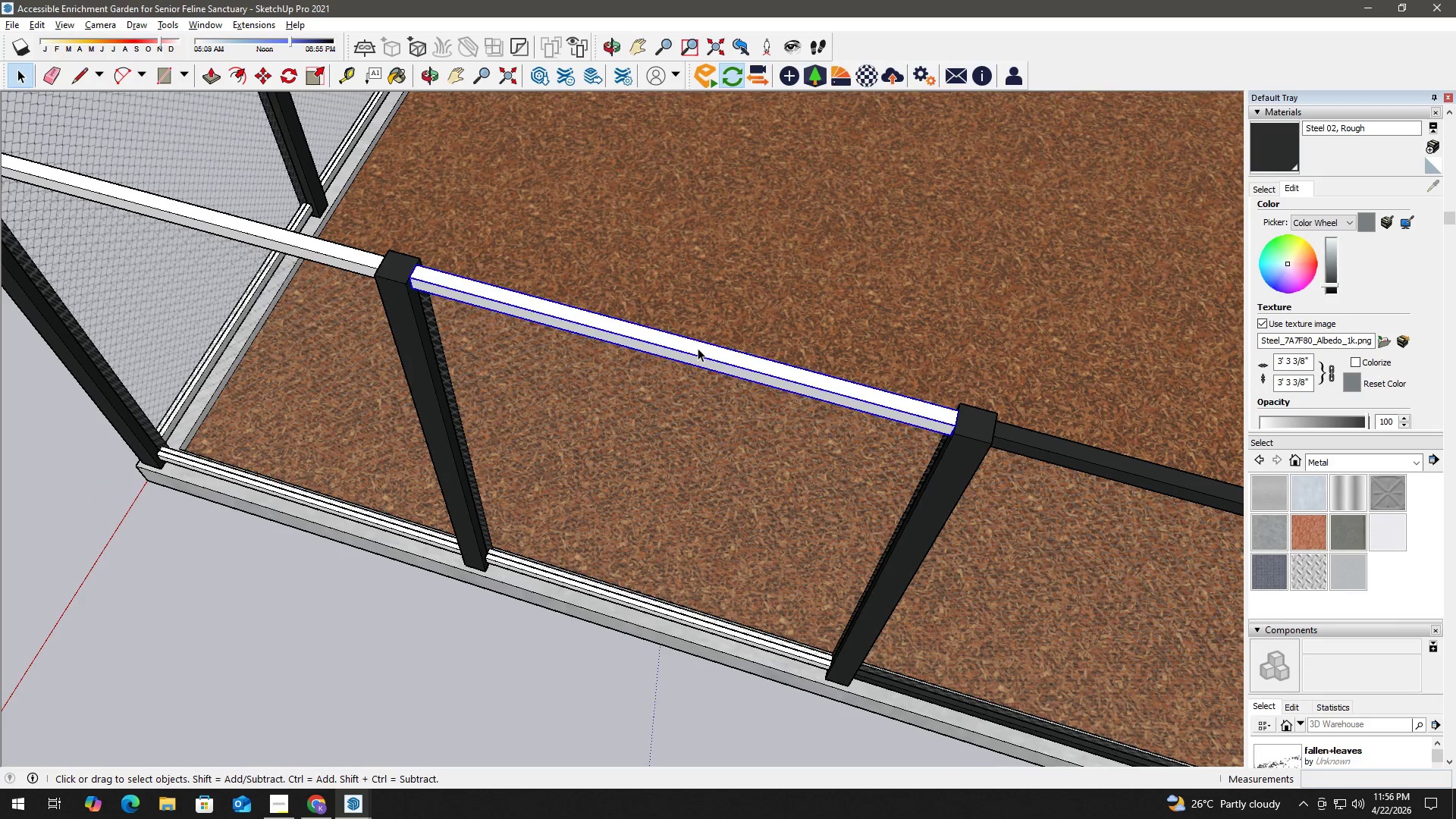 
right_click([698, 348])
 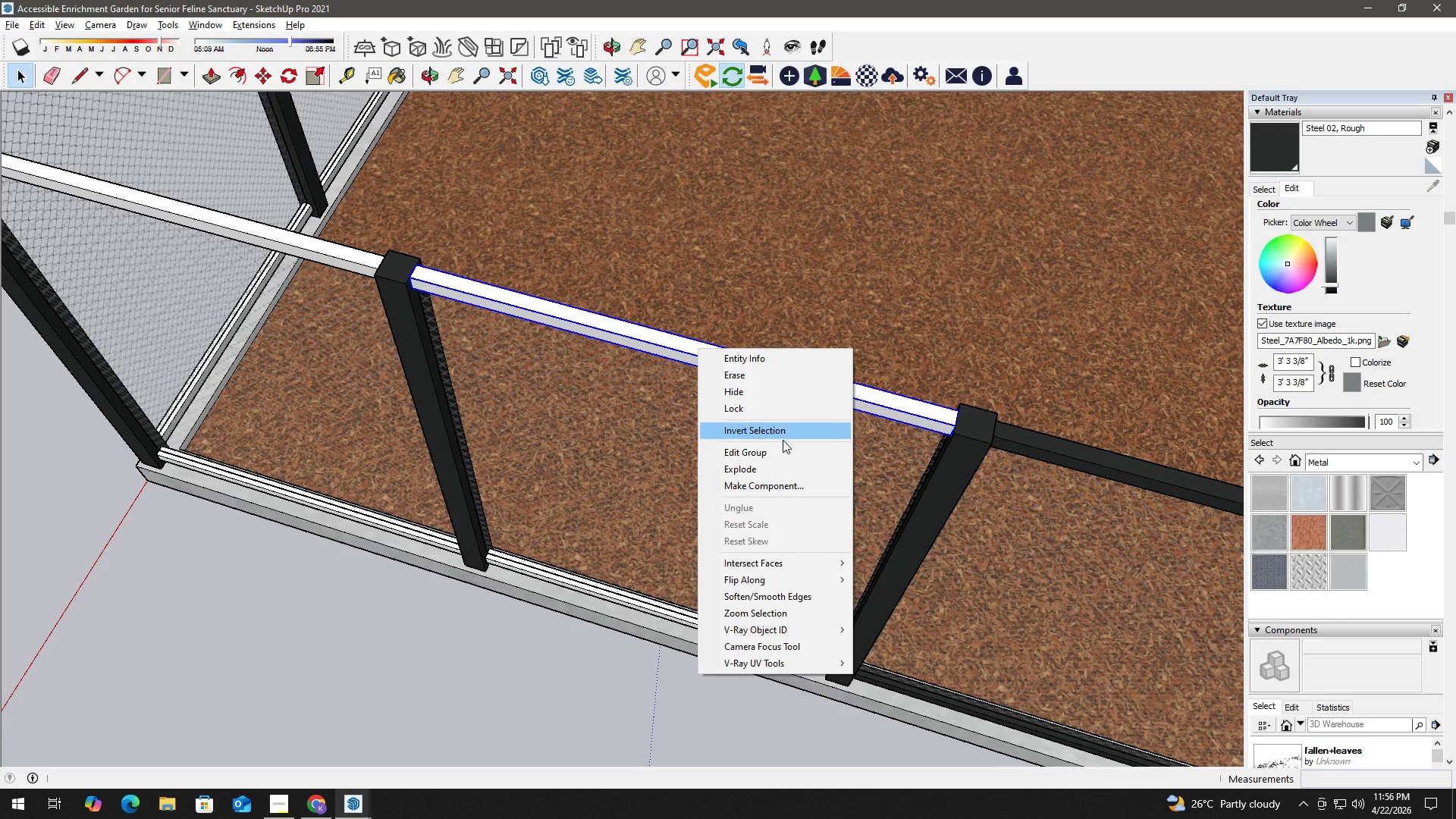 
left_click([781, 450])
 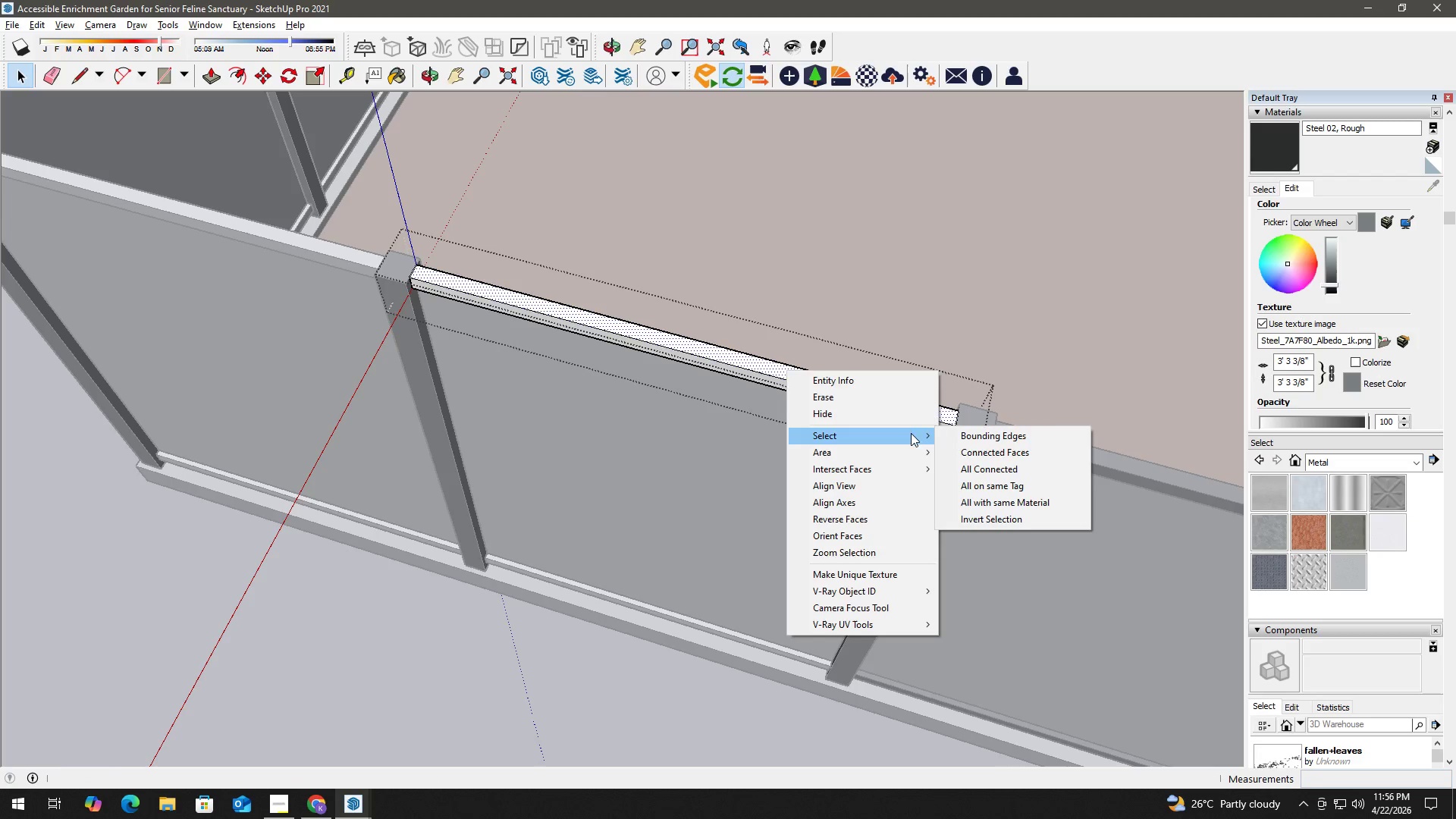 
left_click([1015, 457])
 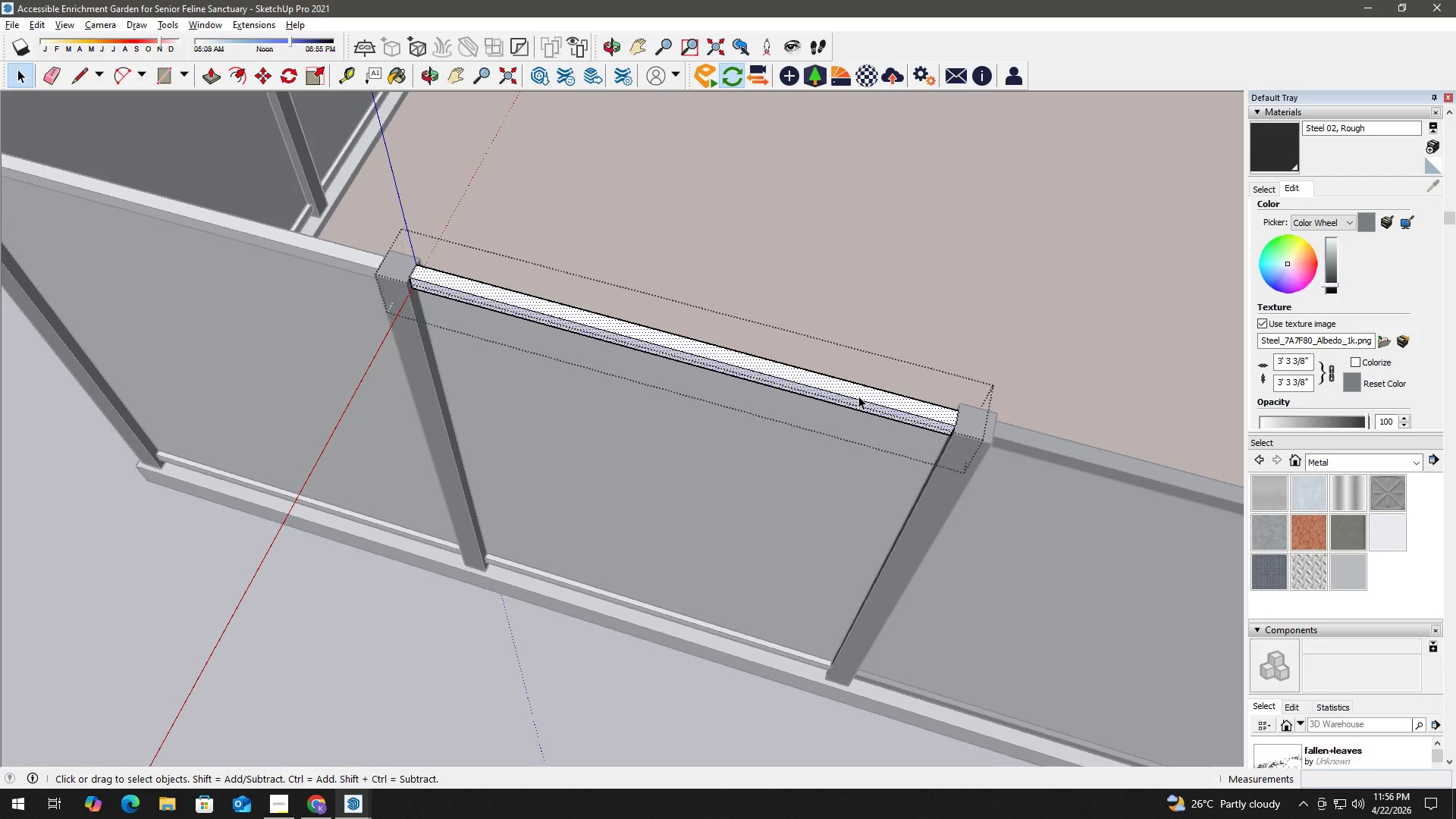 
double_click([863, 391])
 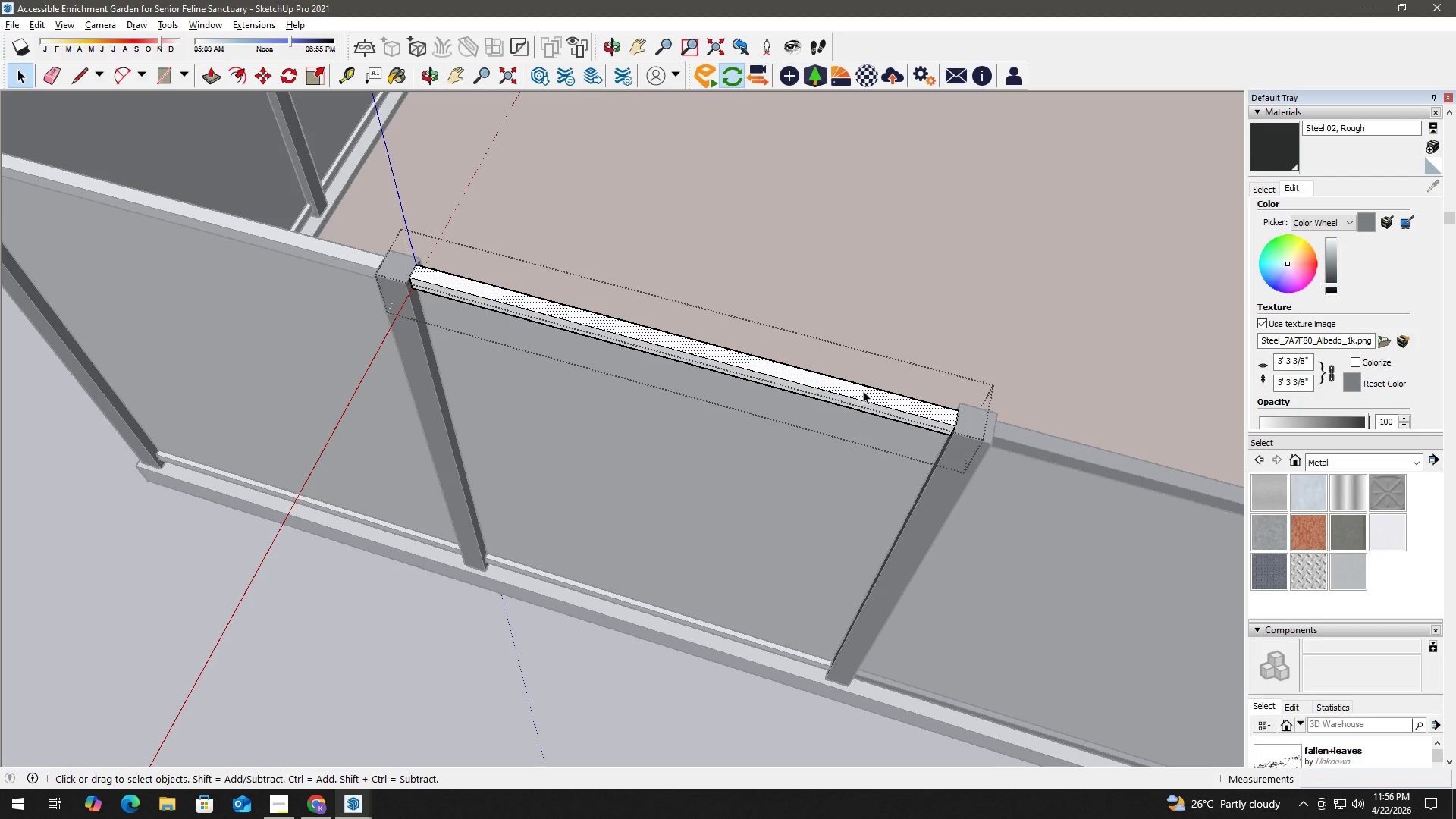 
right_click([863, 391])
 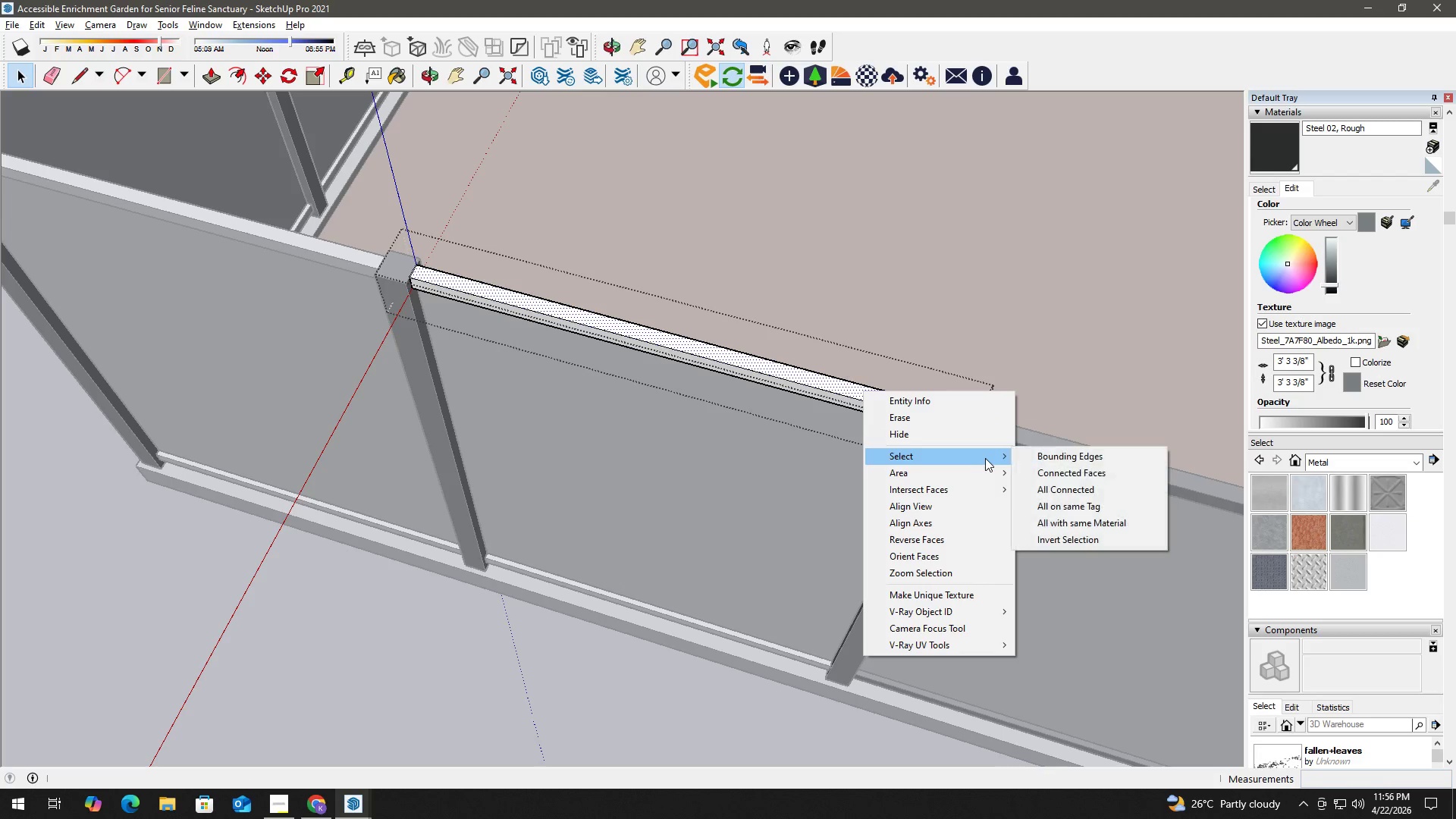 
left_click([1091, 487])
 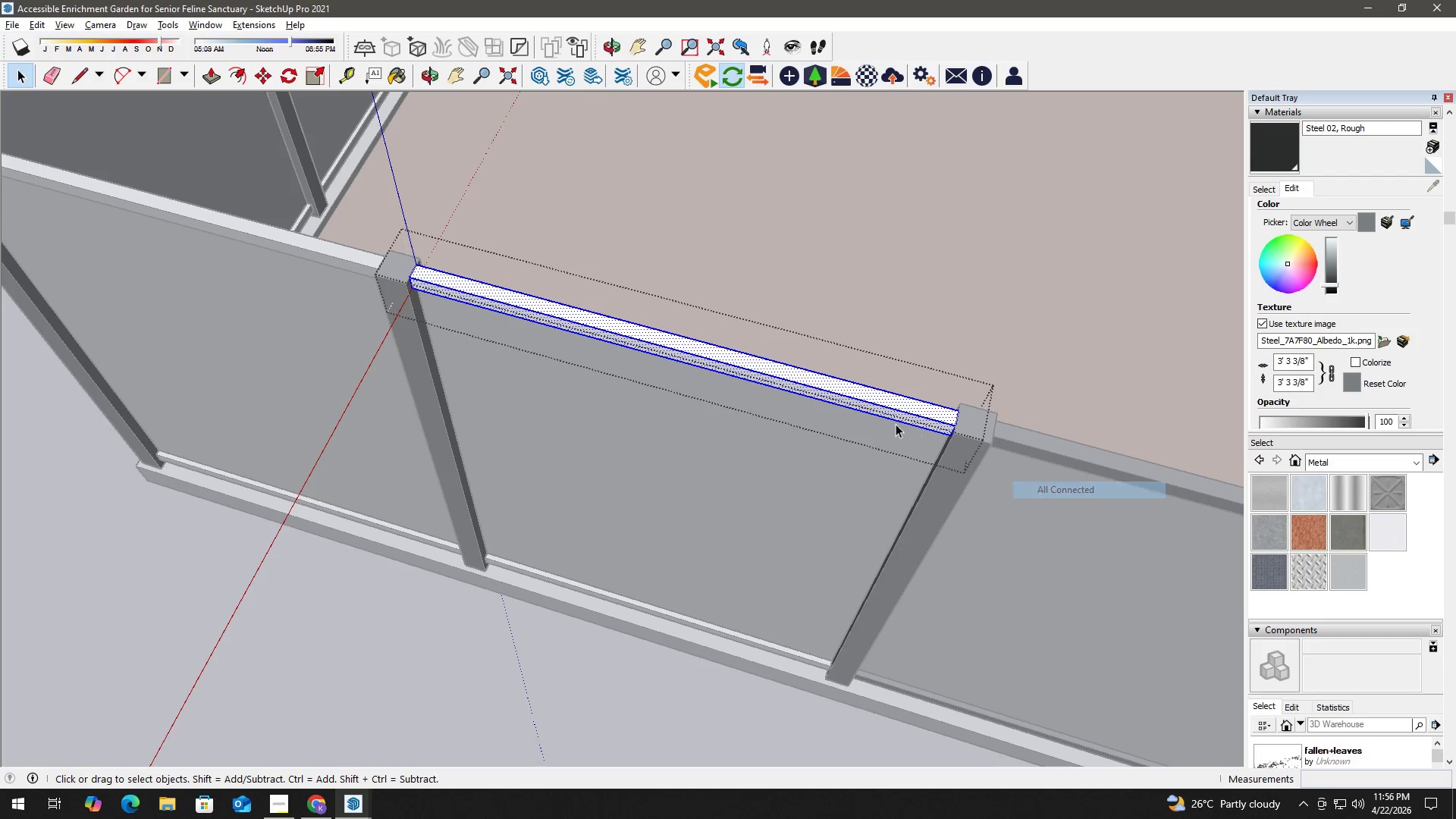 
key(B)
 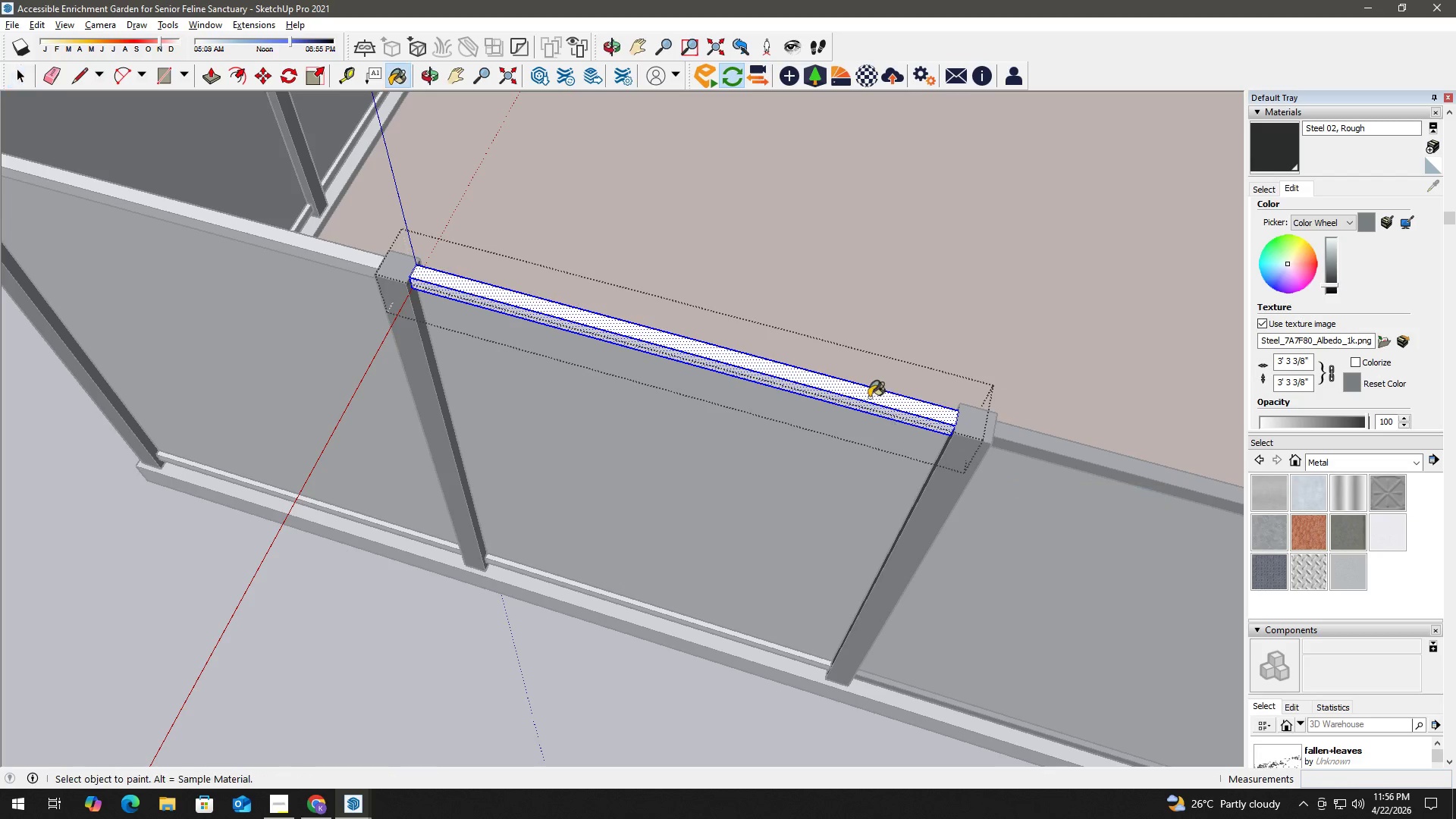 
double_click([868, 395])
 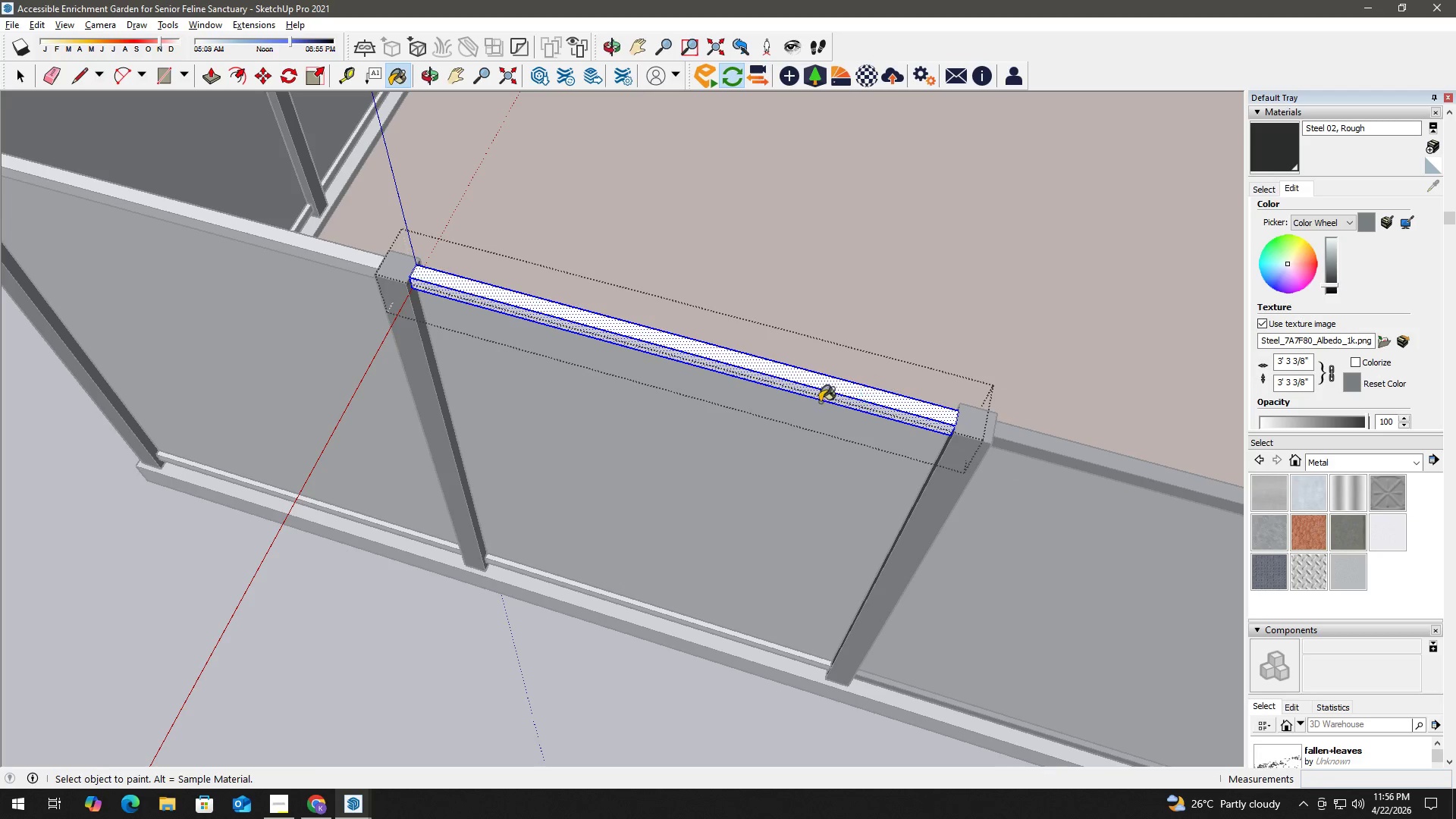 
key(Space)
 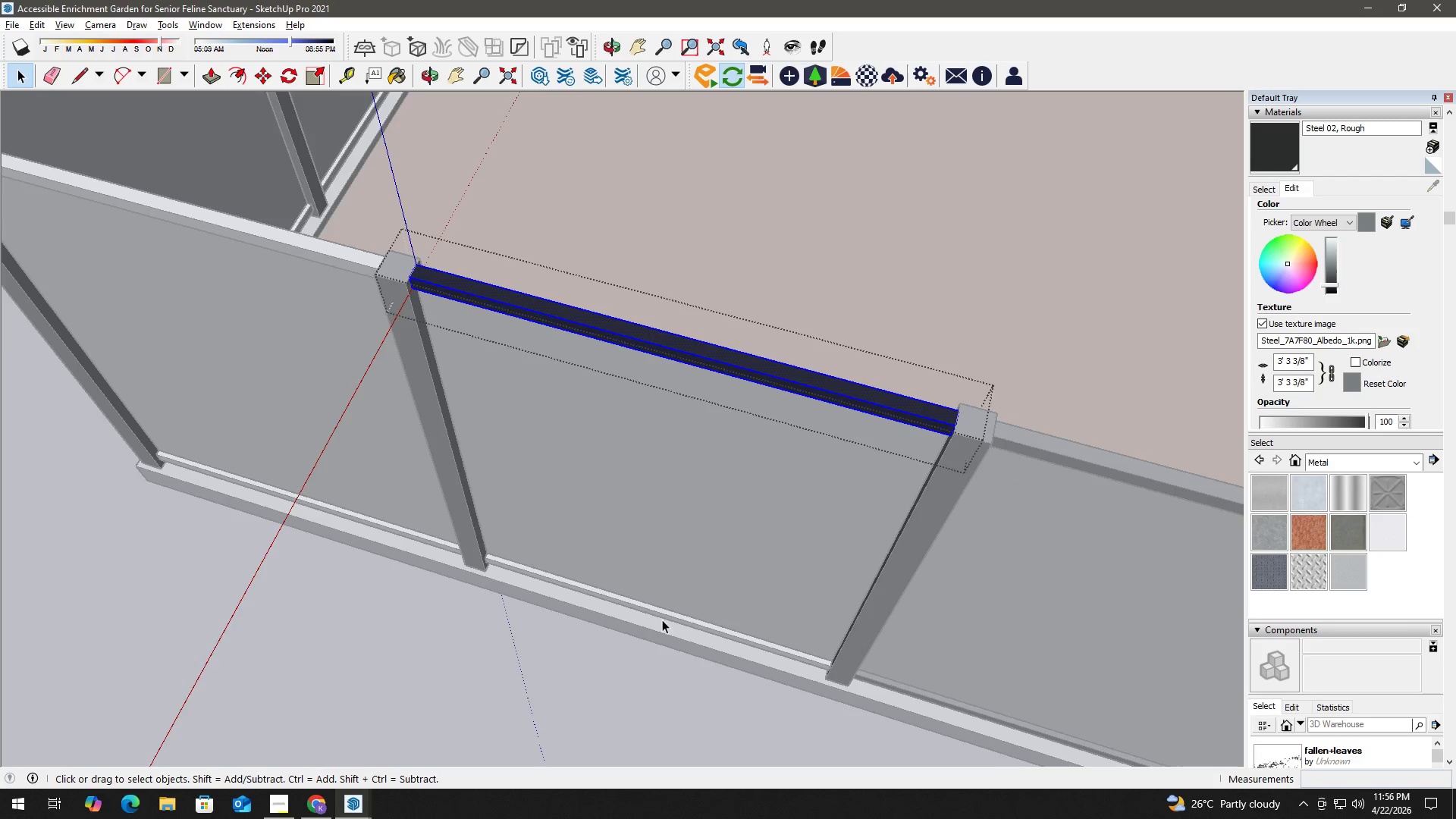 
scroll: coordinate [663, 621], scroll_direction: up, amount: 2.0
 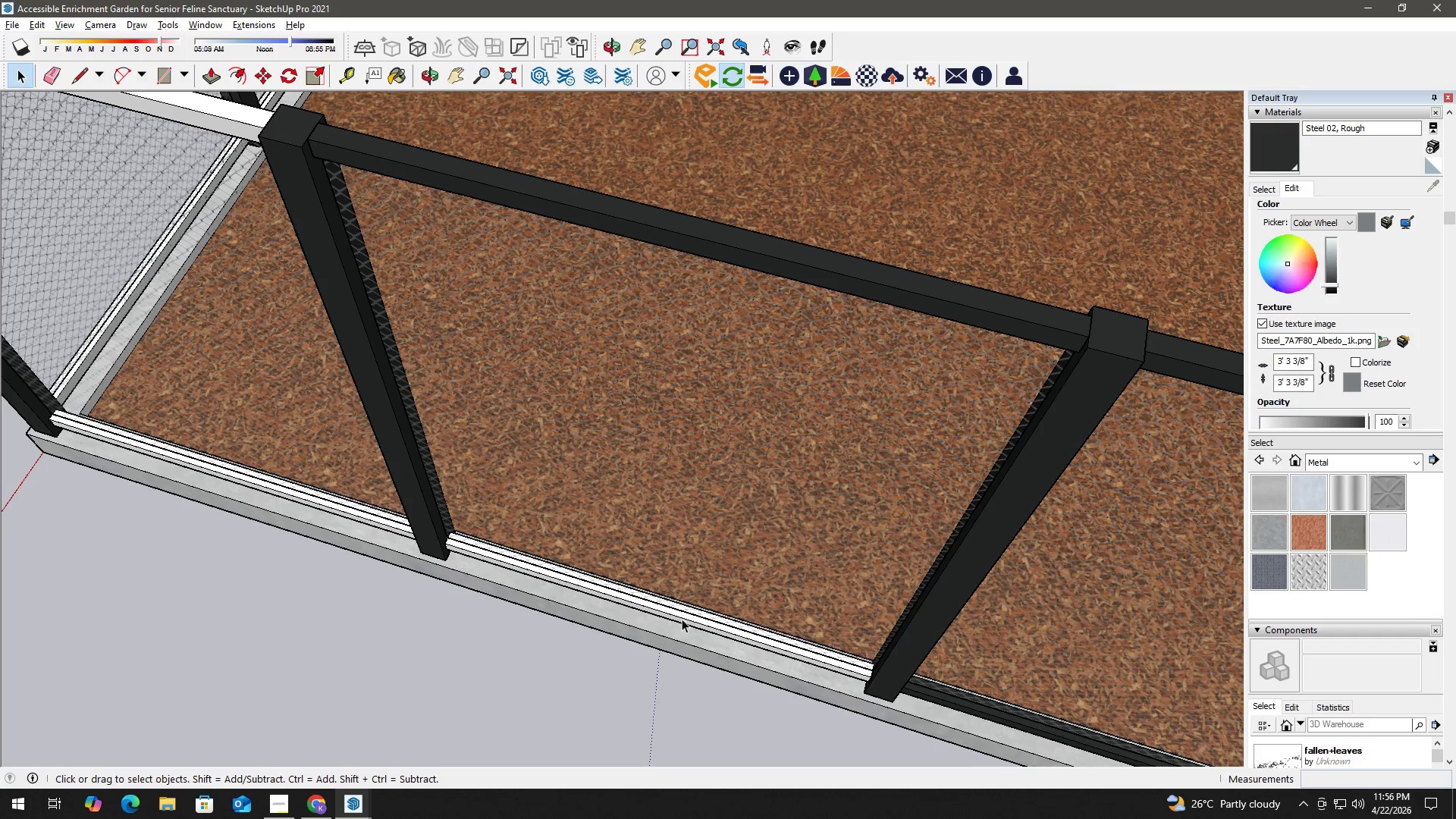 
left_click([685, 617])
 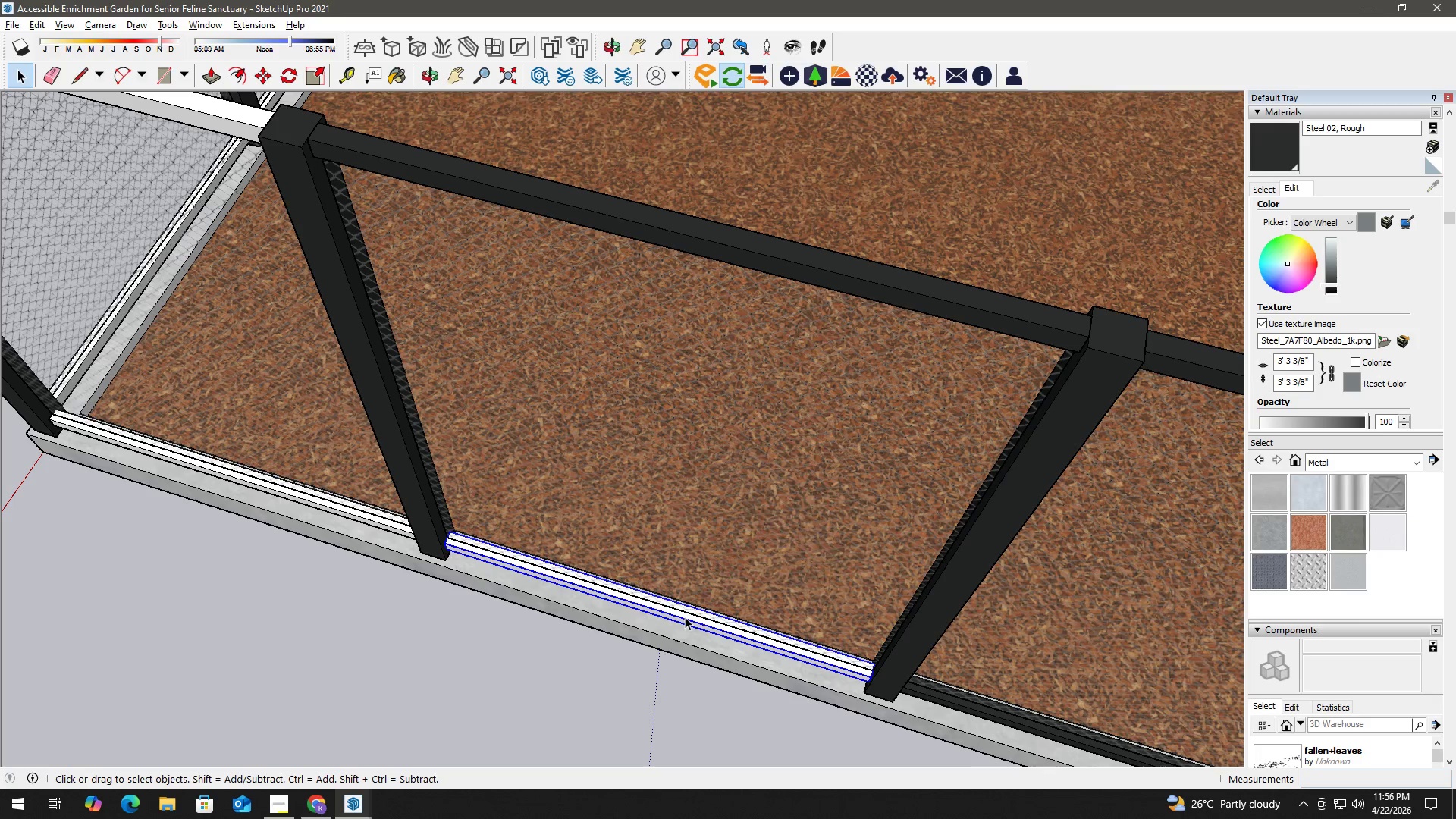 
right_click([685, 617])
 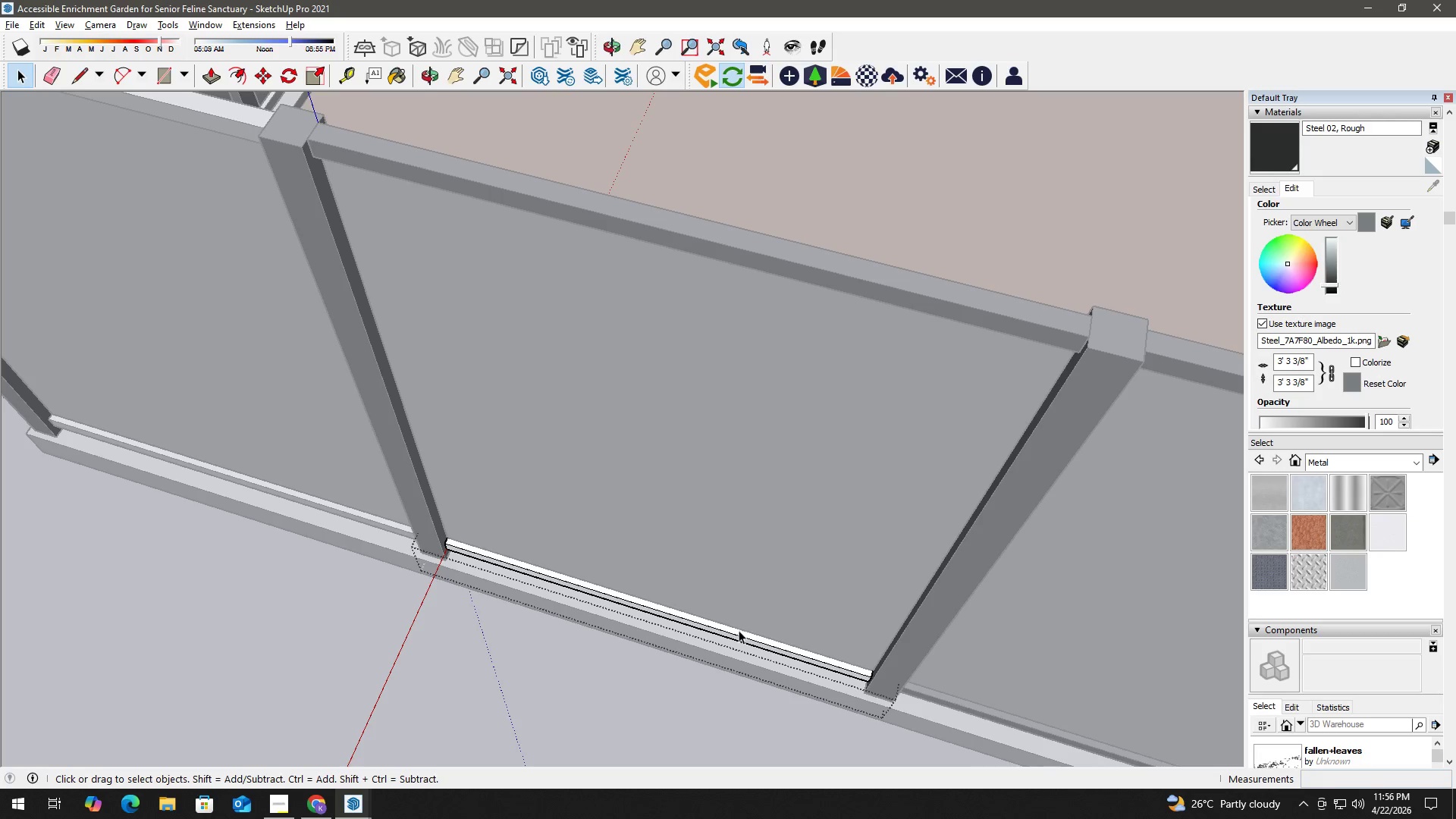 
double_click([743, 639])
 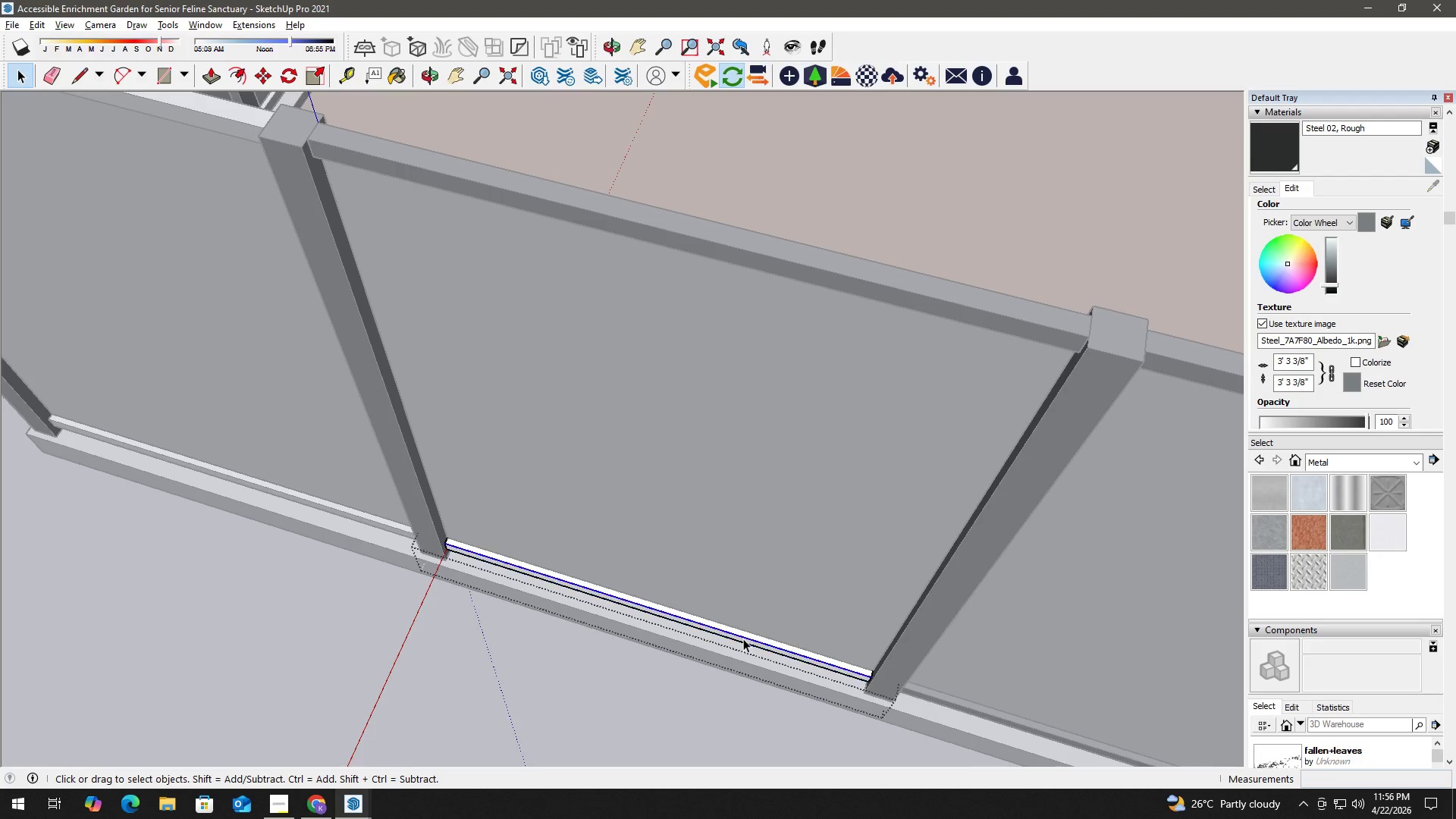 
right_click([744, 636])
 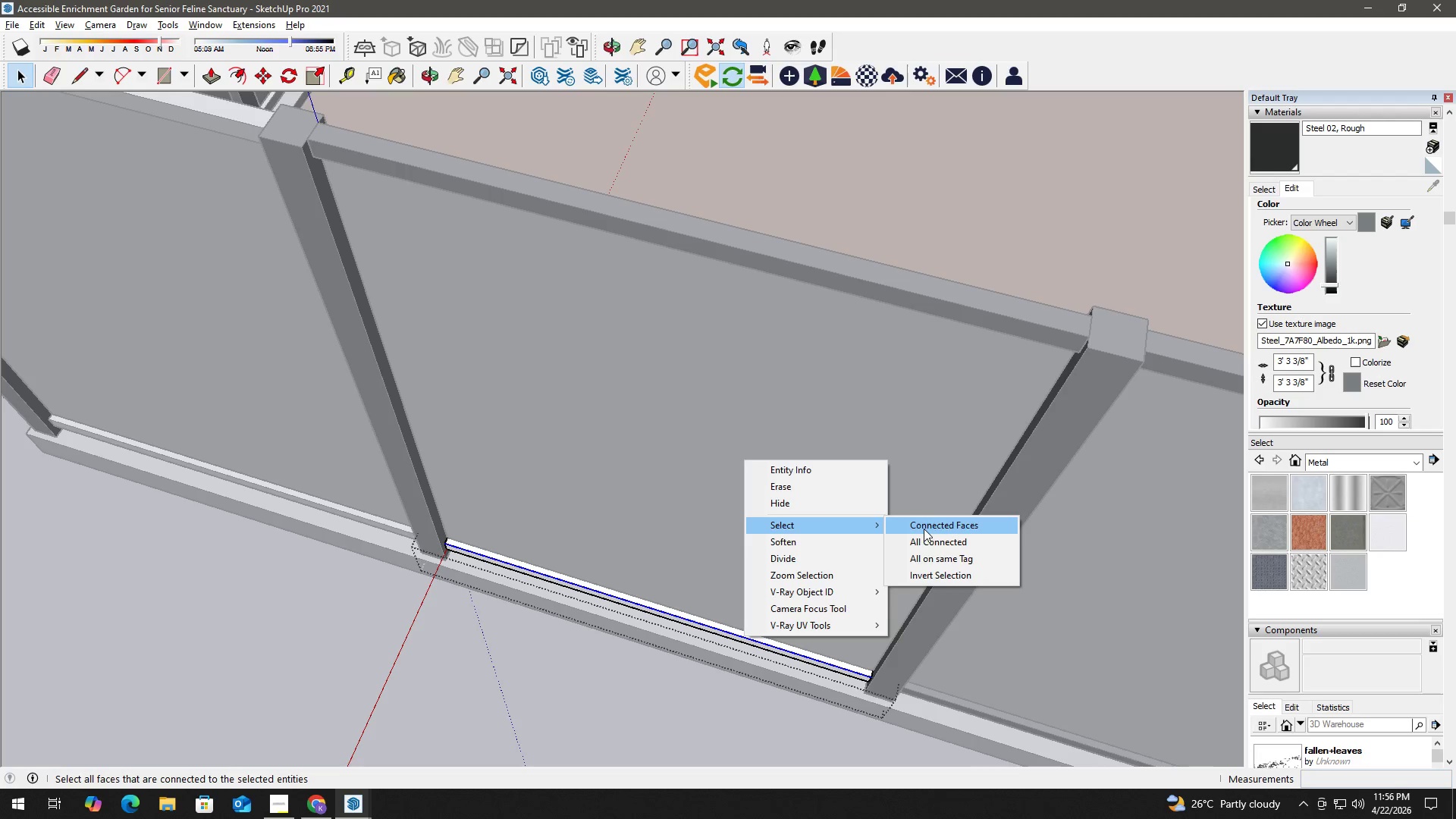 
left_click([932, 546])
 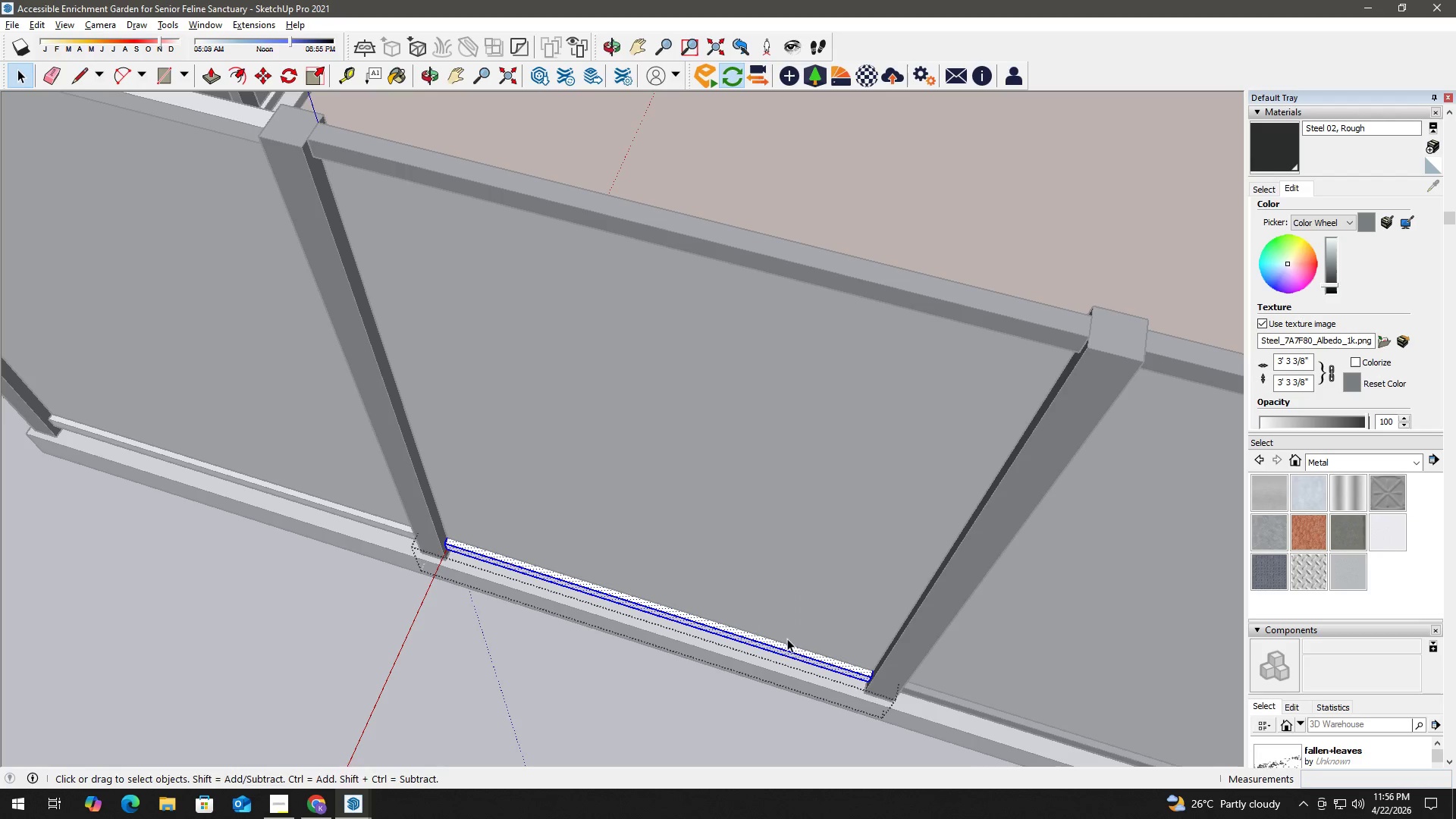 
key(B)
 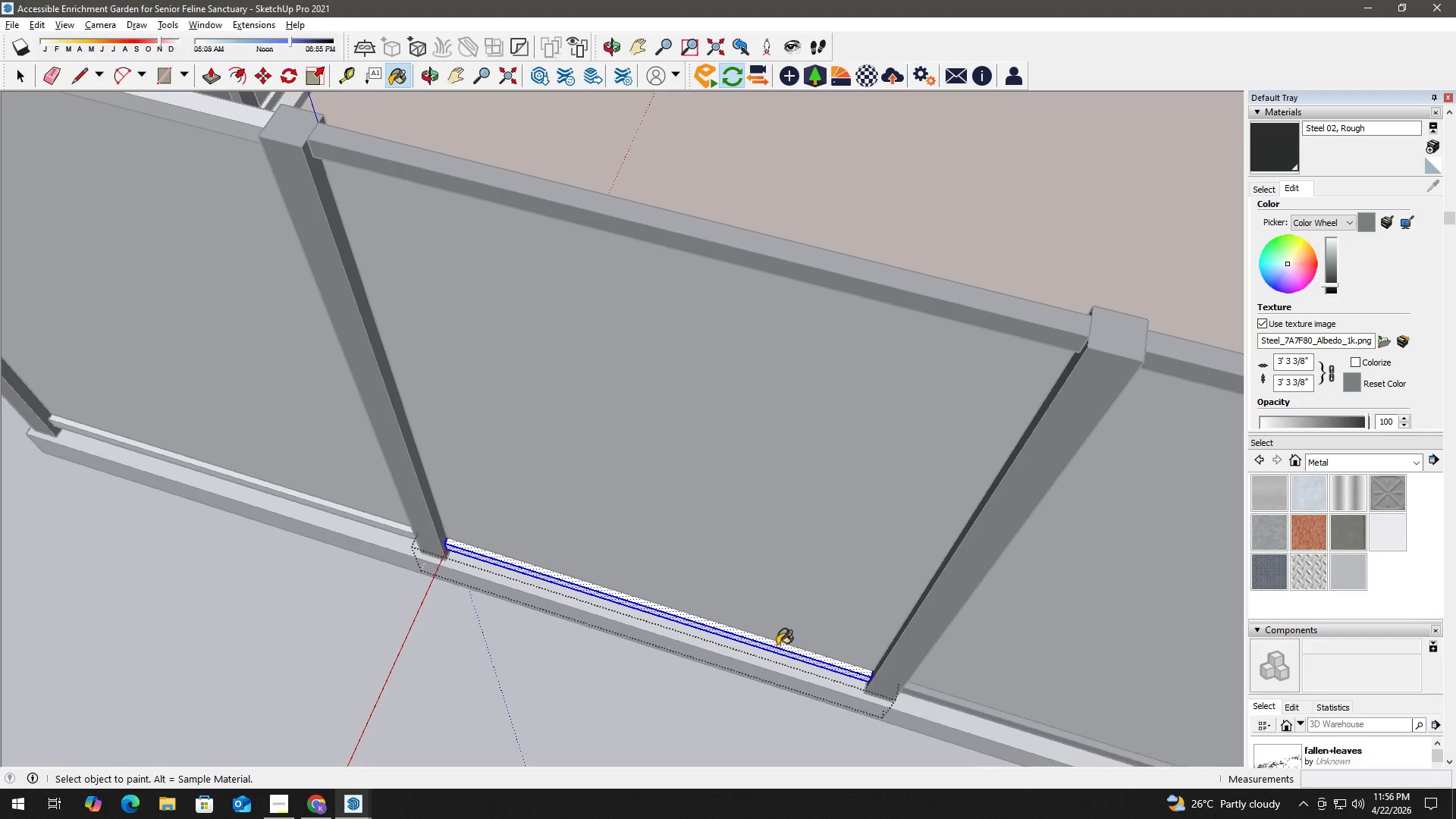 
left_click([786, 641])
 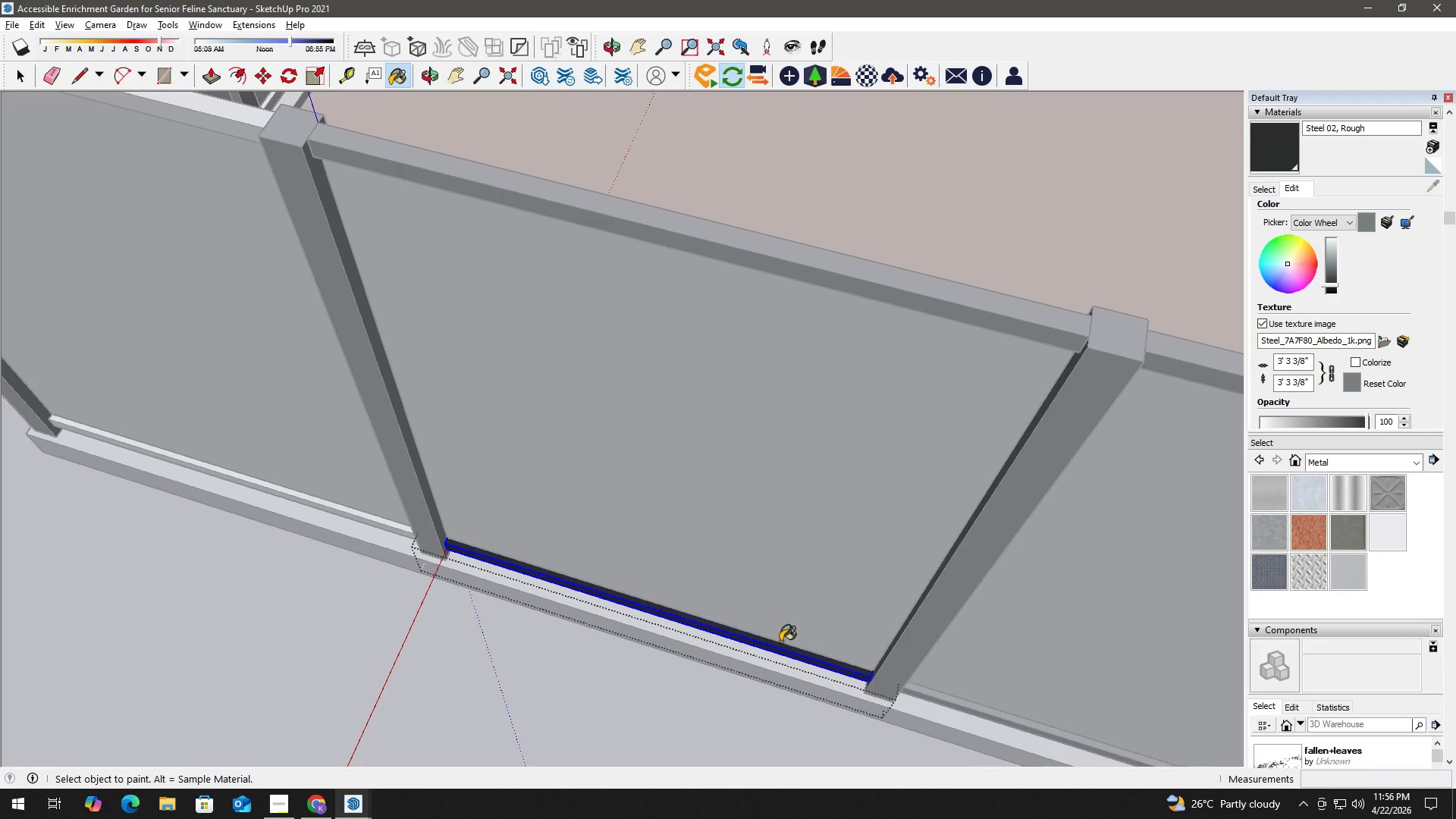 
key(Space)
 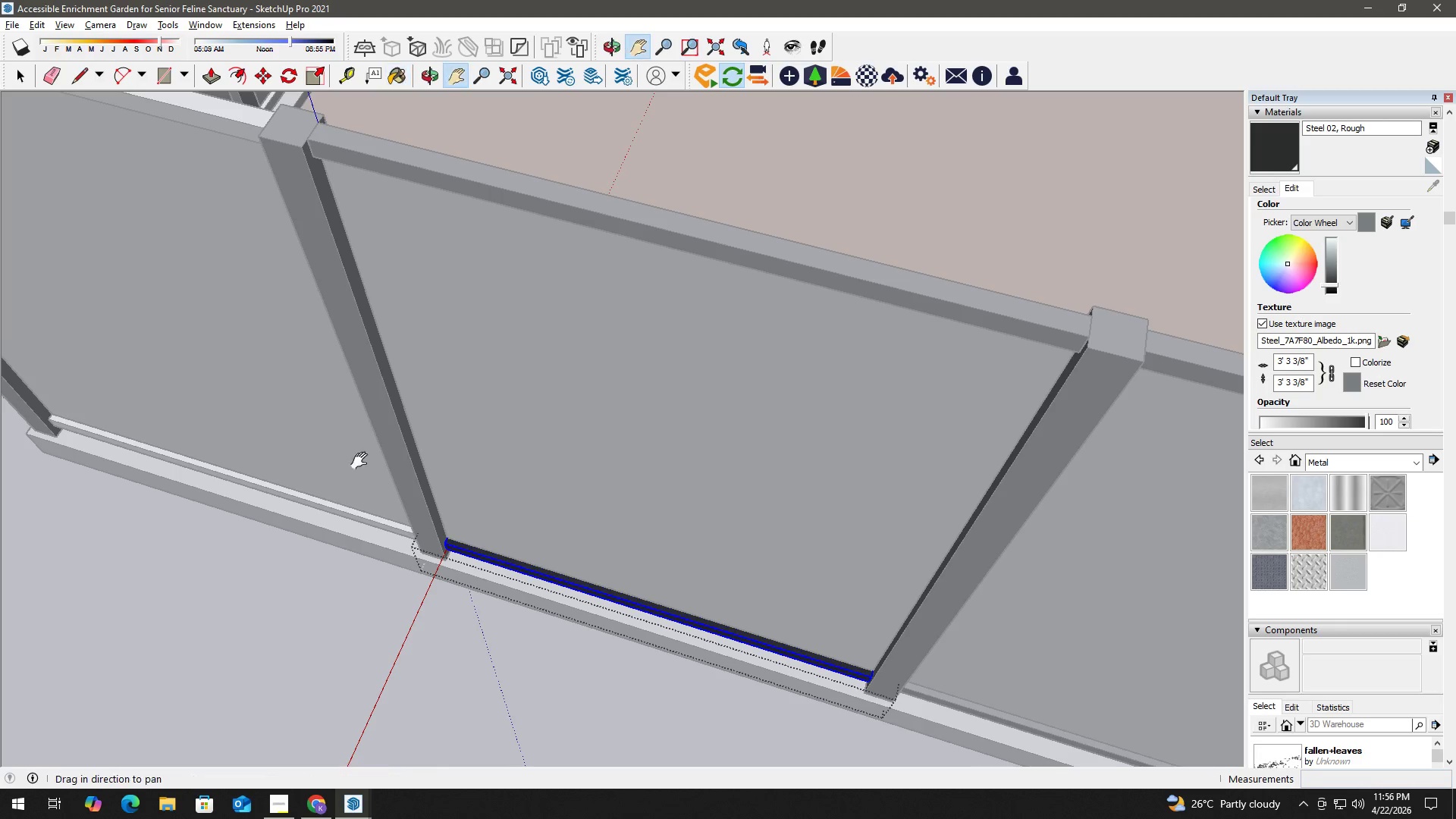 
left_click_drag(start_coordinate=[362, 461], to_coordinate=[952, 626])
 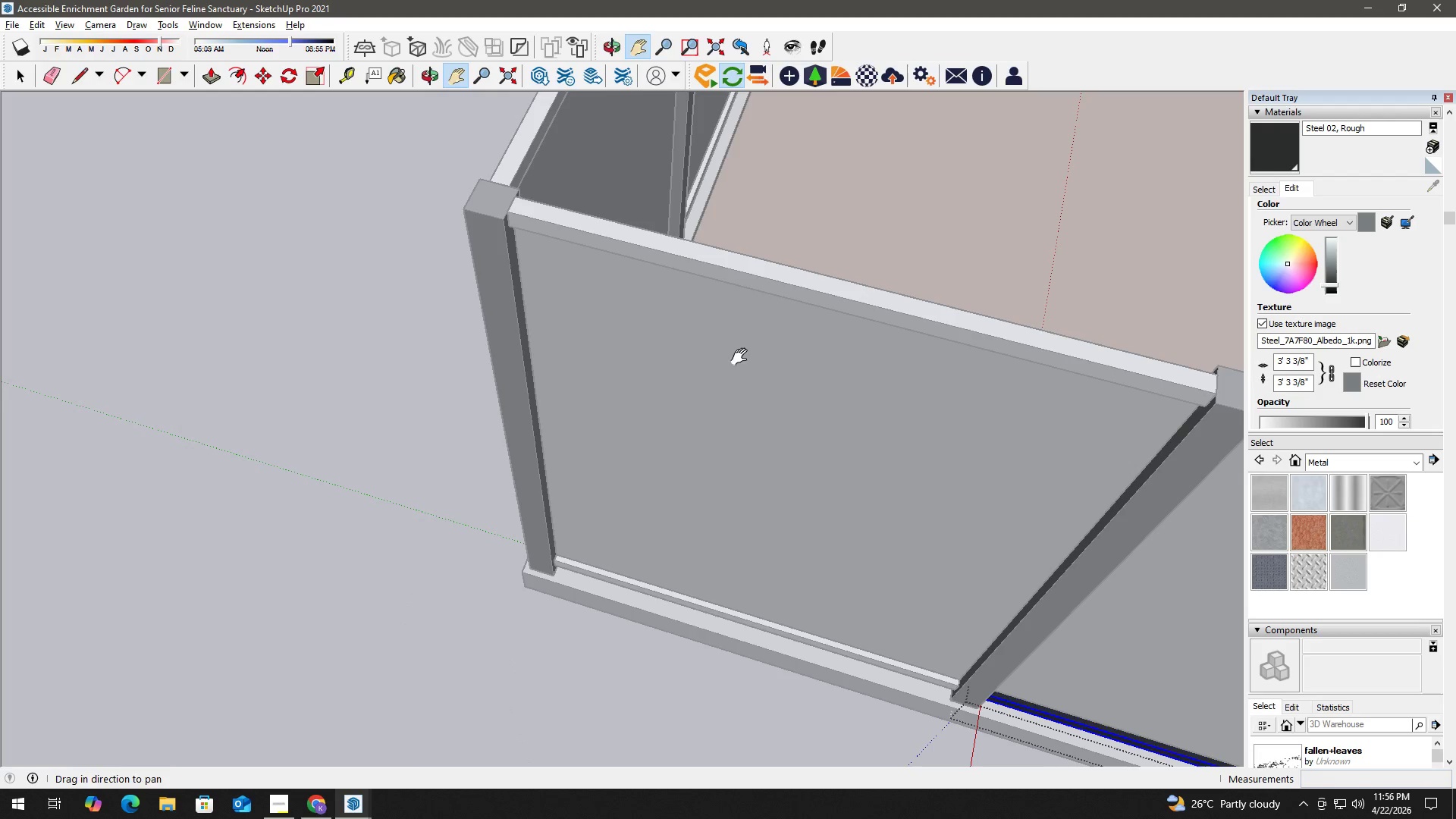 
key(Escape)
 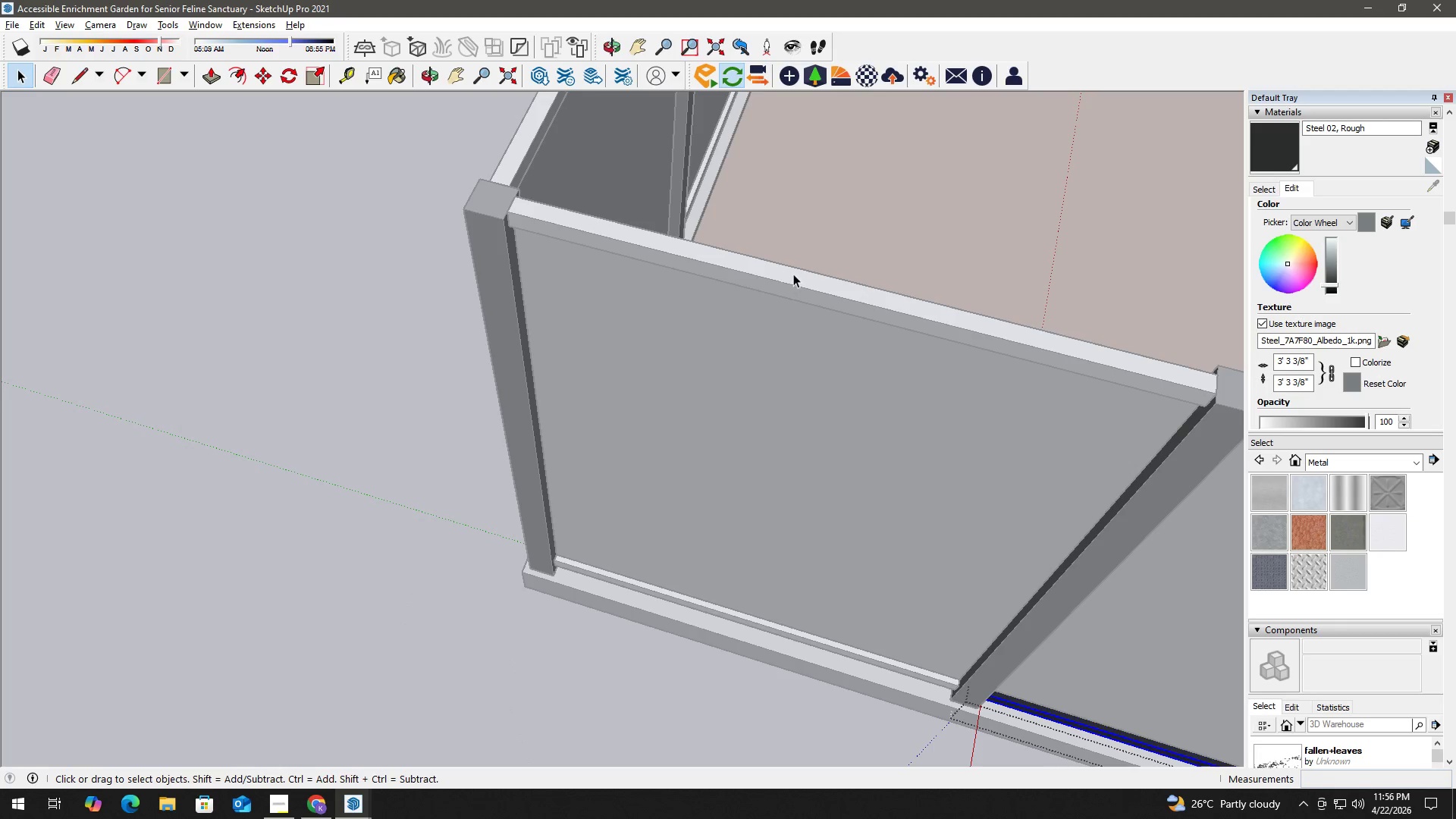 
left_click([793, 274])
 